 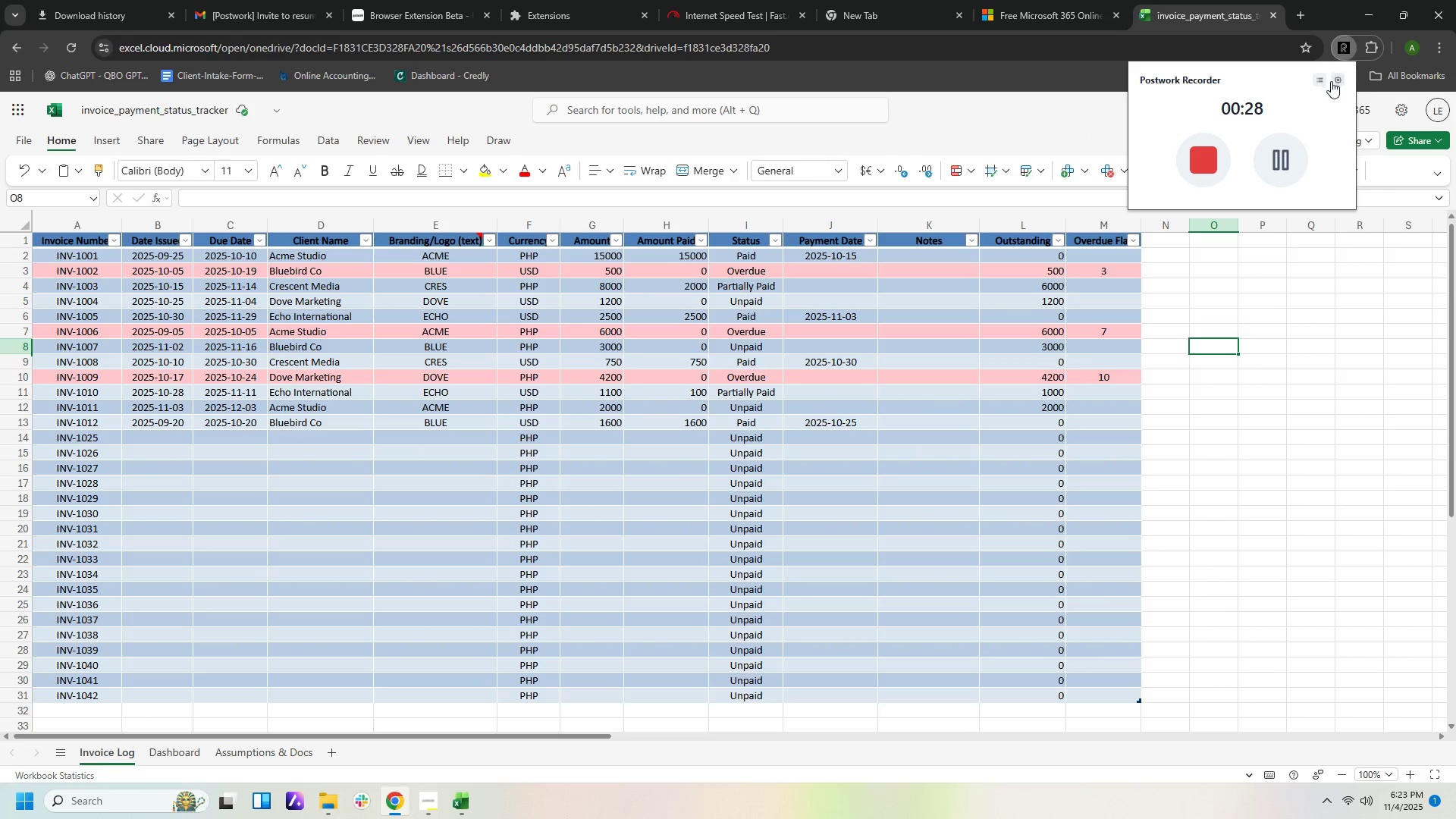 
scroll: coordinate [996, 442], scroll_direction: down, amount: 2.0
 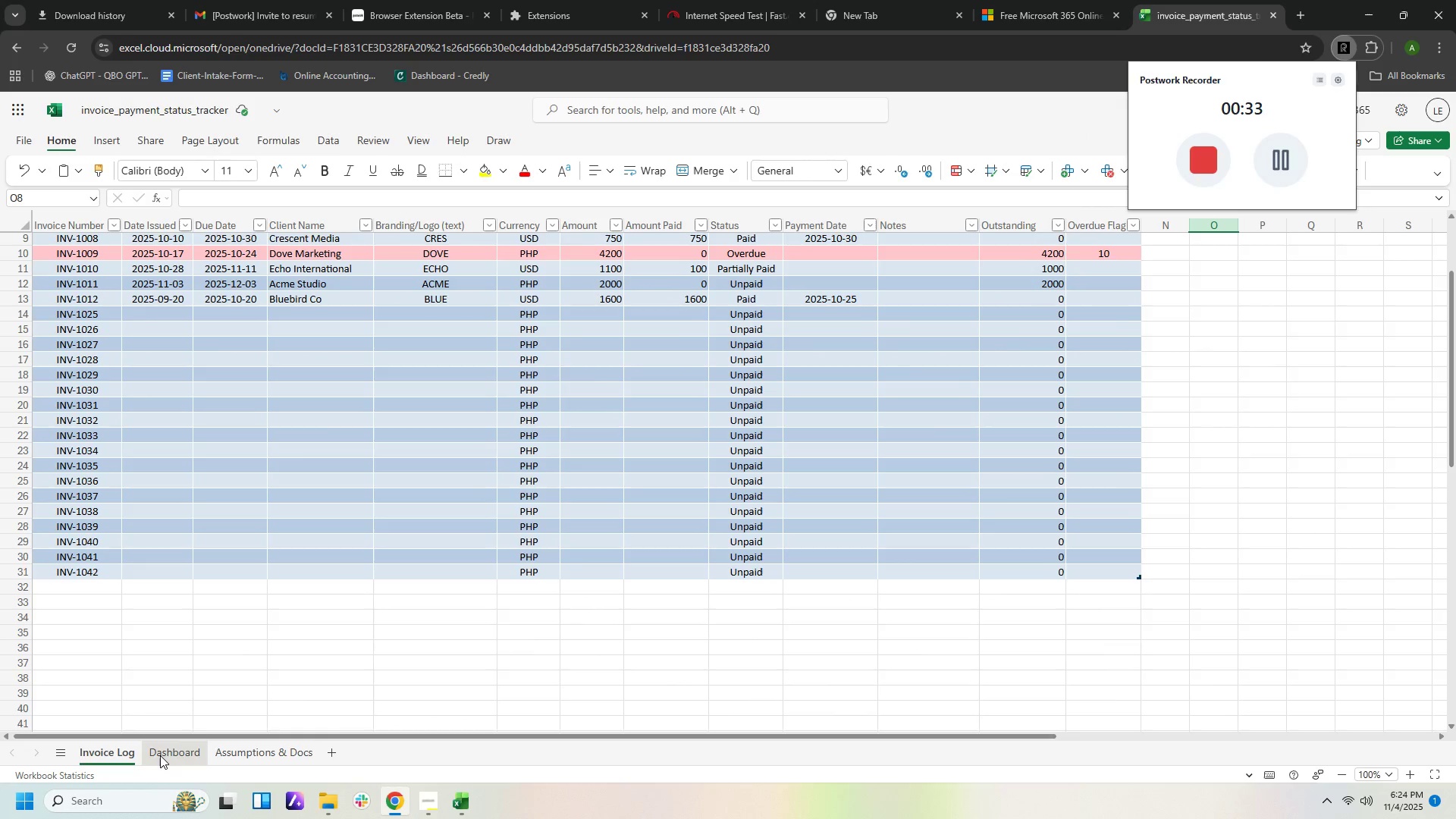 
left_click([160, 754])
 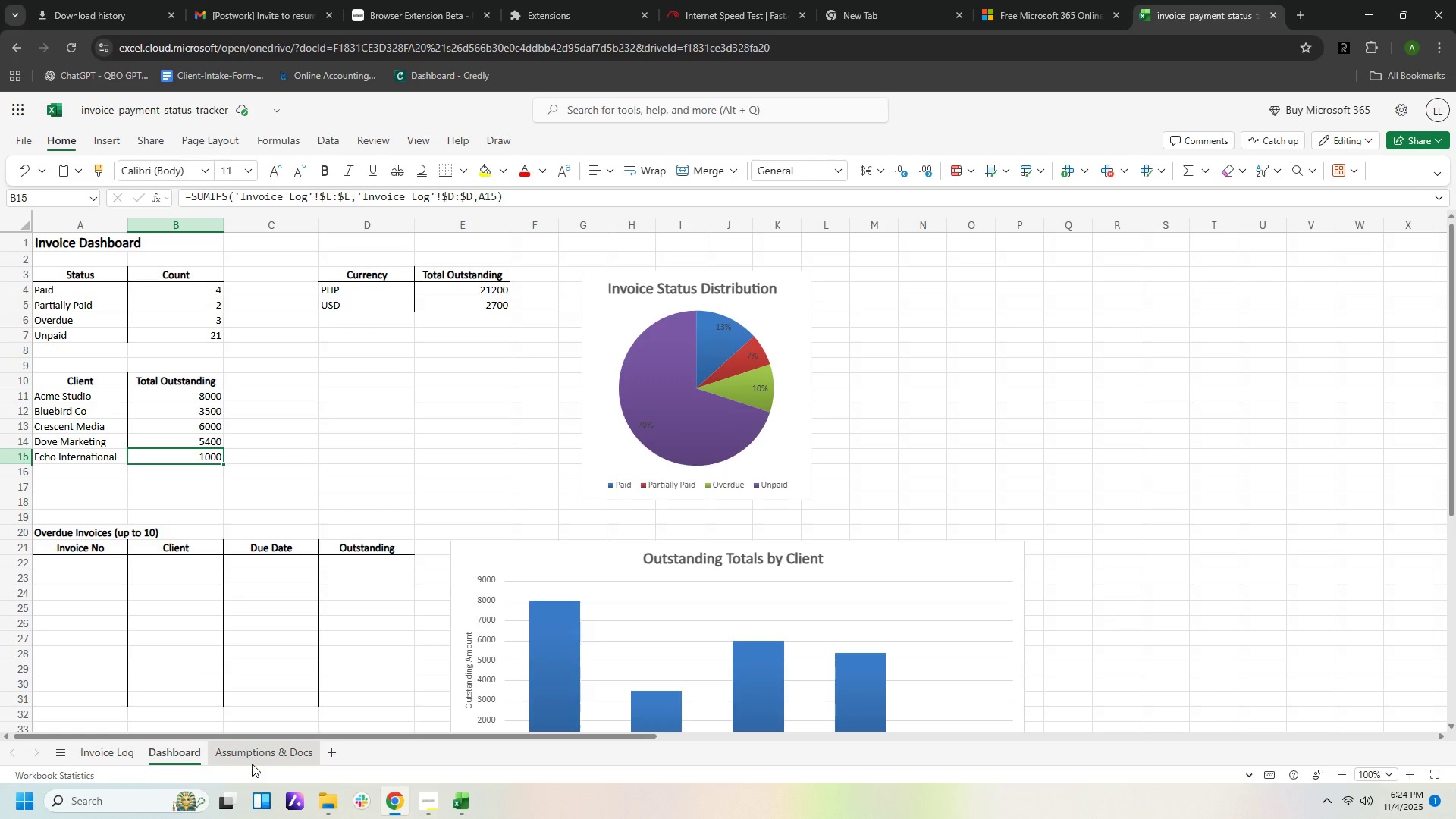 
left_click([252, 764])
 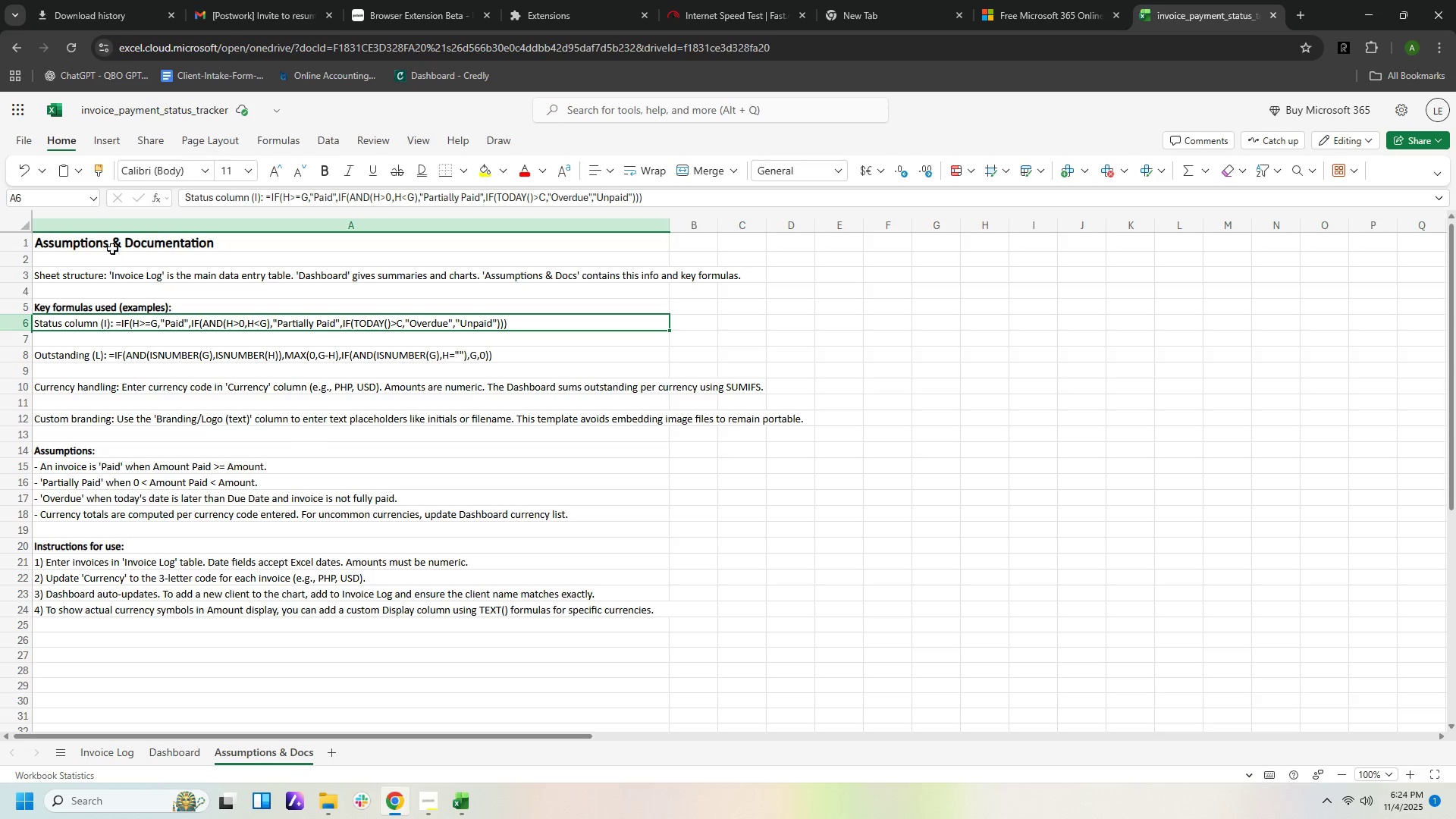 
wait(39.72)
 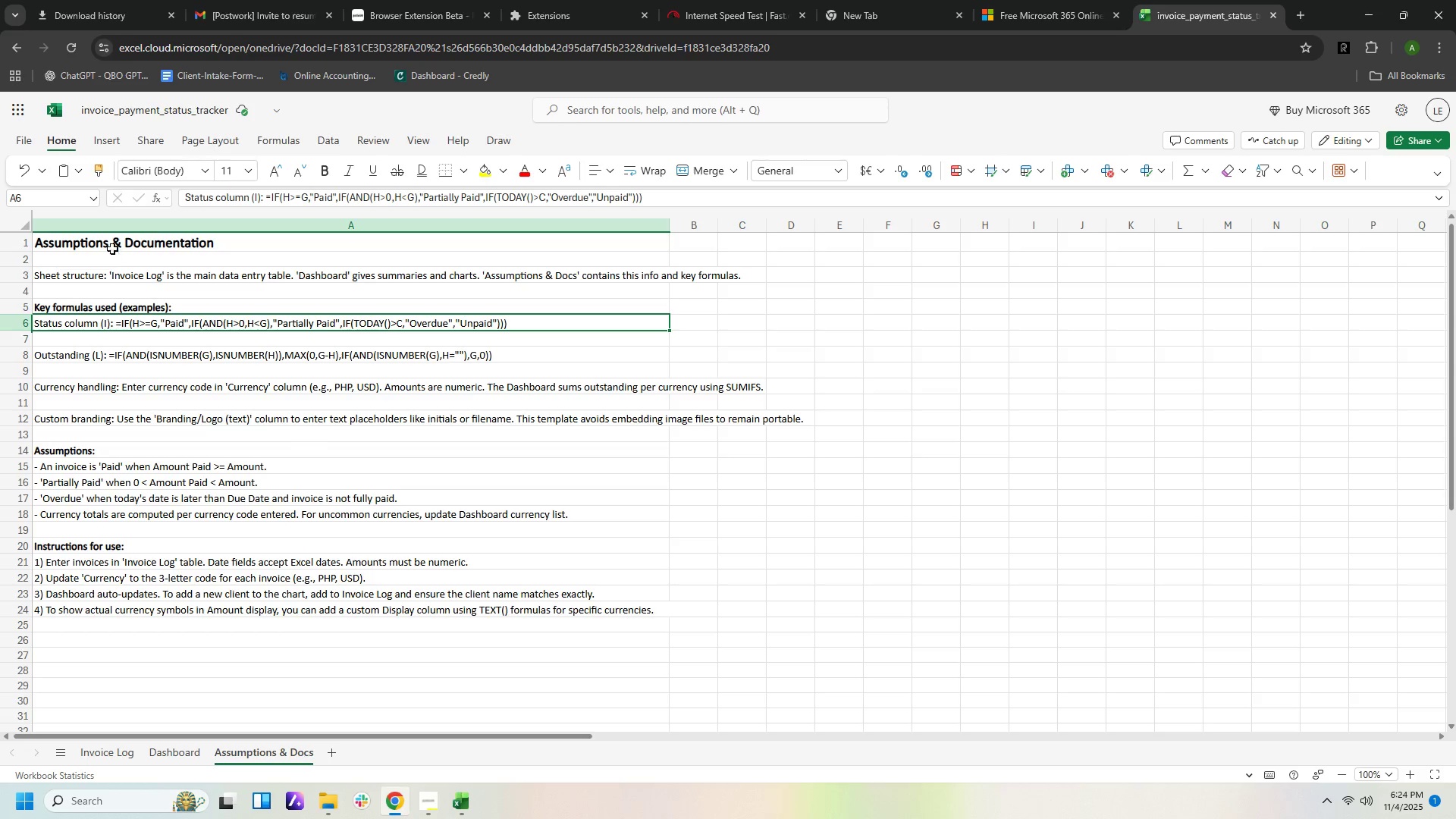 
left_click([97, 555])
 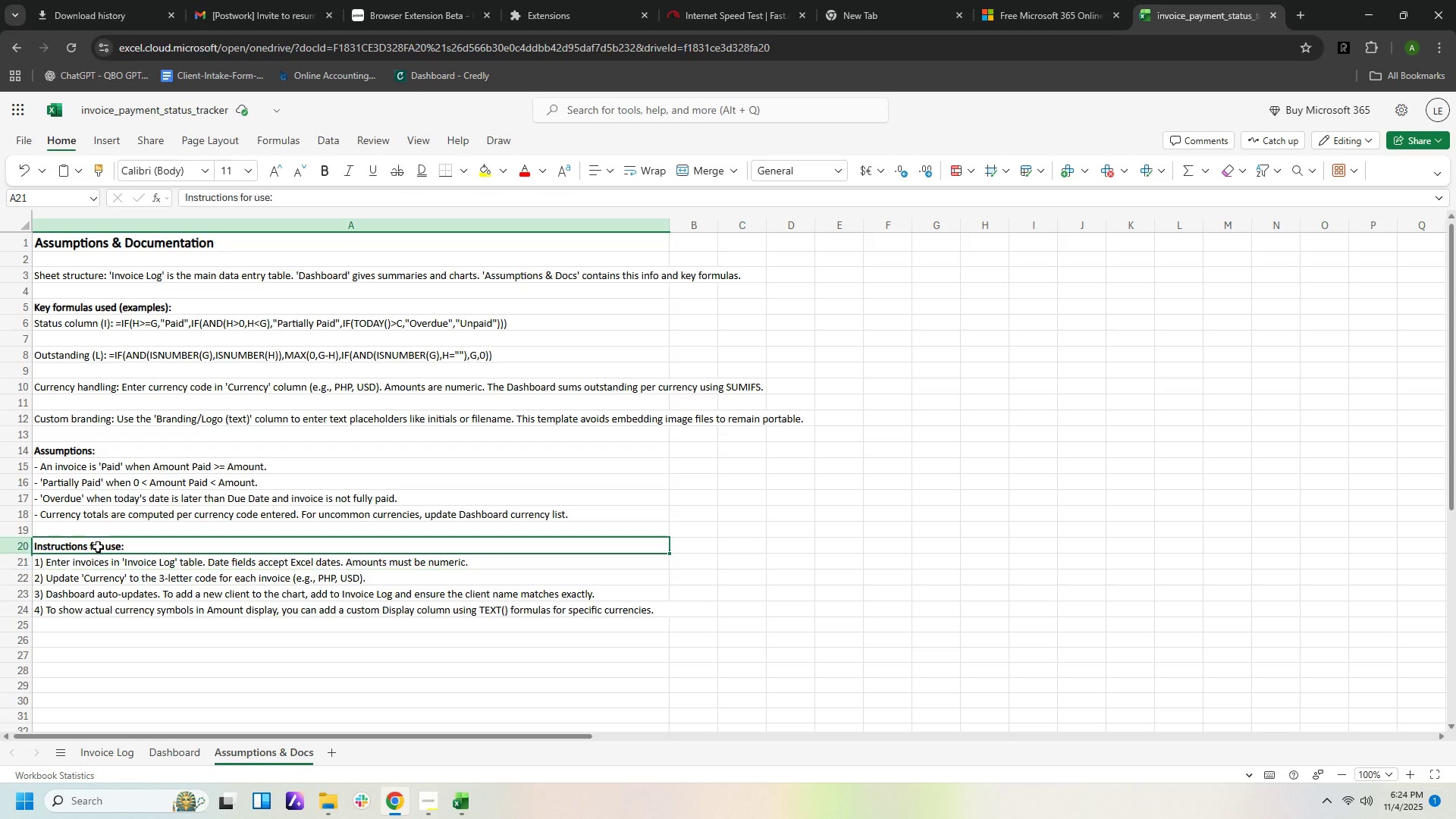 
left_click([98, 547])
 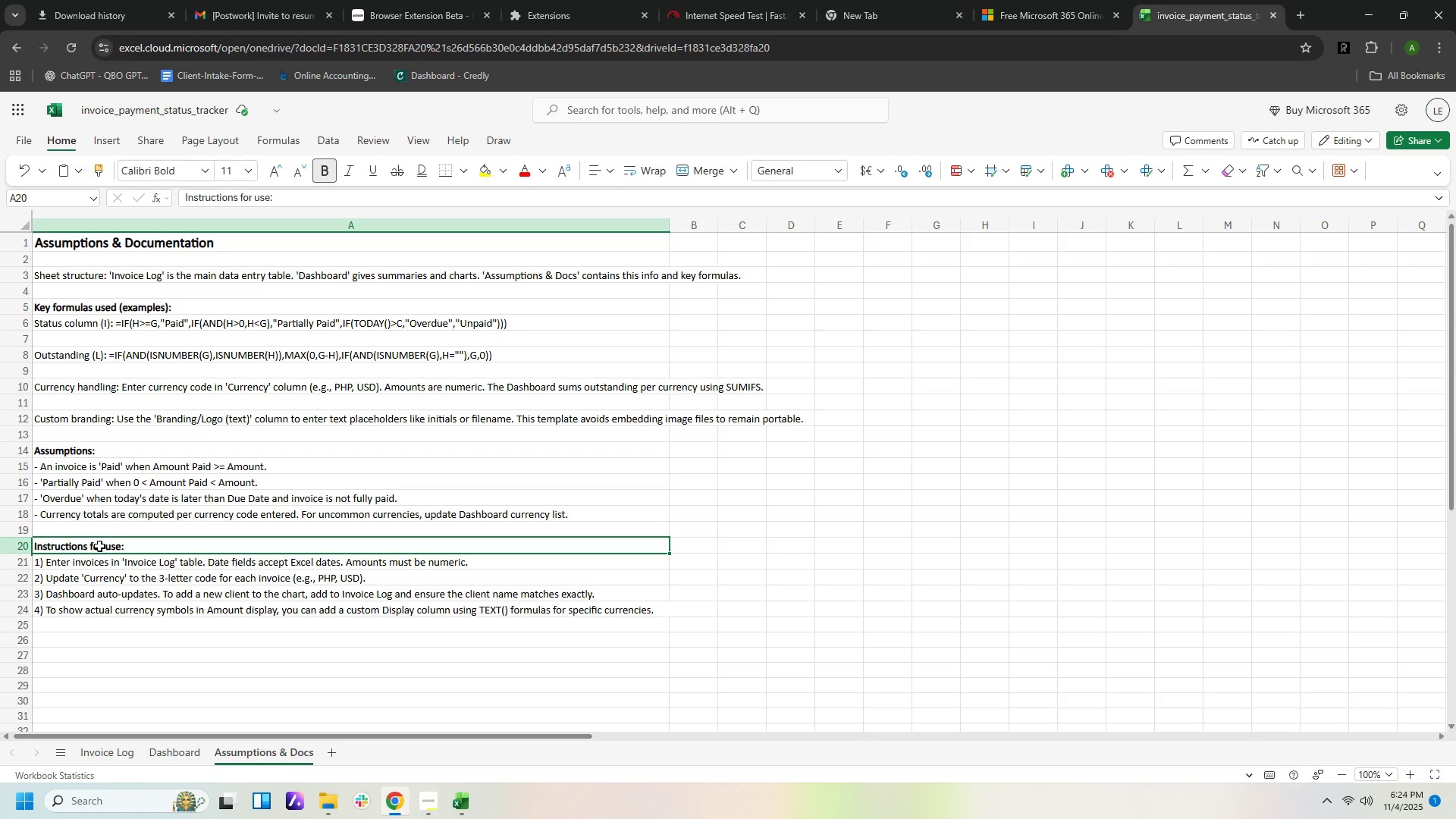 
double_click([99, 546])
 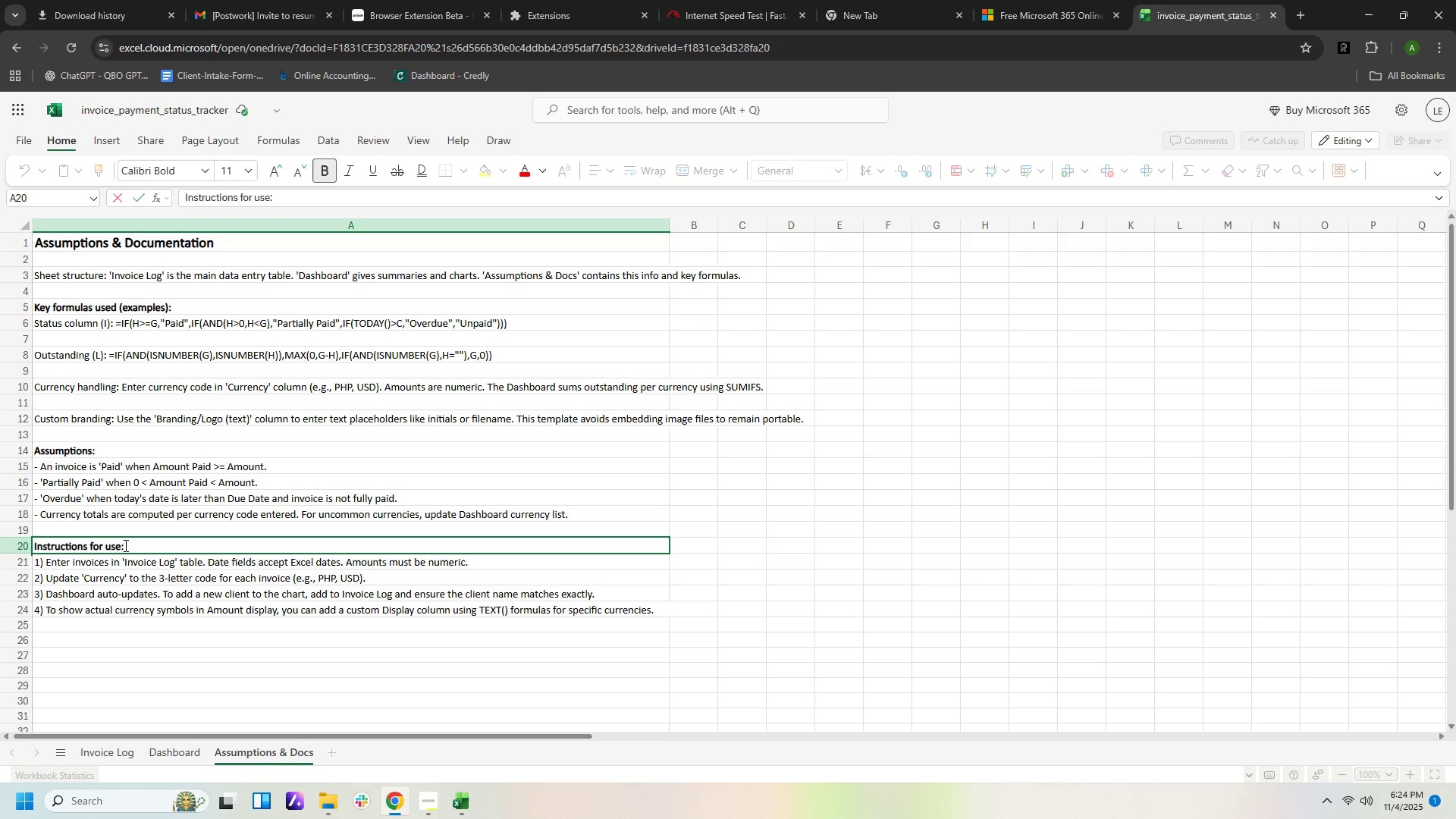 
left_click_drag(start_coordinate=[124, 545], to_coordinate=[33, 545])
 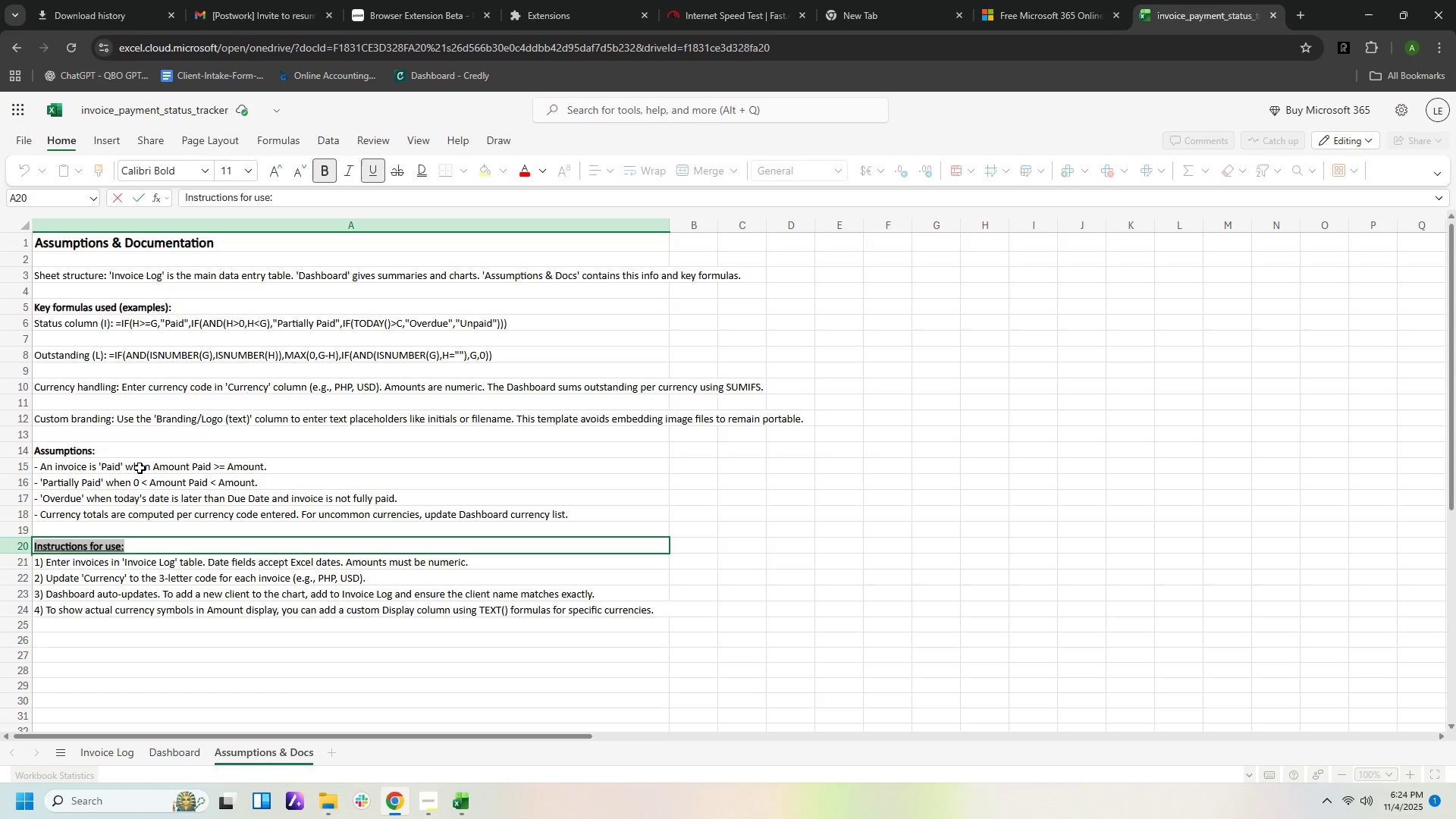 
left_click([97, 450])
 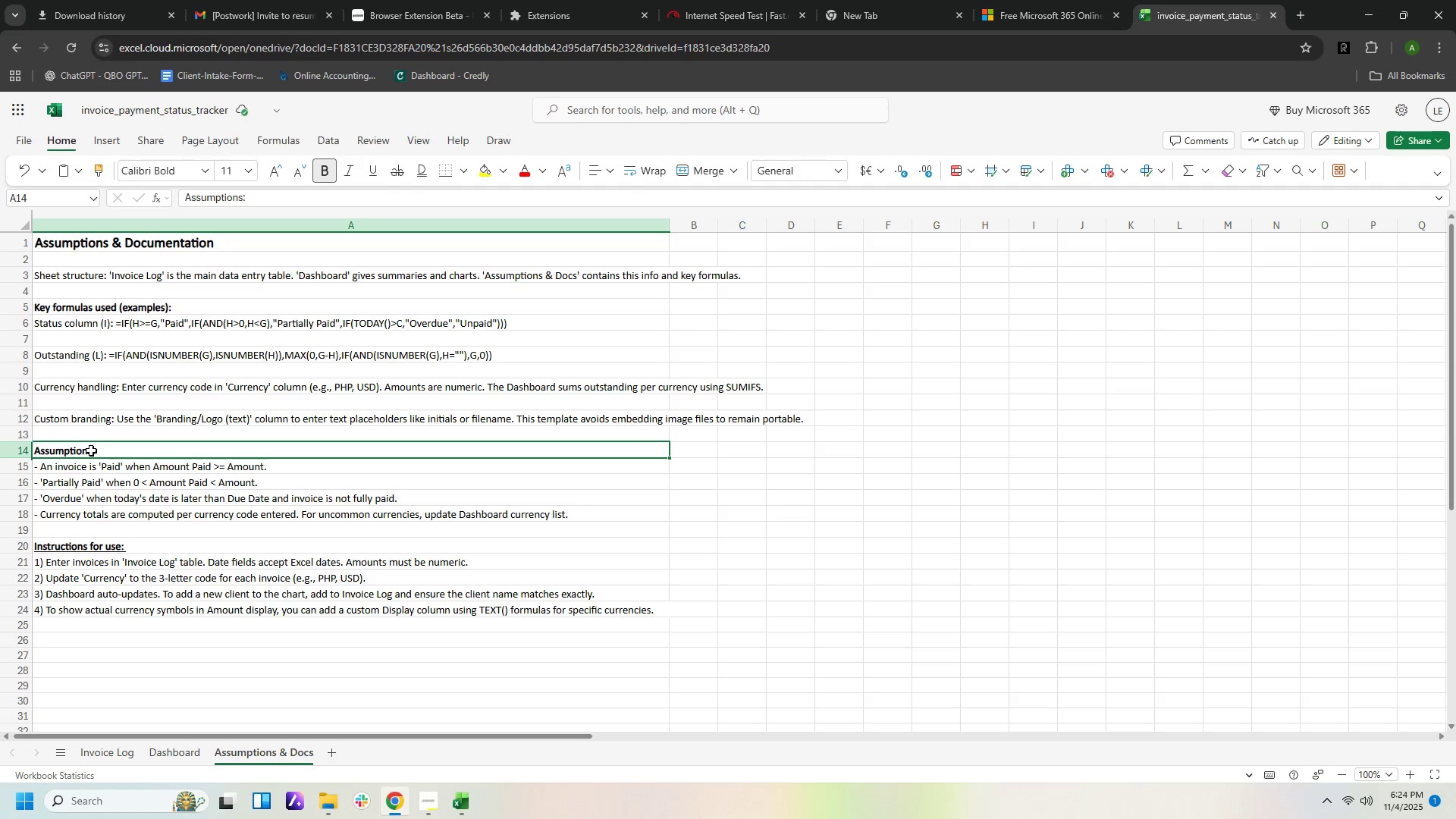 
double_click([91, 450])
 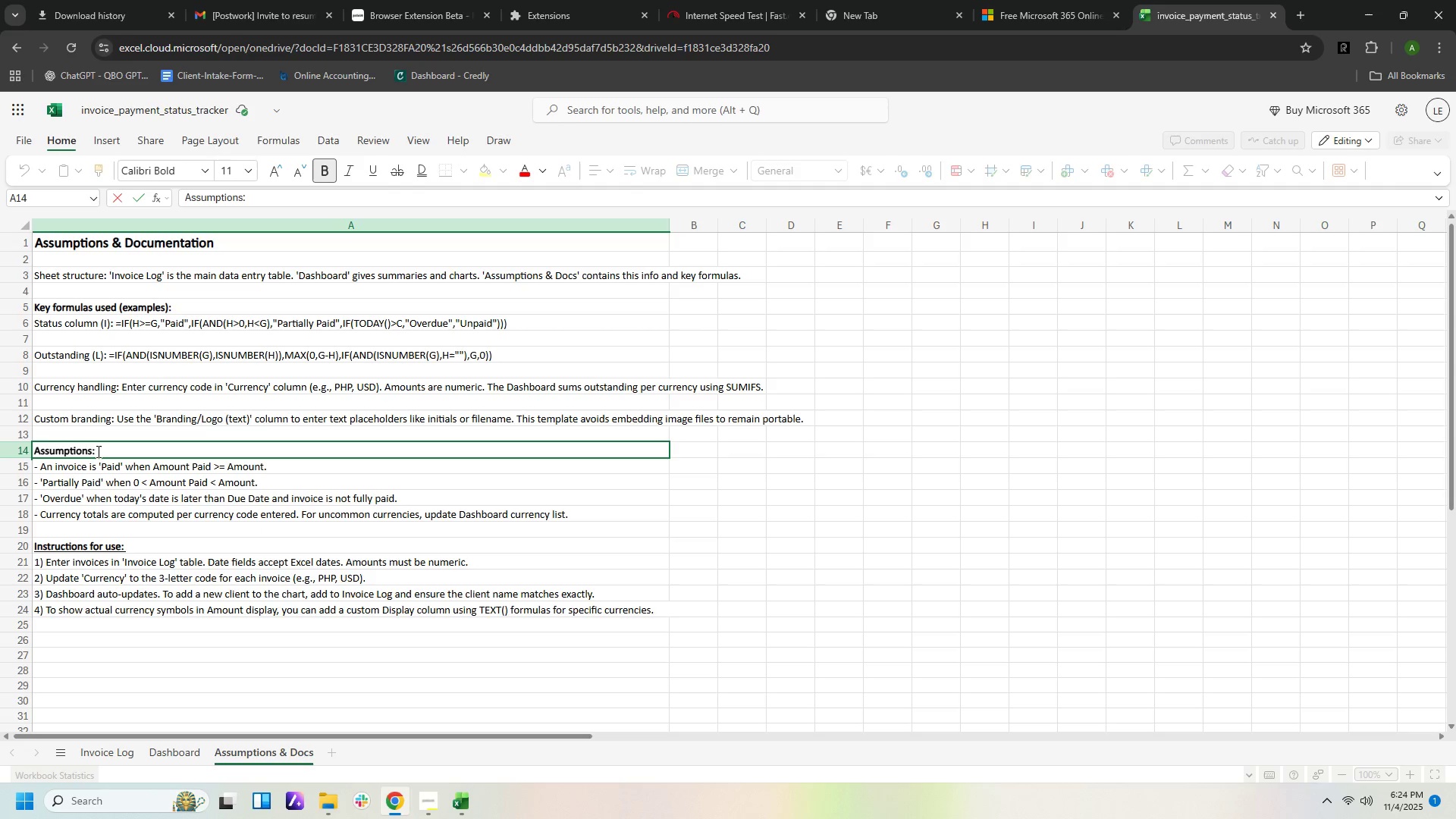 
left_click_drag(start_coordinate=[97, 451], to_coordinate=[35, 460])
 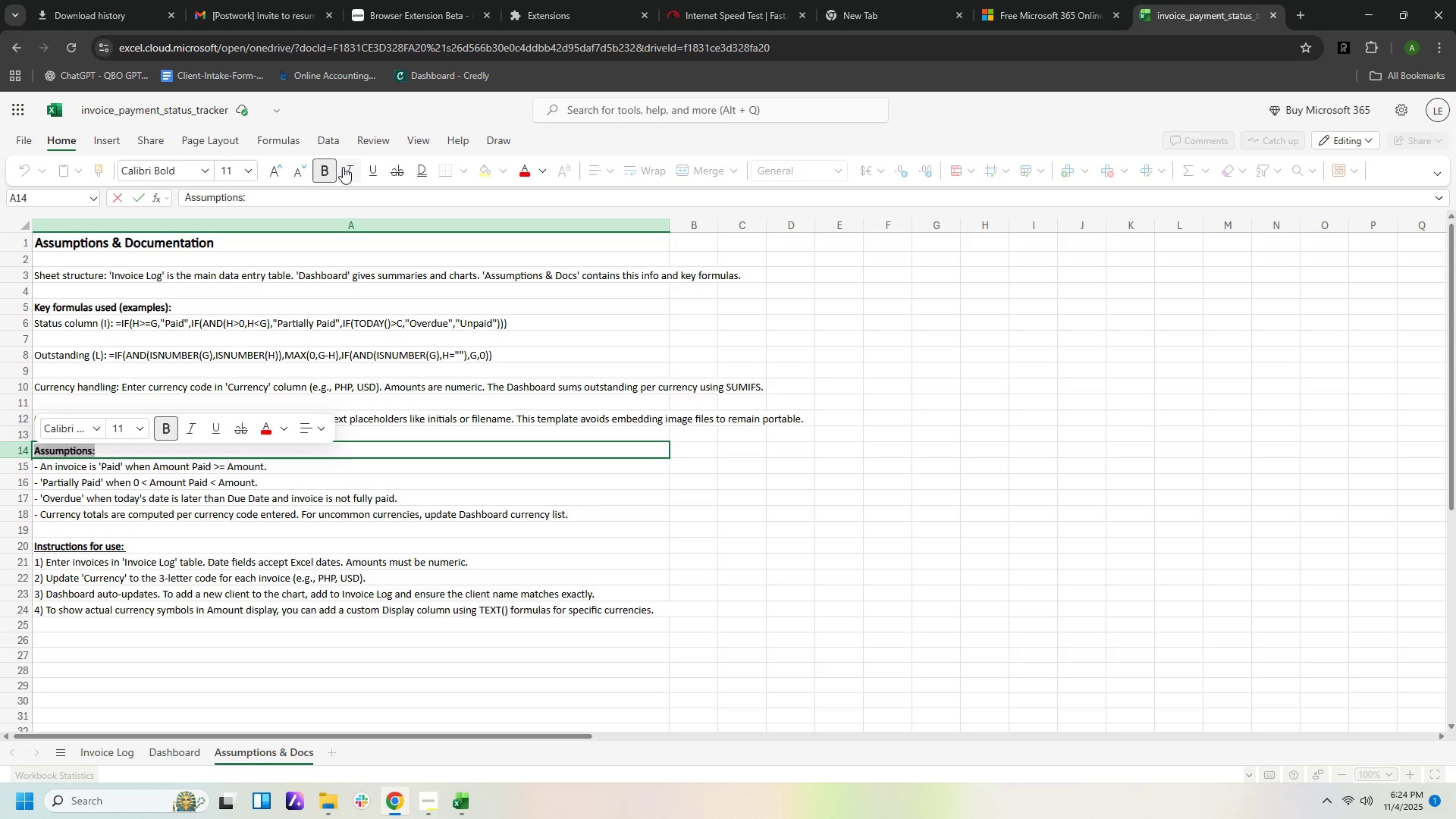 
left_click([343, 167])
 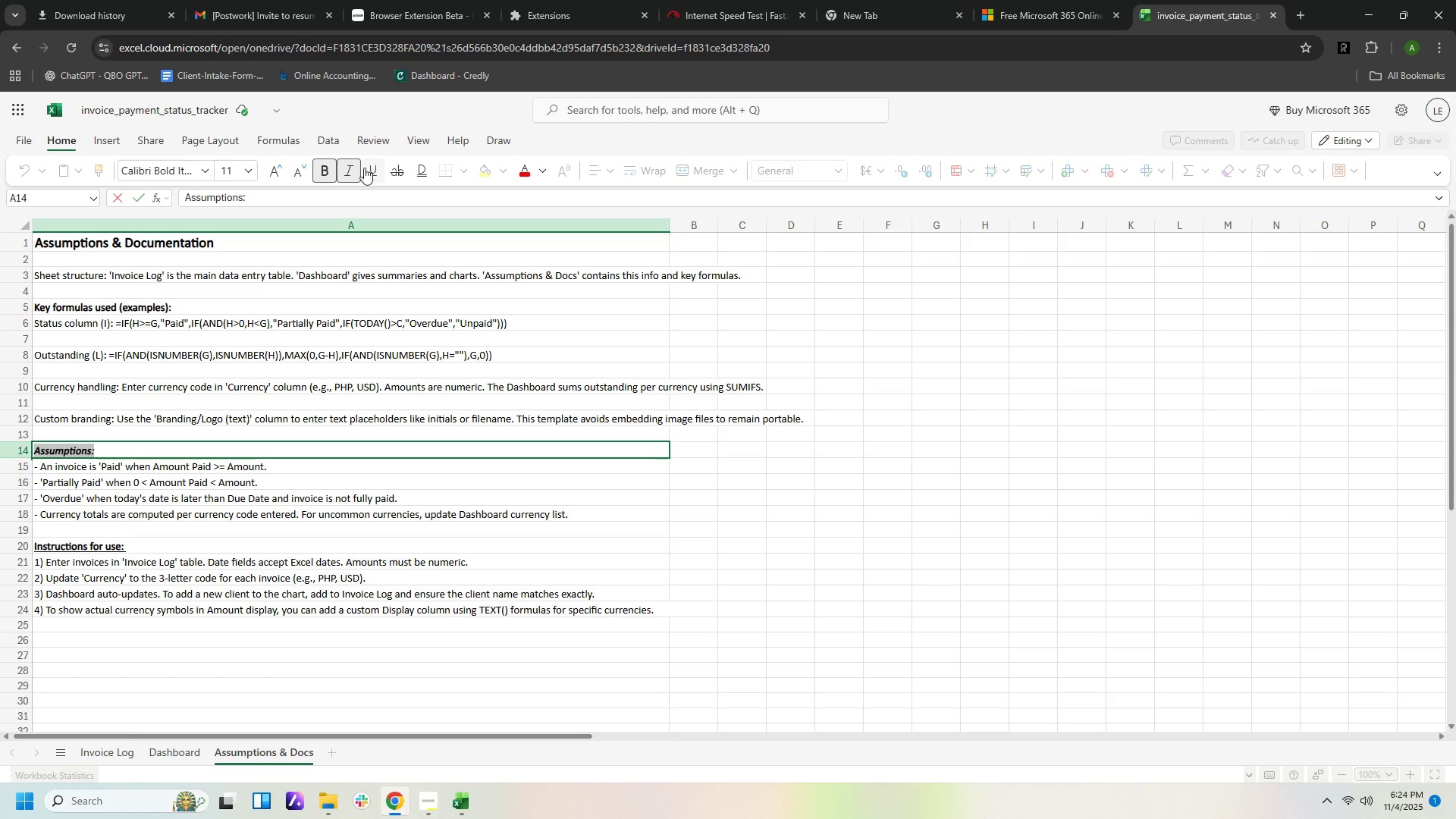 
left_click([347, 171])
 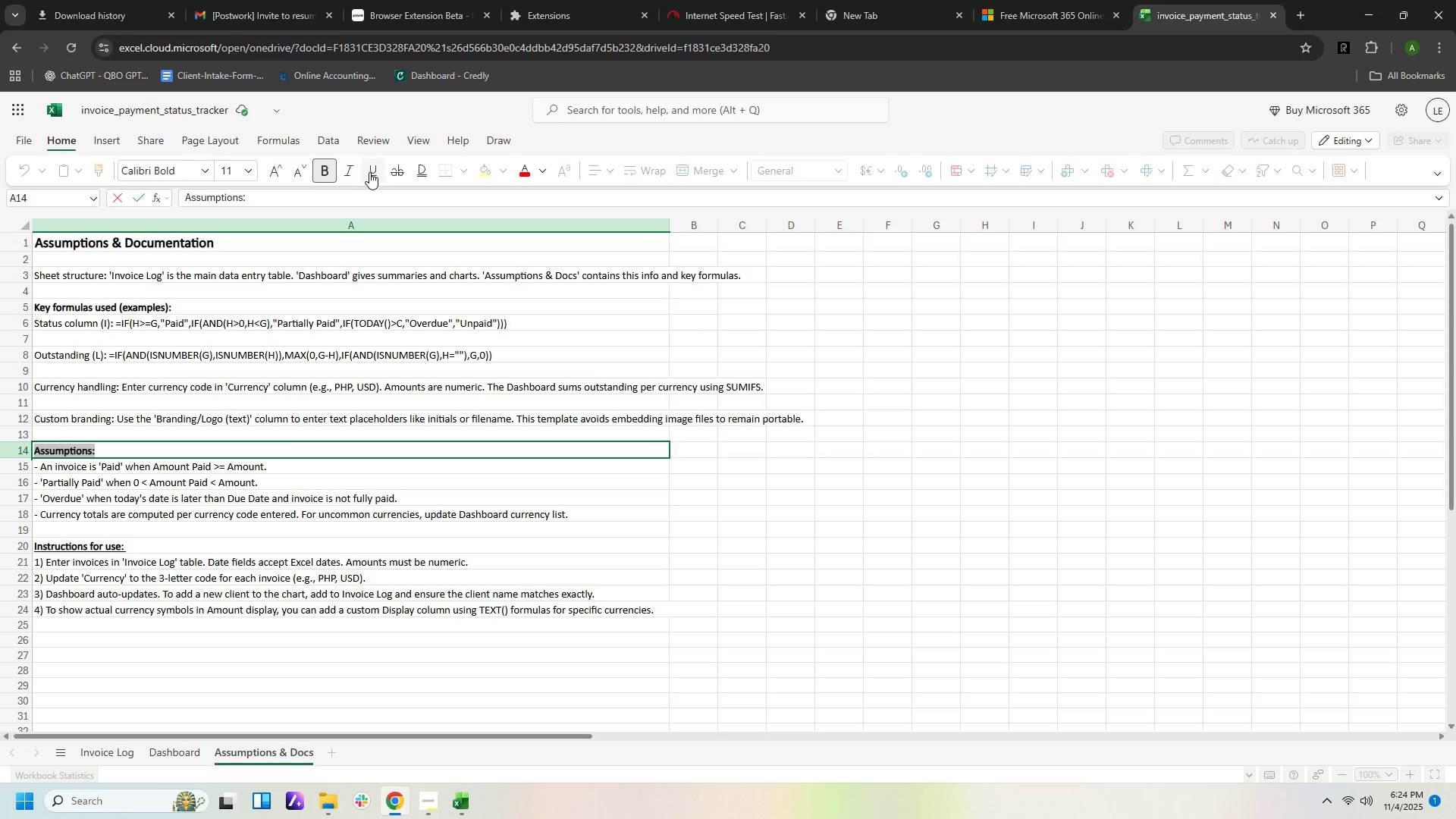 
double_click([369, 172])
 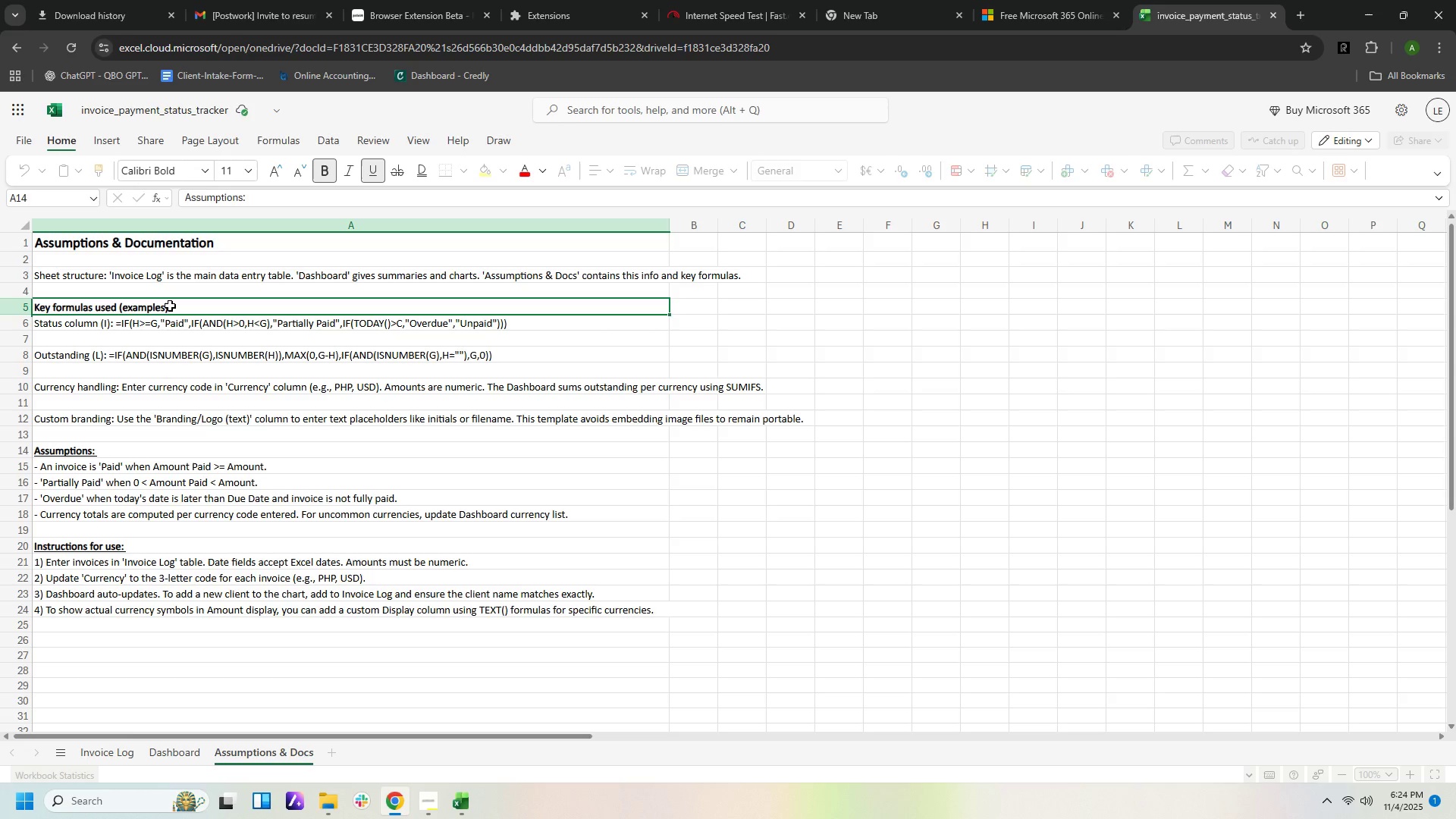 
double_click([170, 306])
 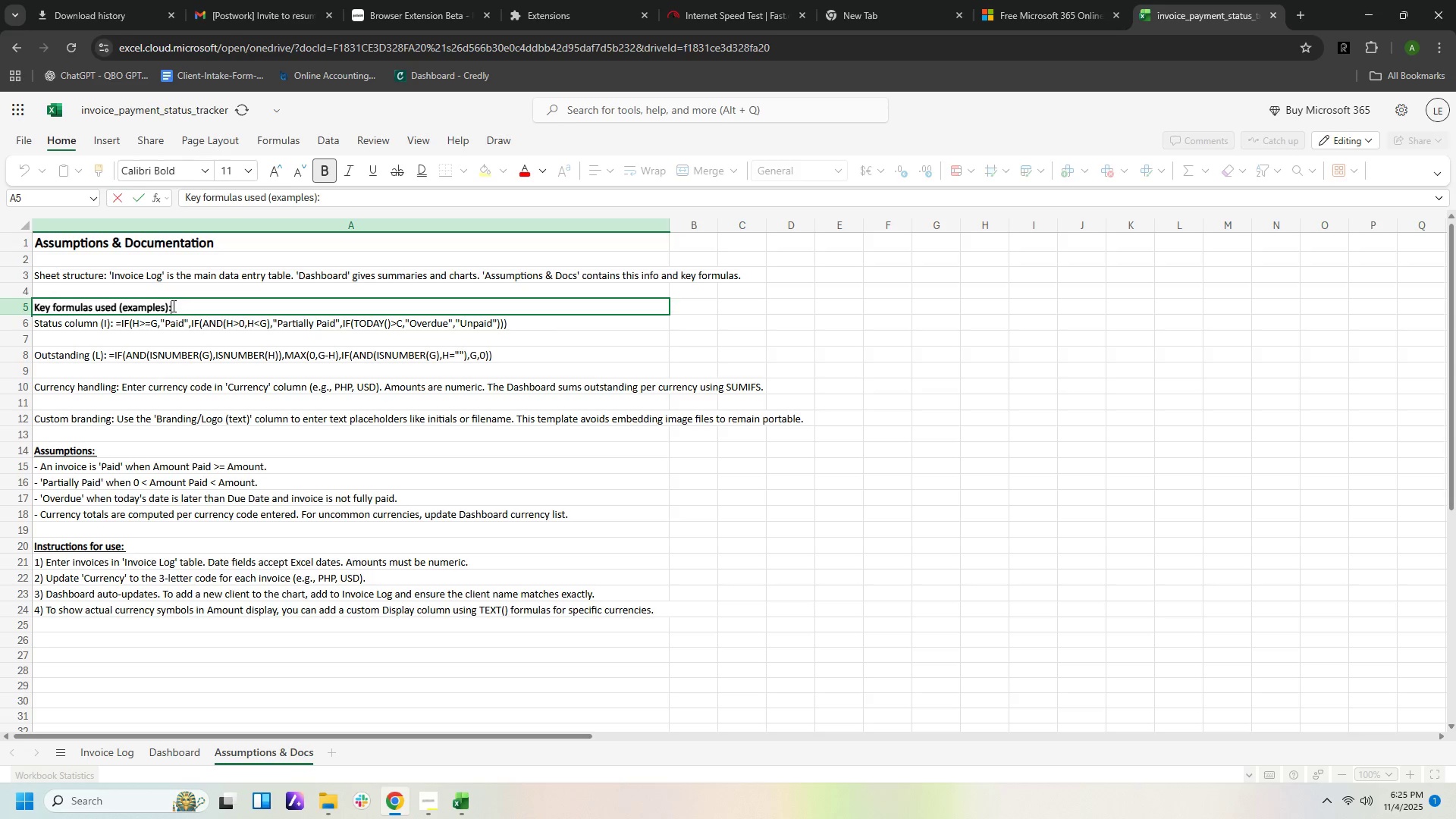 
left_click_drag(start_coordinate=[172, 306], to_coordinate=[33, 309])
 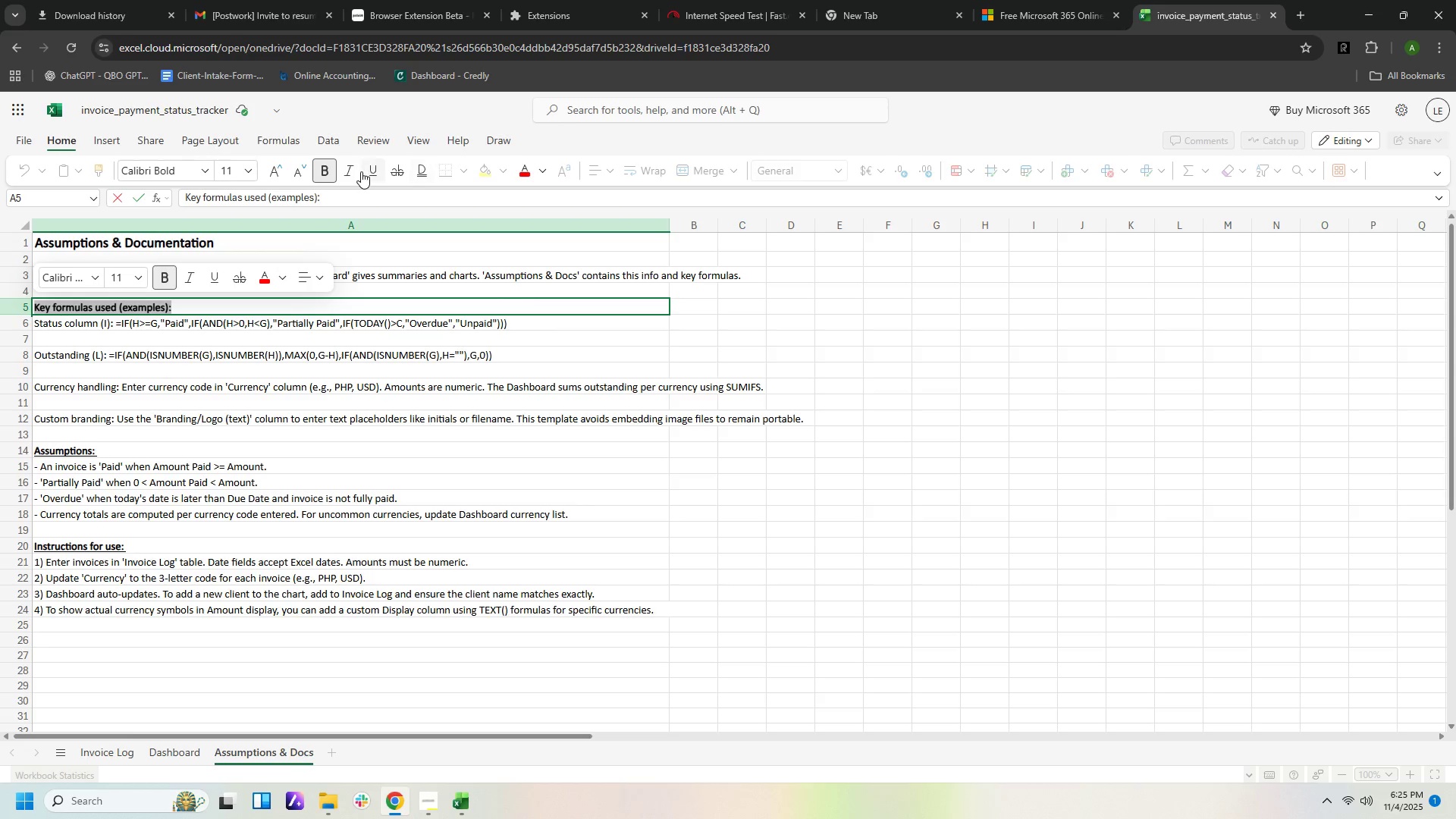 
left_click([361, 171])
 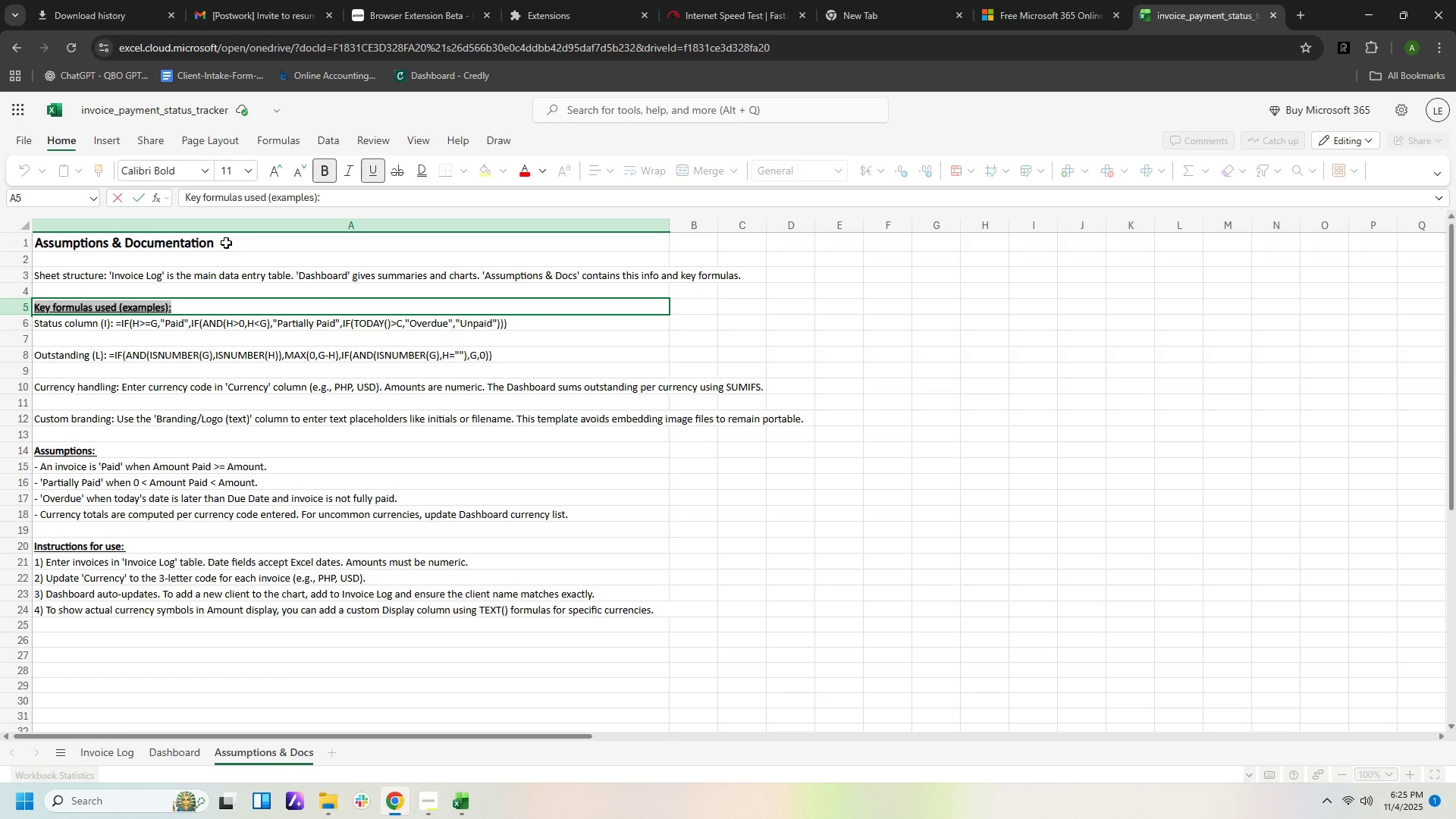 
left_click([282, 263])
 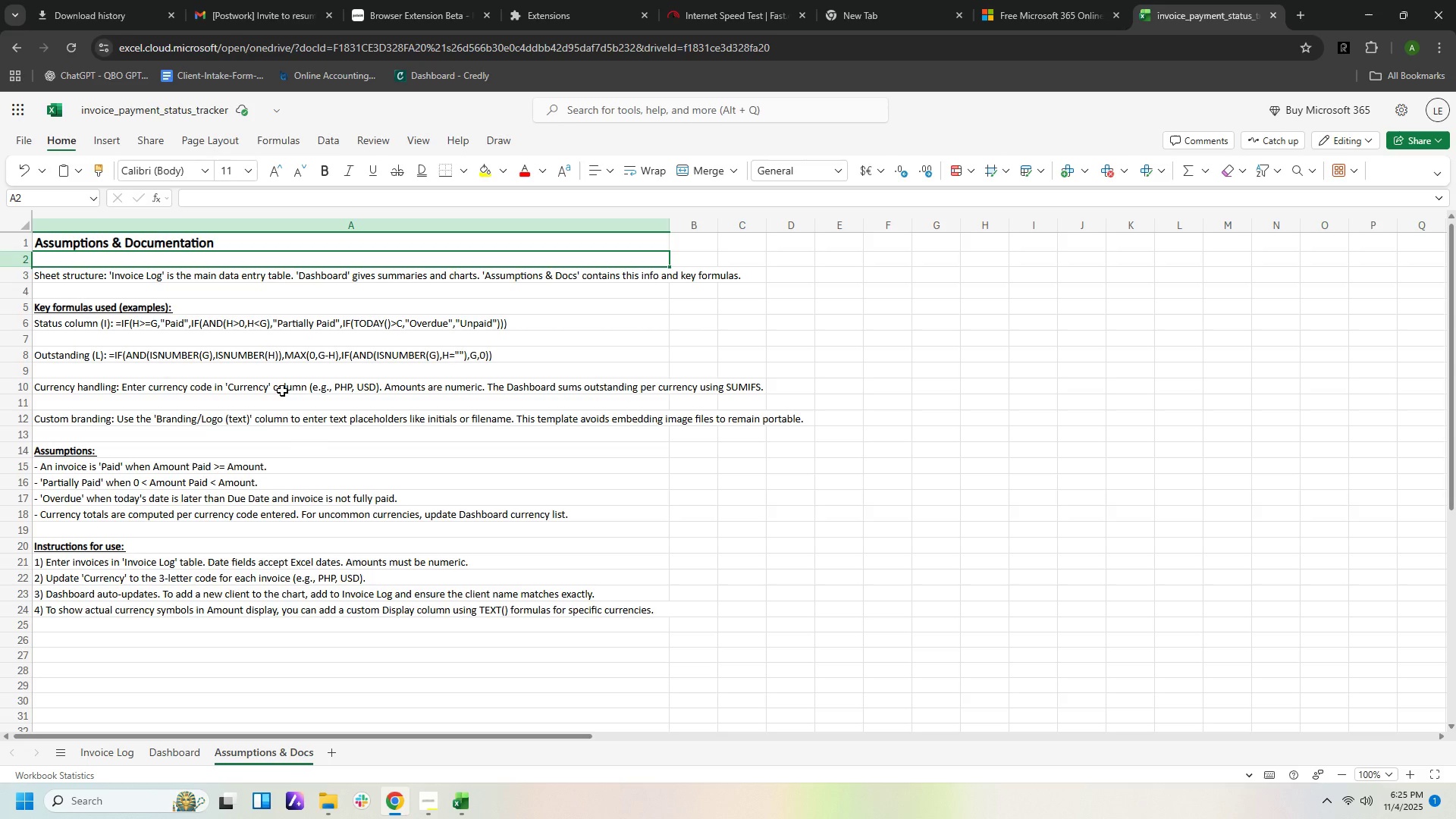 
wait(5.57)
 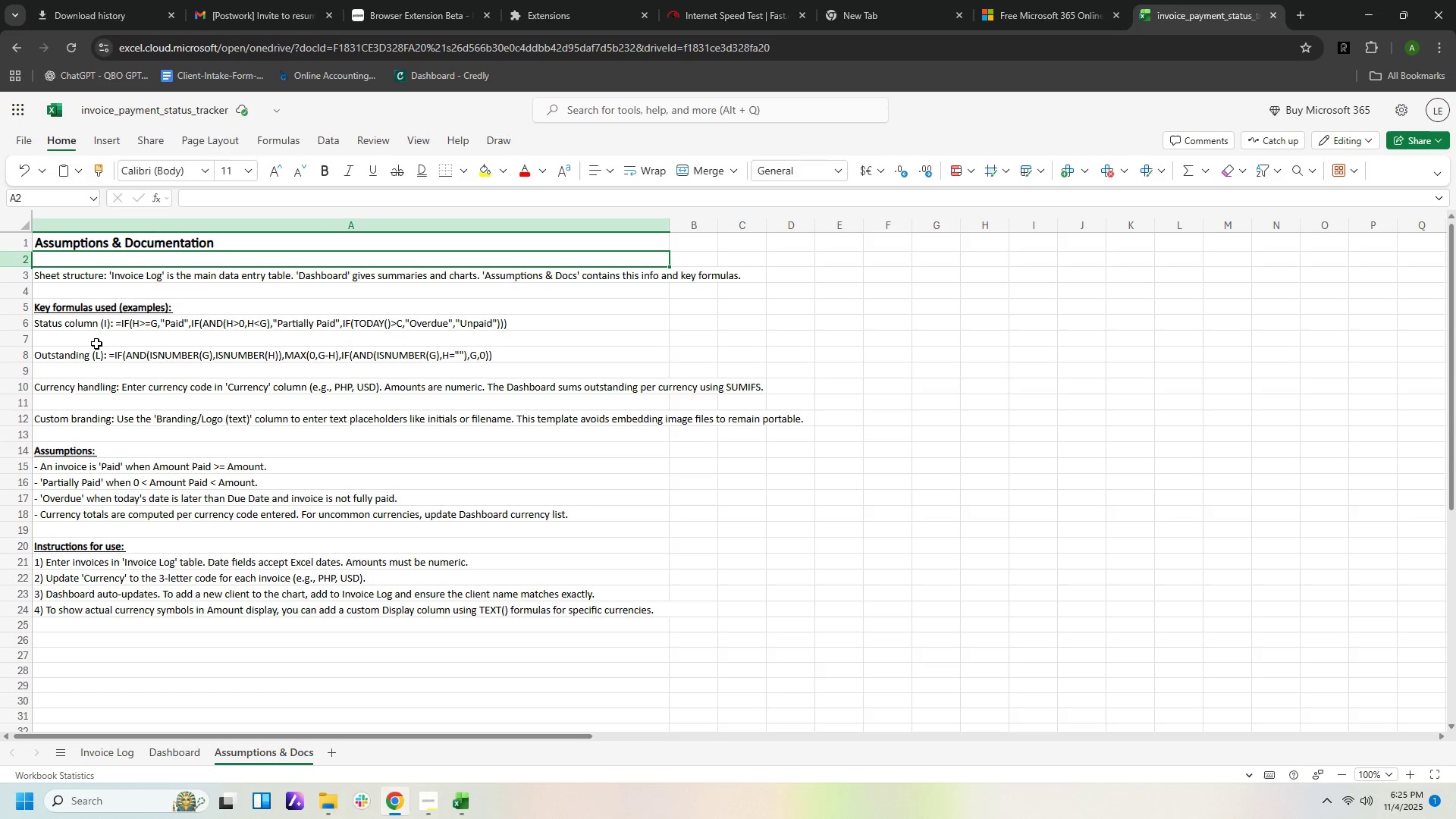 
left_click([179, 753])
 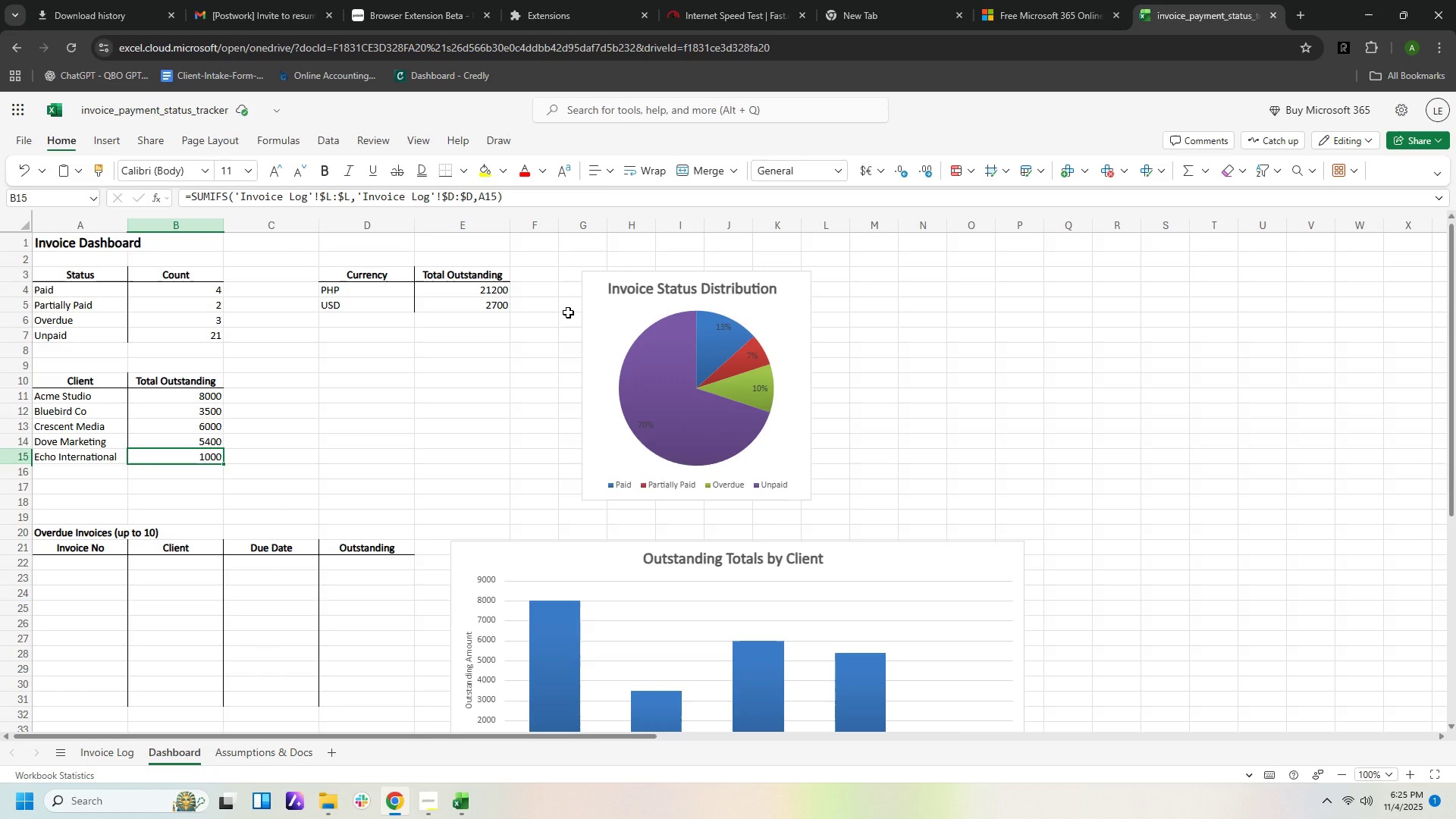 
wait(6.92)
 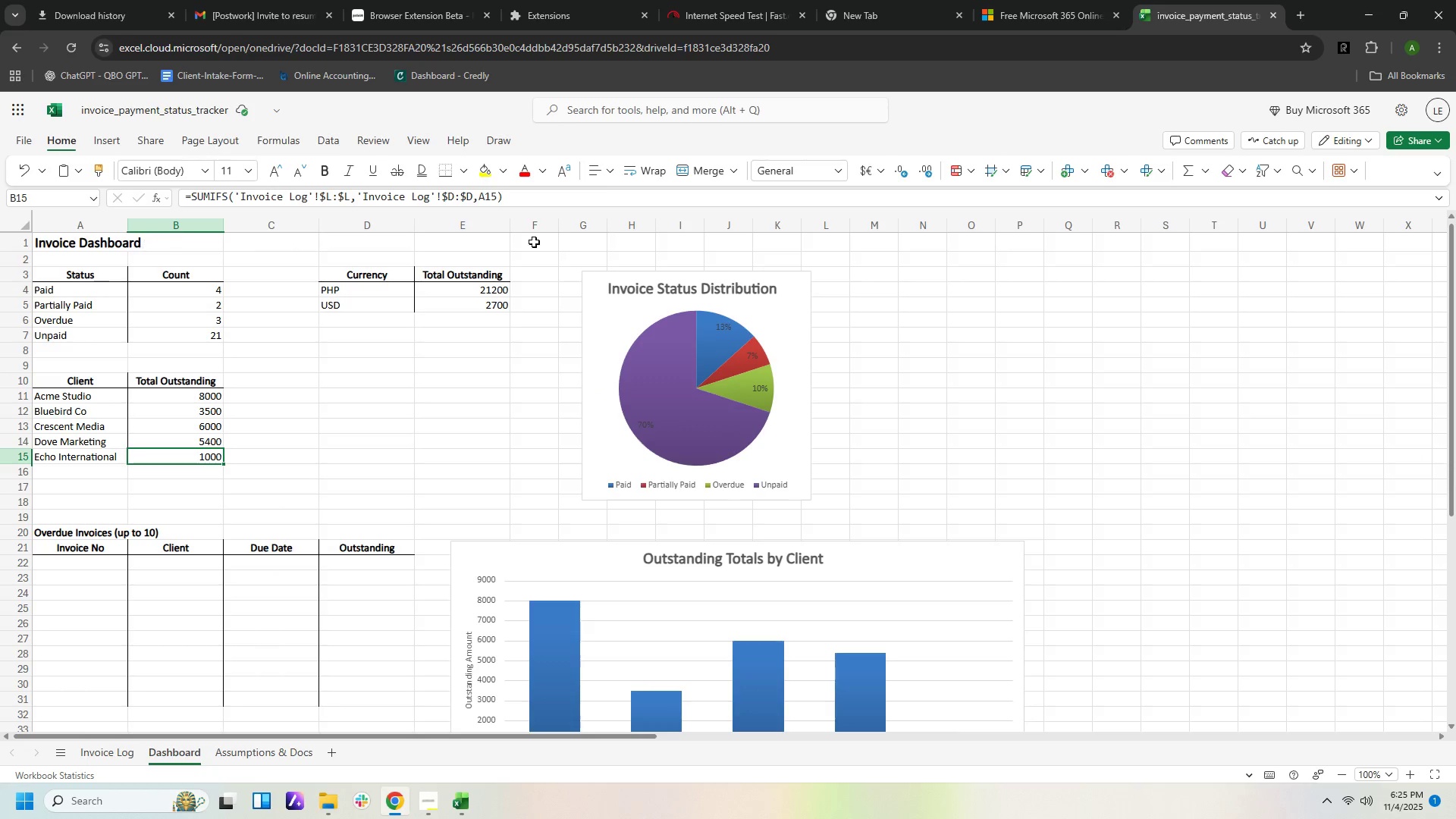 
scroll: coordinate [488, 542], scroll_direction: down, amount: 1.0
 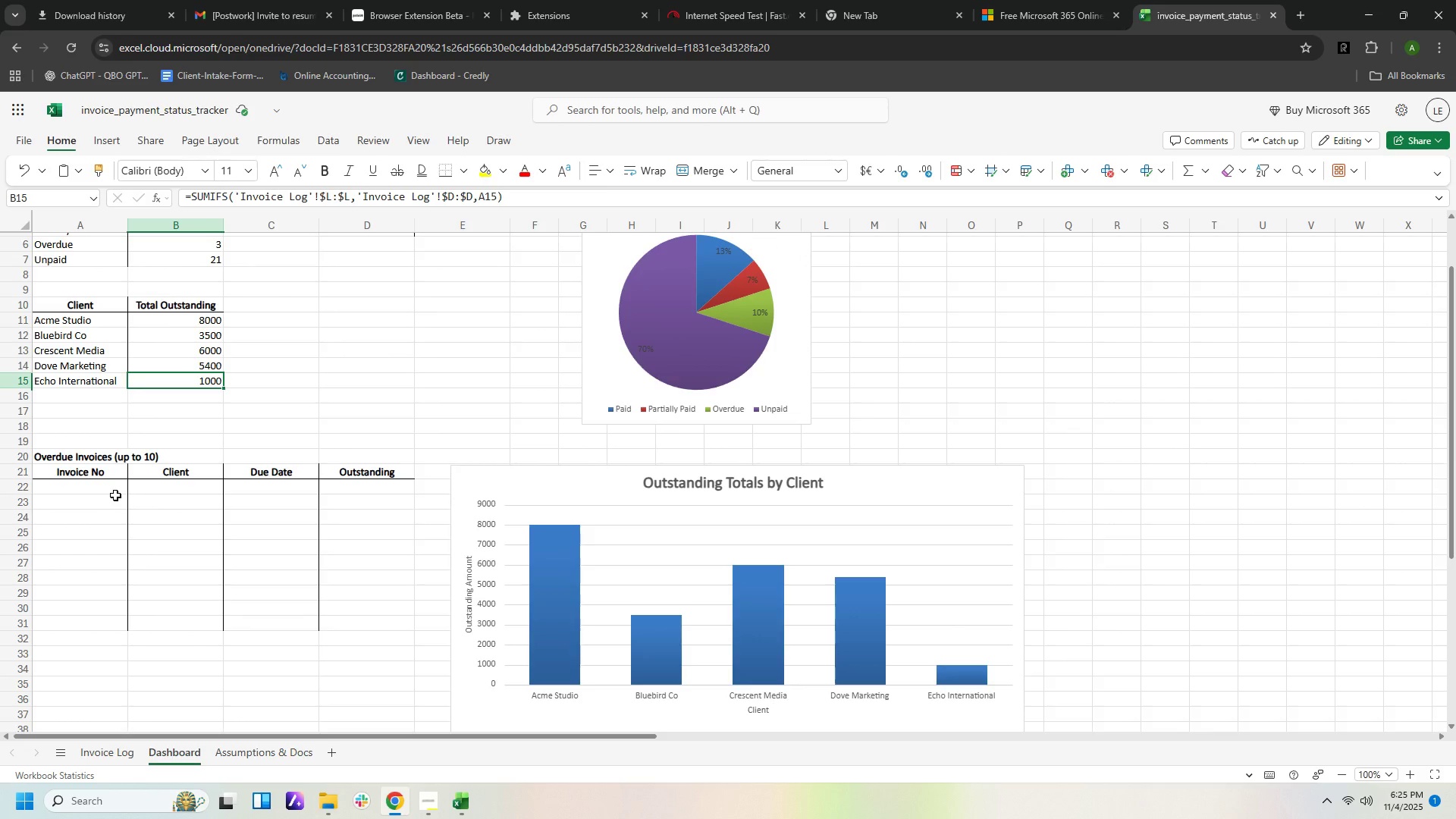 
left_click([92, 488])
 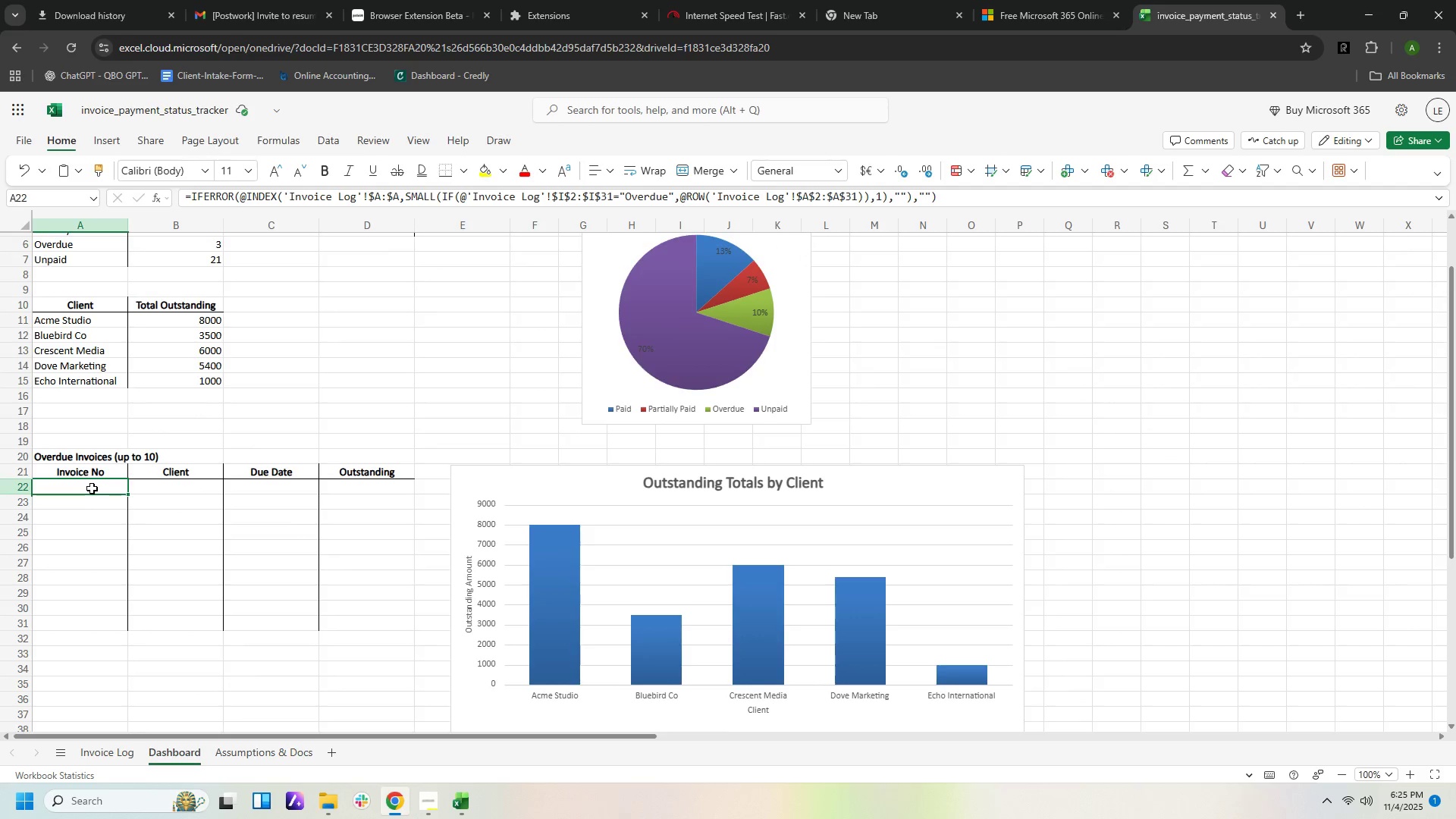 
scroll: coordinate [92, 488], scroll_direction: down, amount: 1.0
 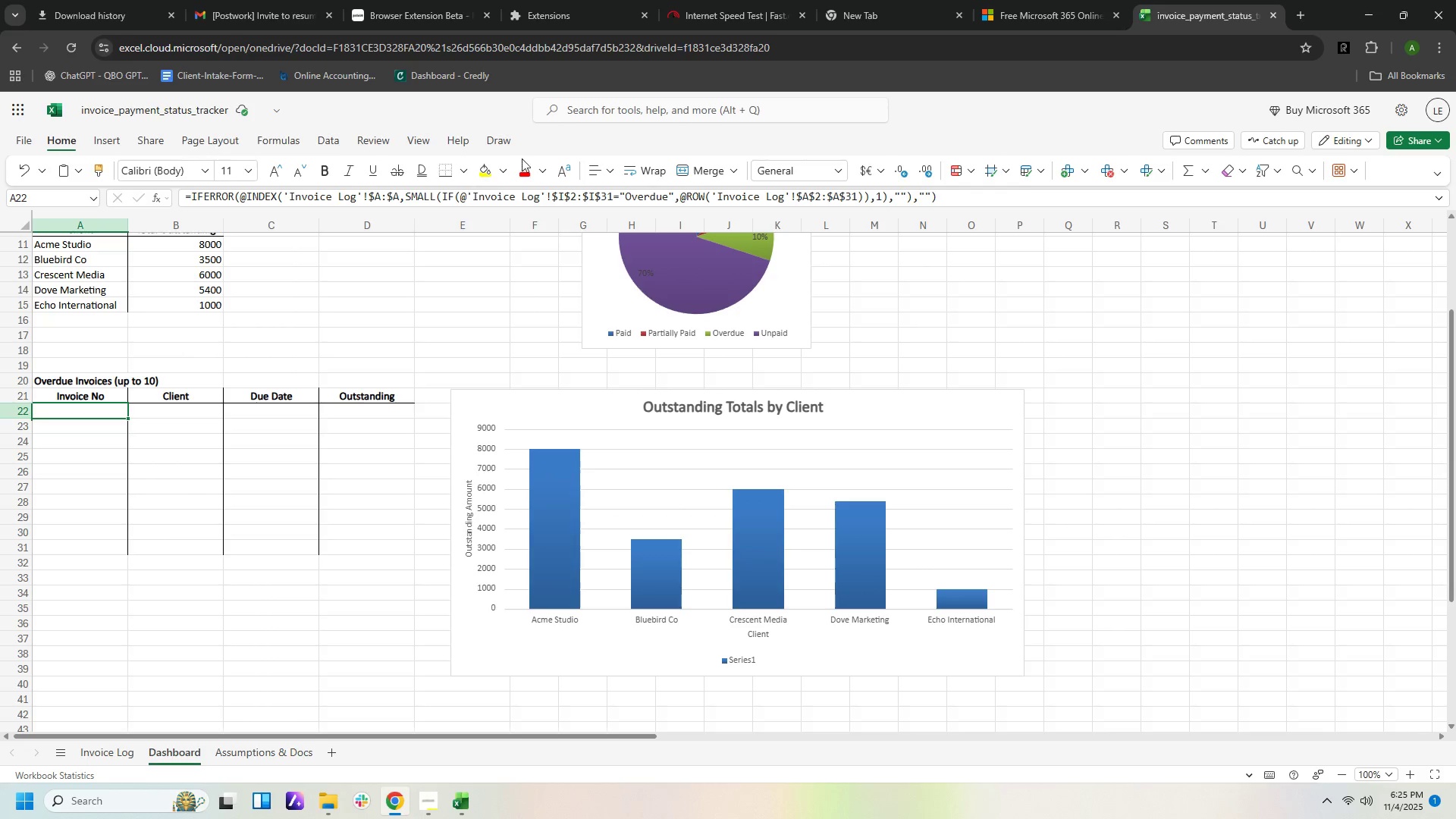 
wait(10.61)
 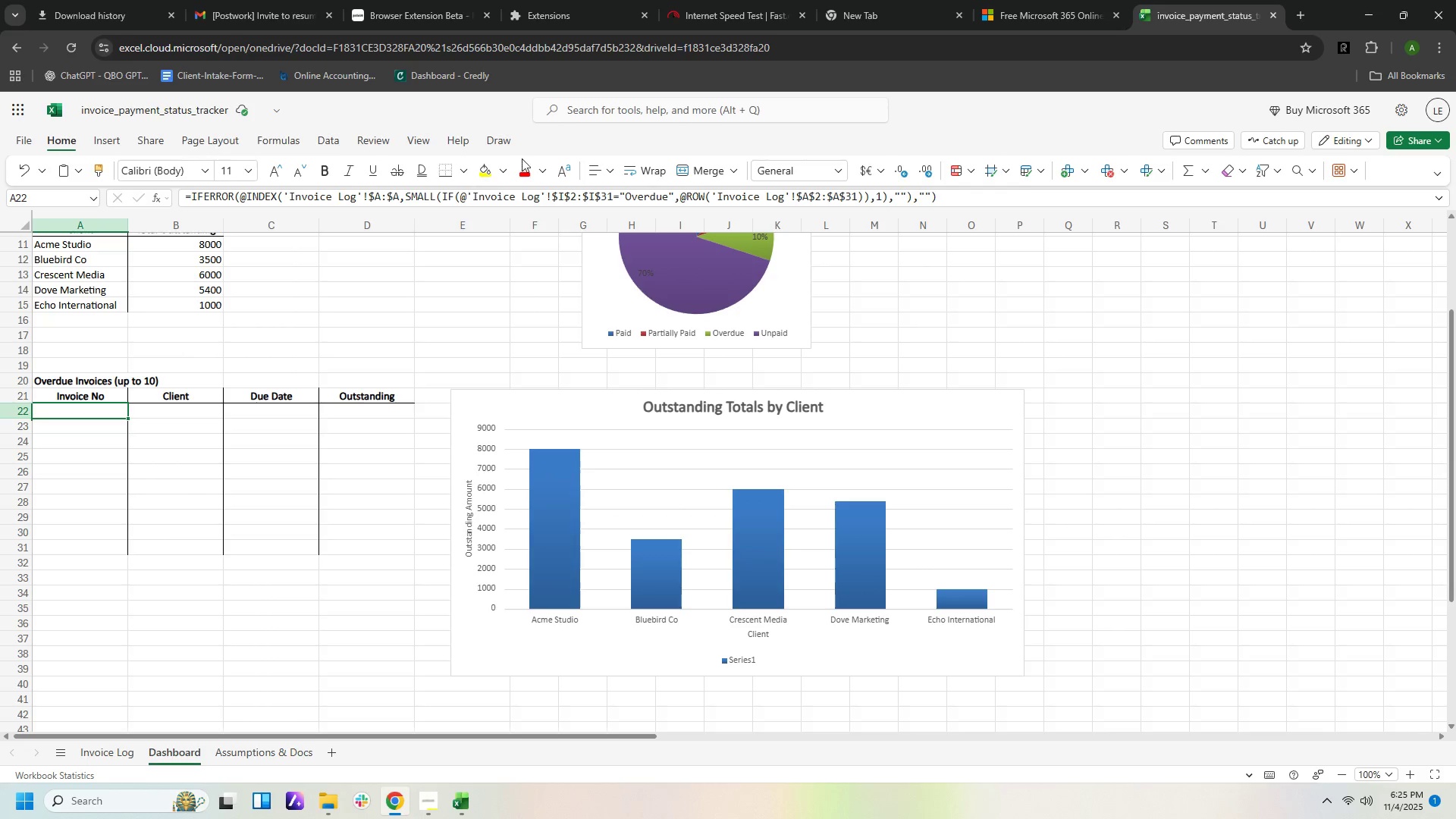 
double_click([247, 416])
 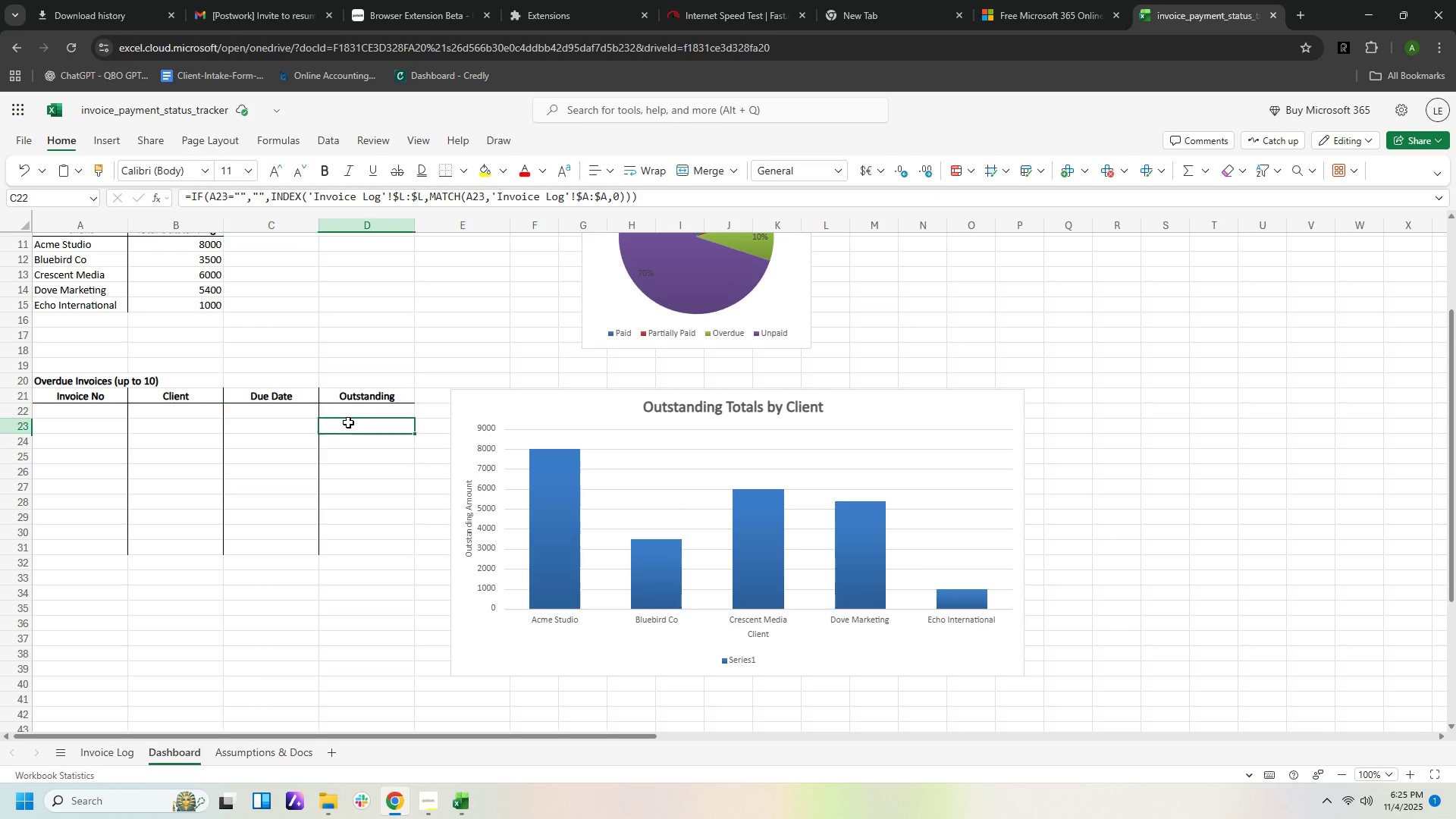 
left_click([348, 422])
 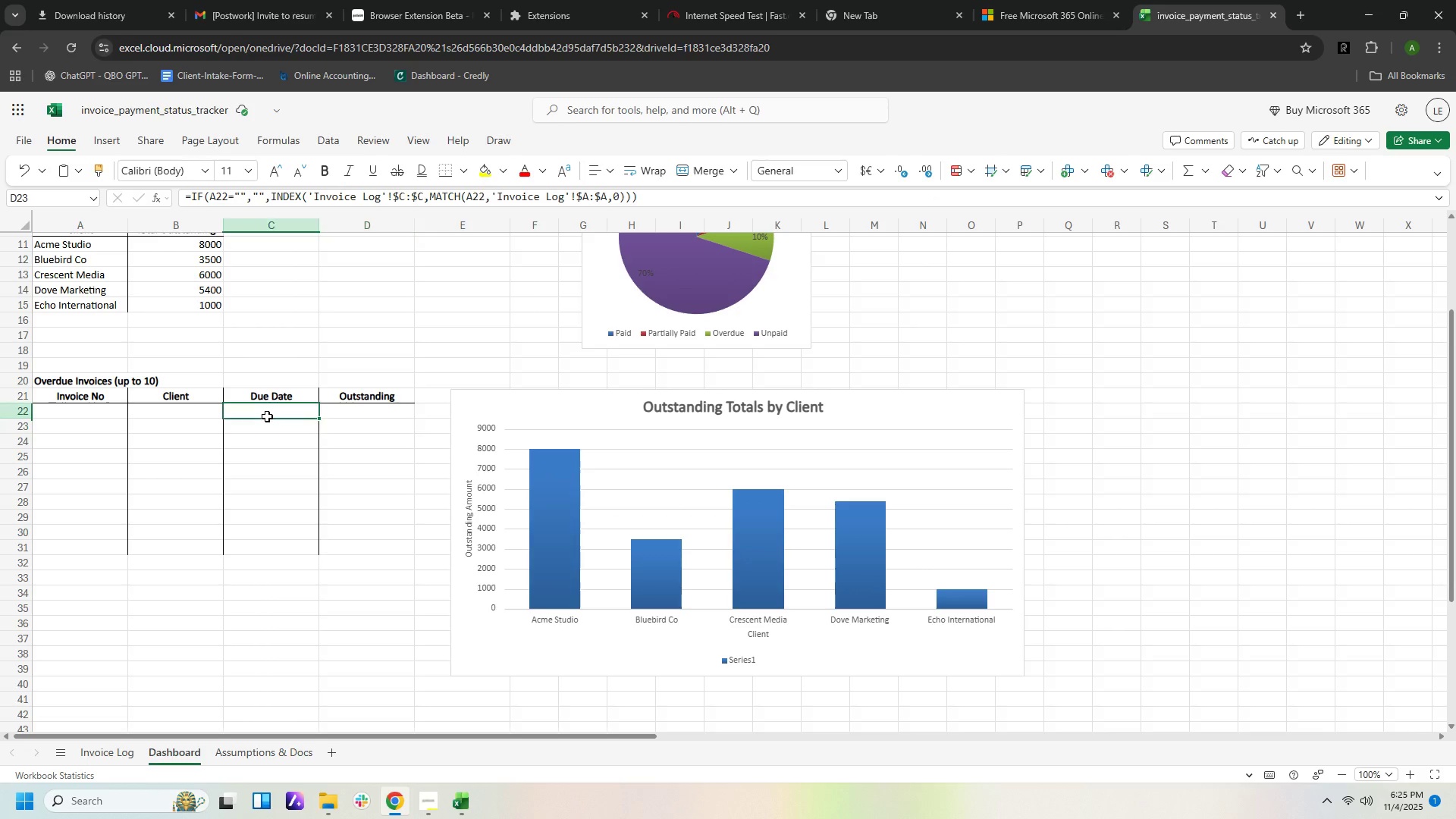 
left_click([267, 416])
 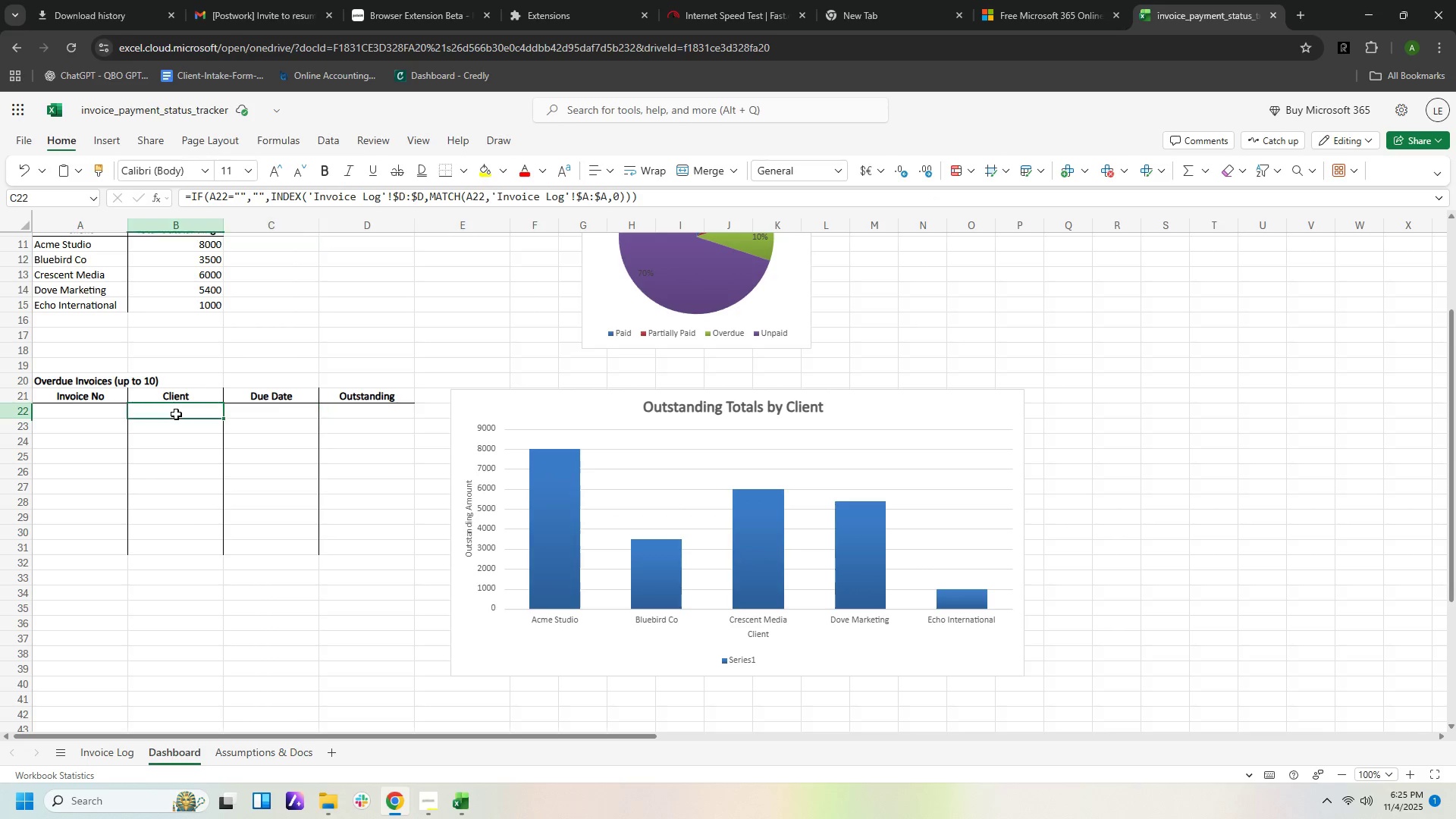 
double_click([176, 414])
 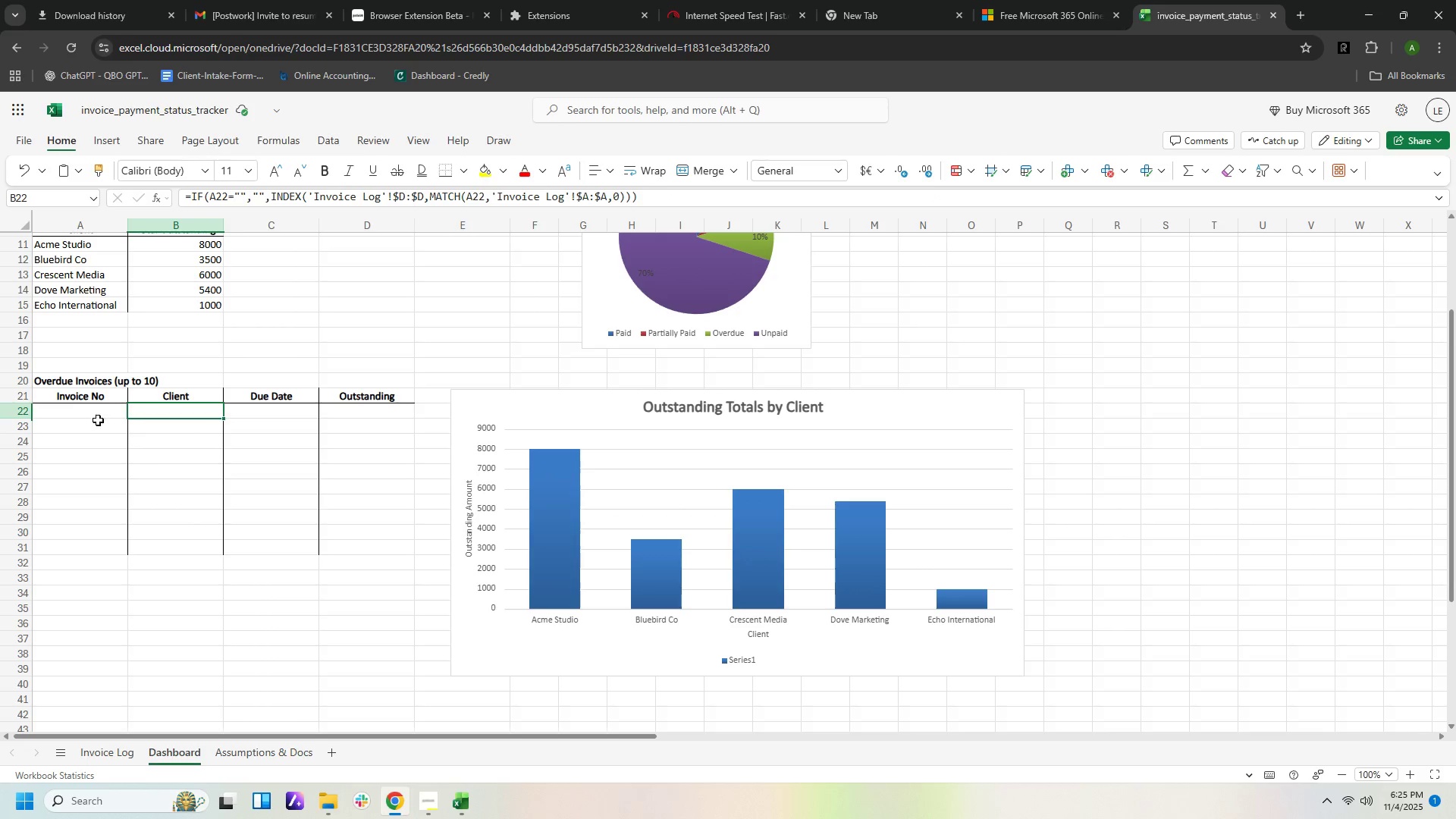 
left_click([98, 420])
 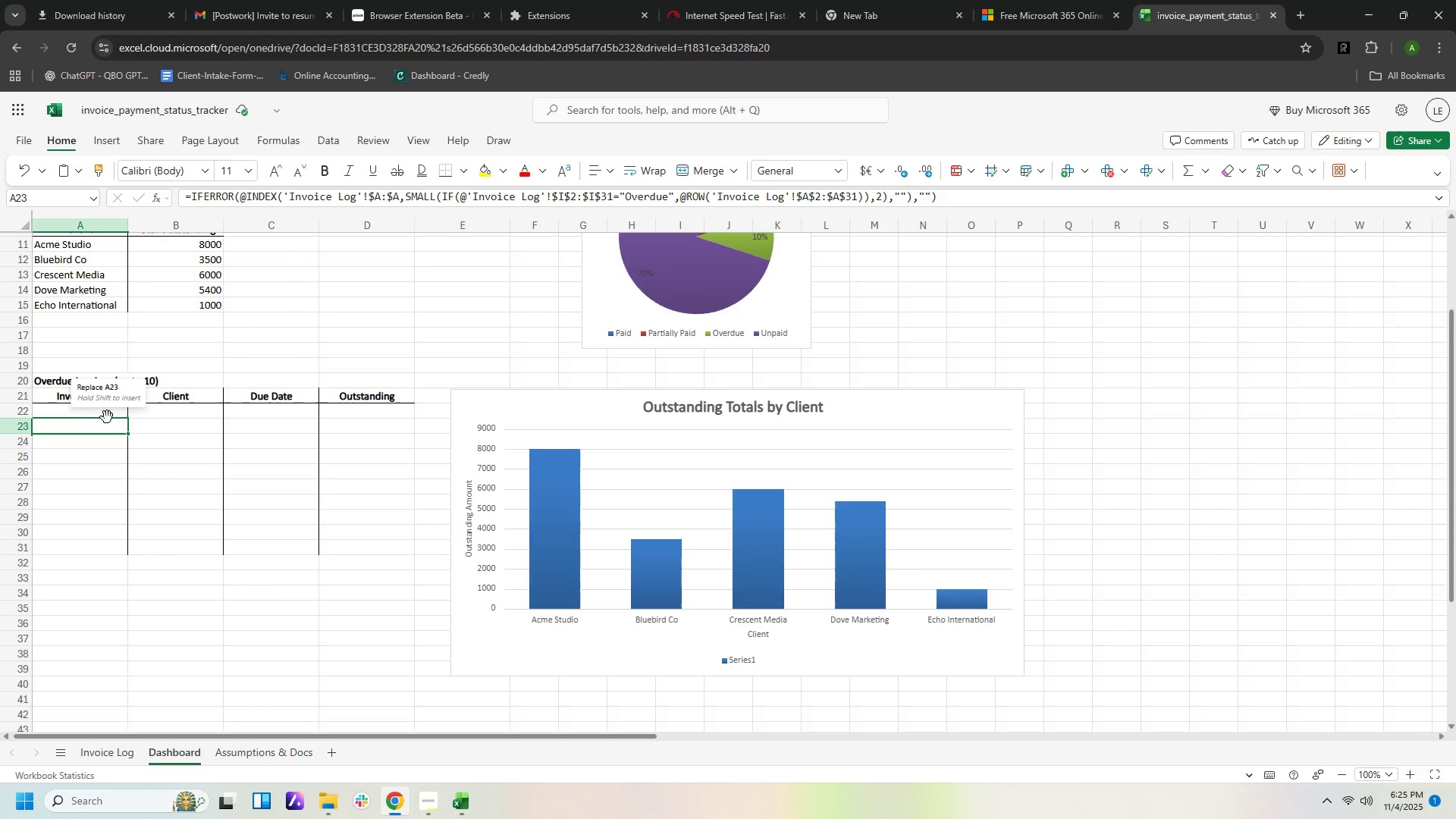 
left_click([107, 417])
 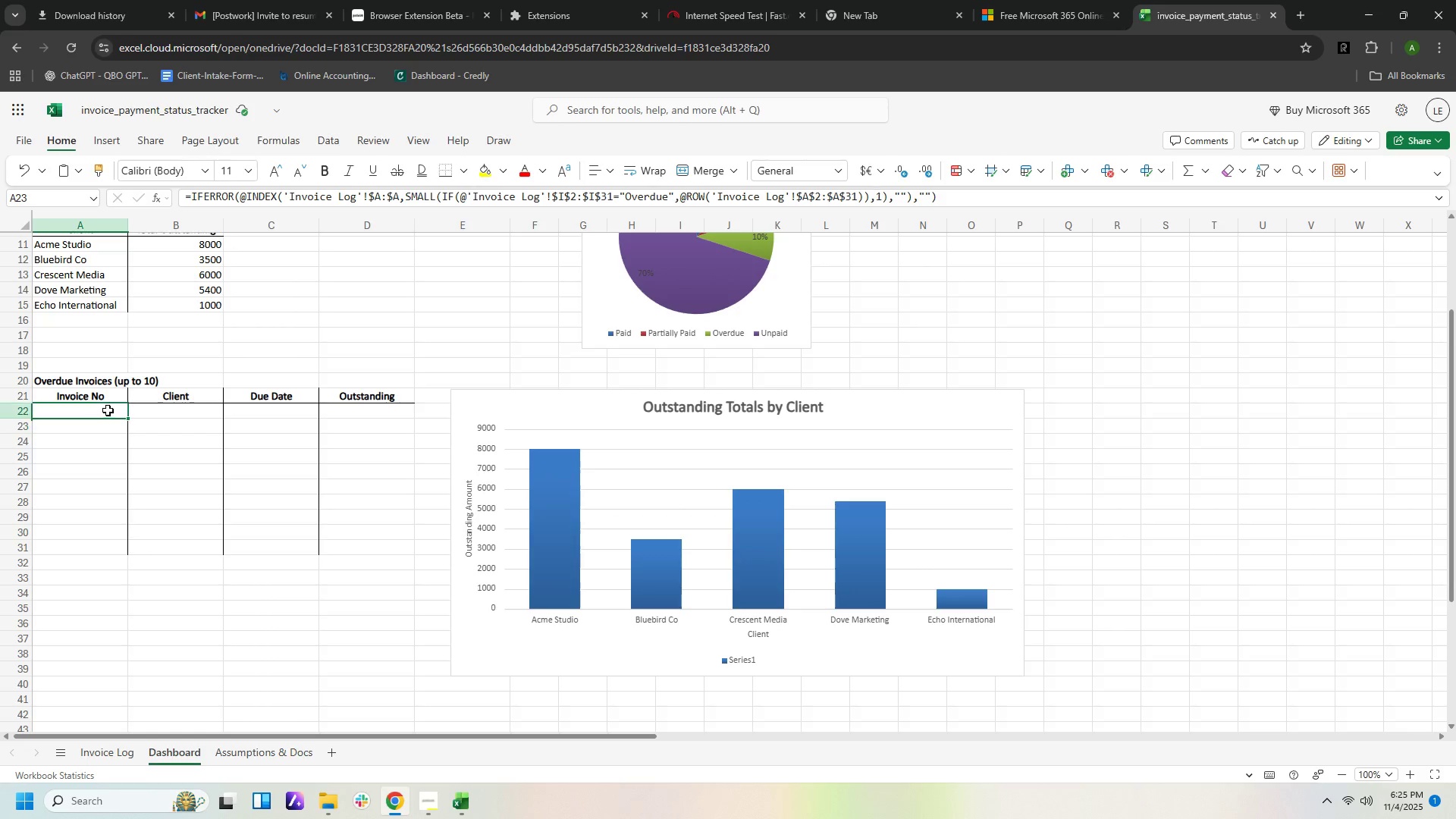 
left_click([108, 410])
 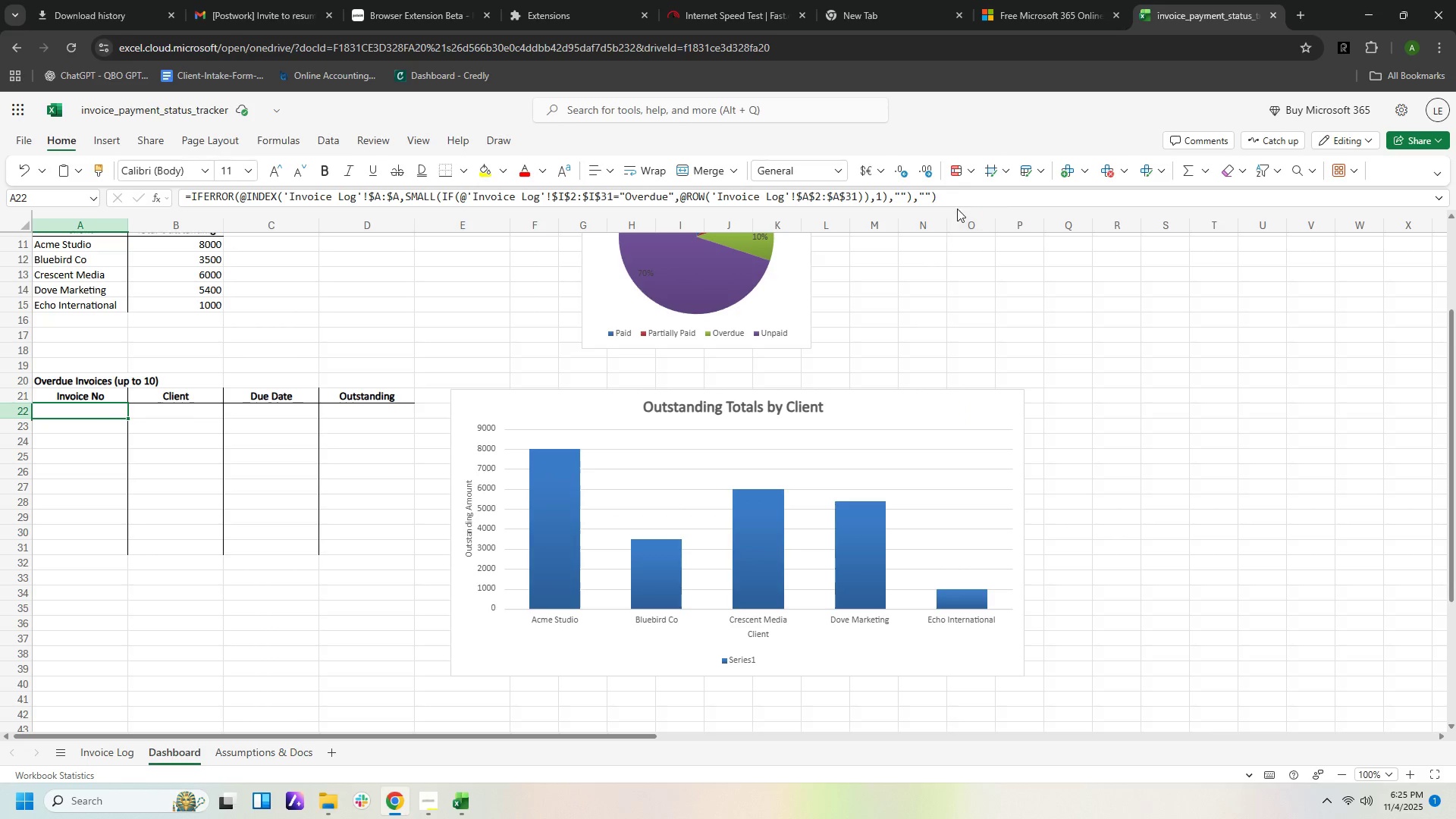 
wait(8.73)
 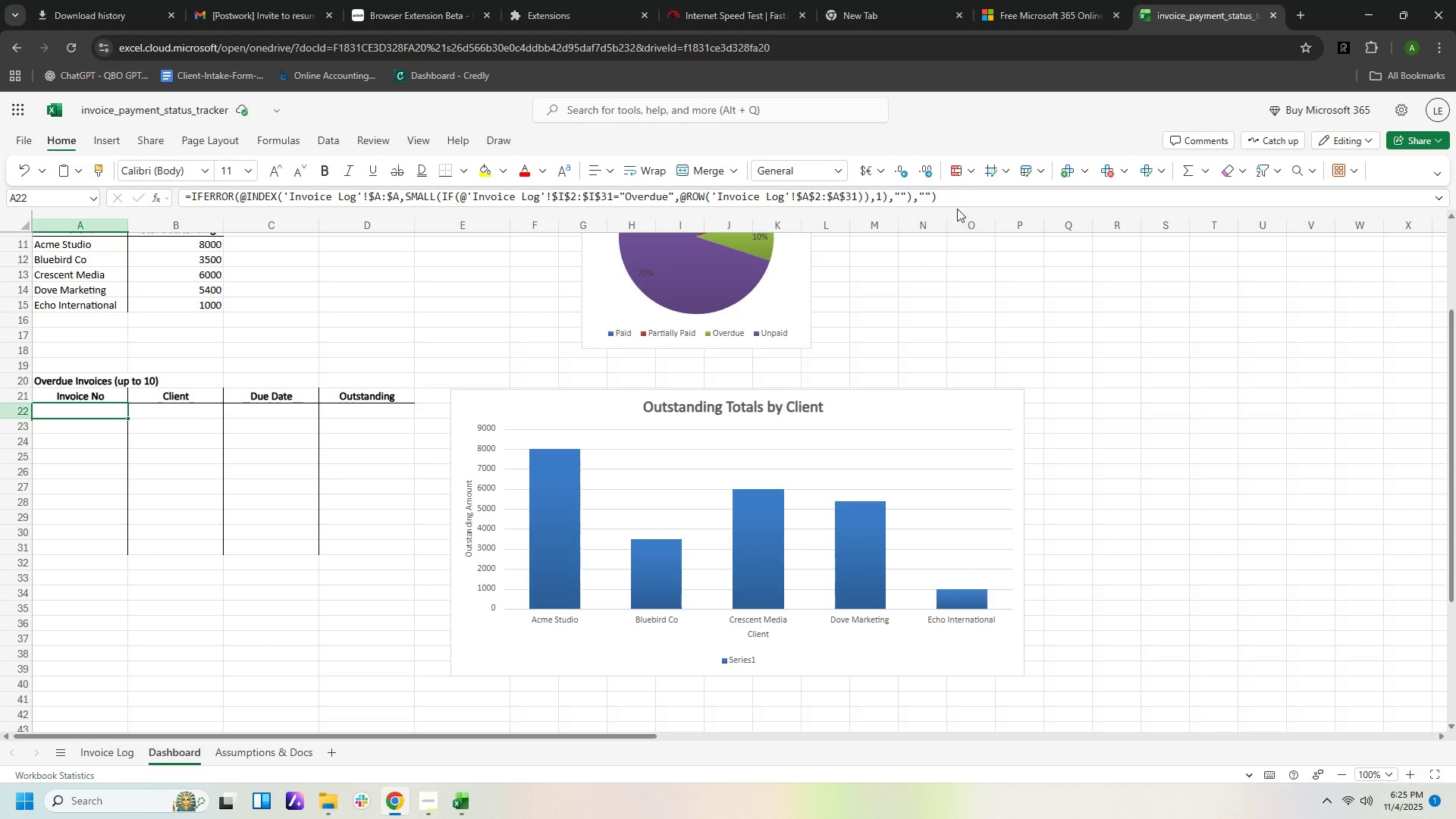 
double_click([89, 415])
 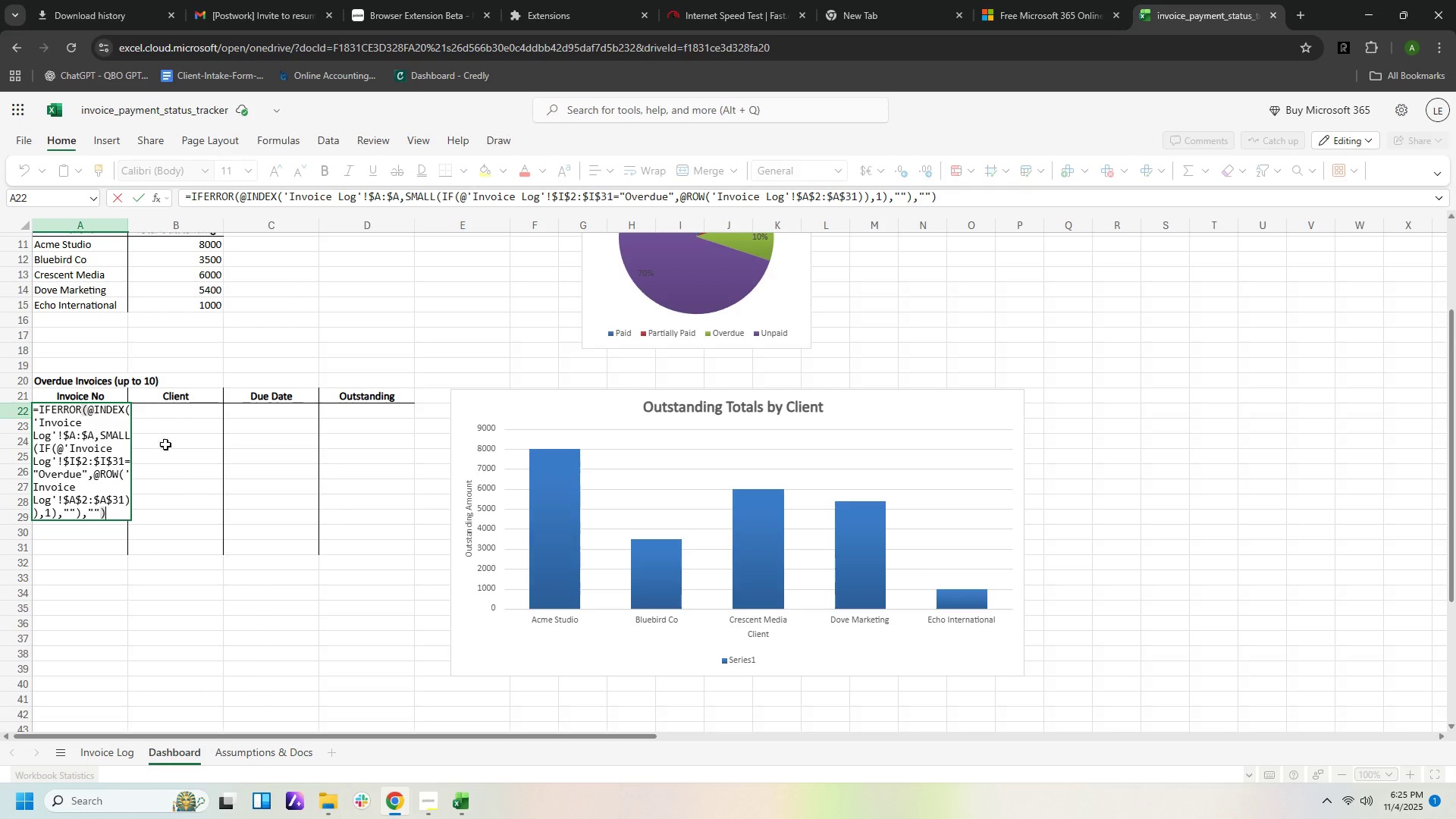 
left_click([345, 496])
 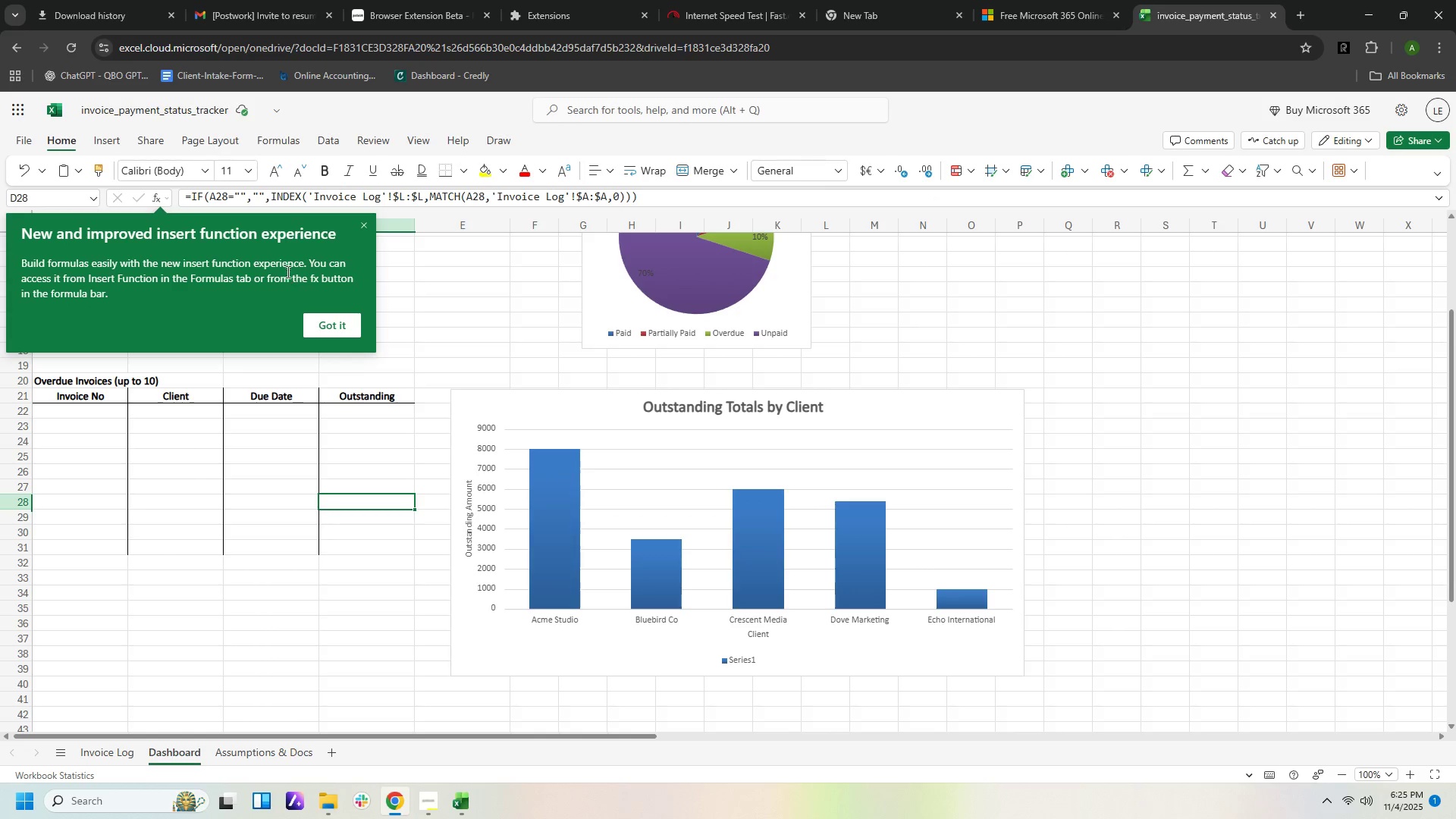 
left_click([334, 324])
 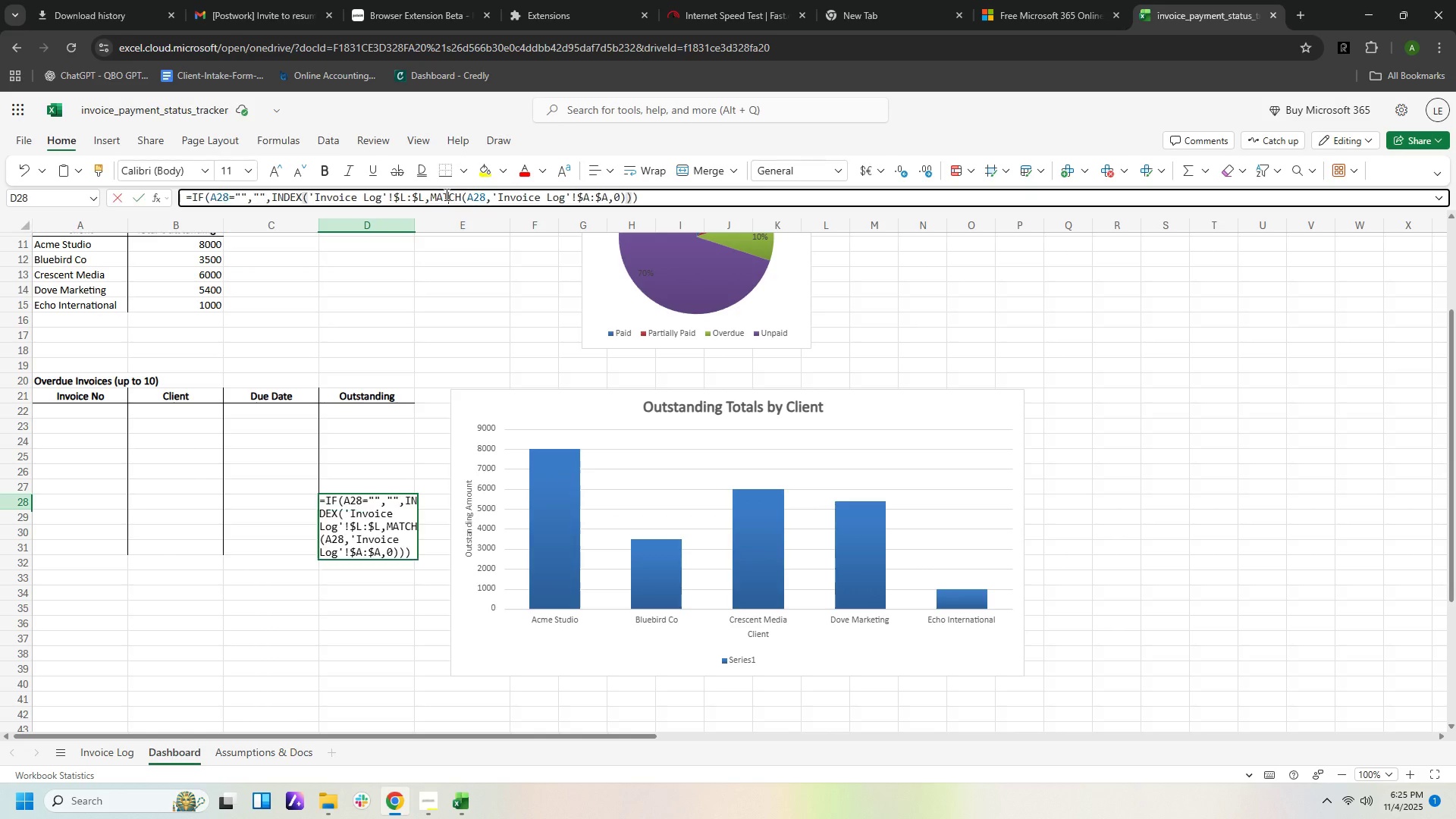 
left_click([445, 194])
 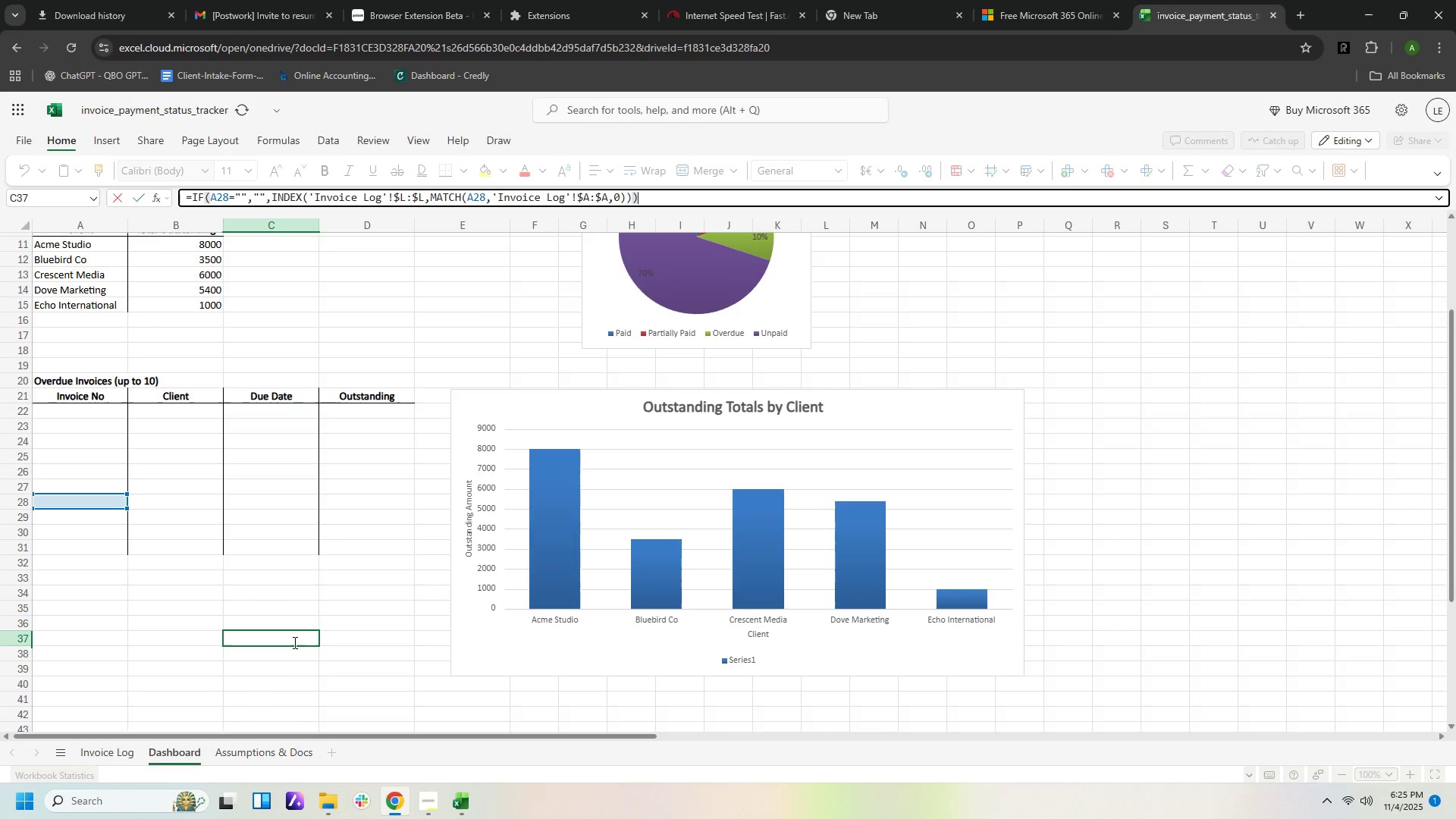 
left_click([348, 503])
 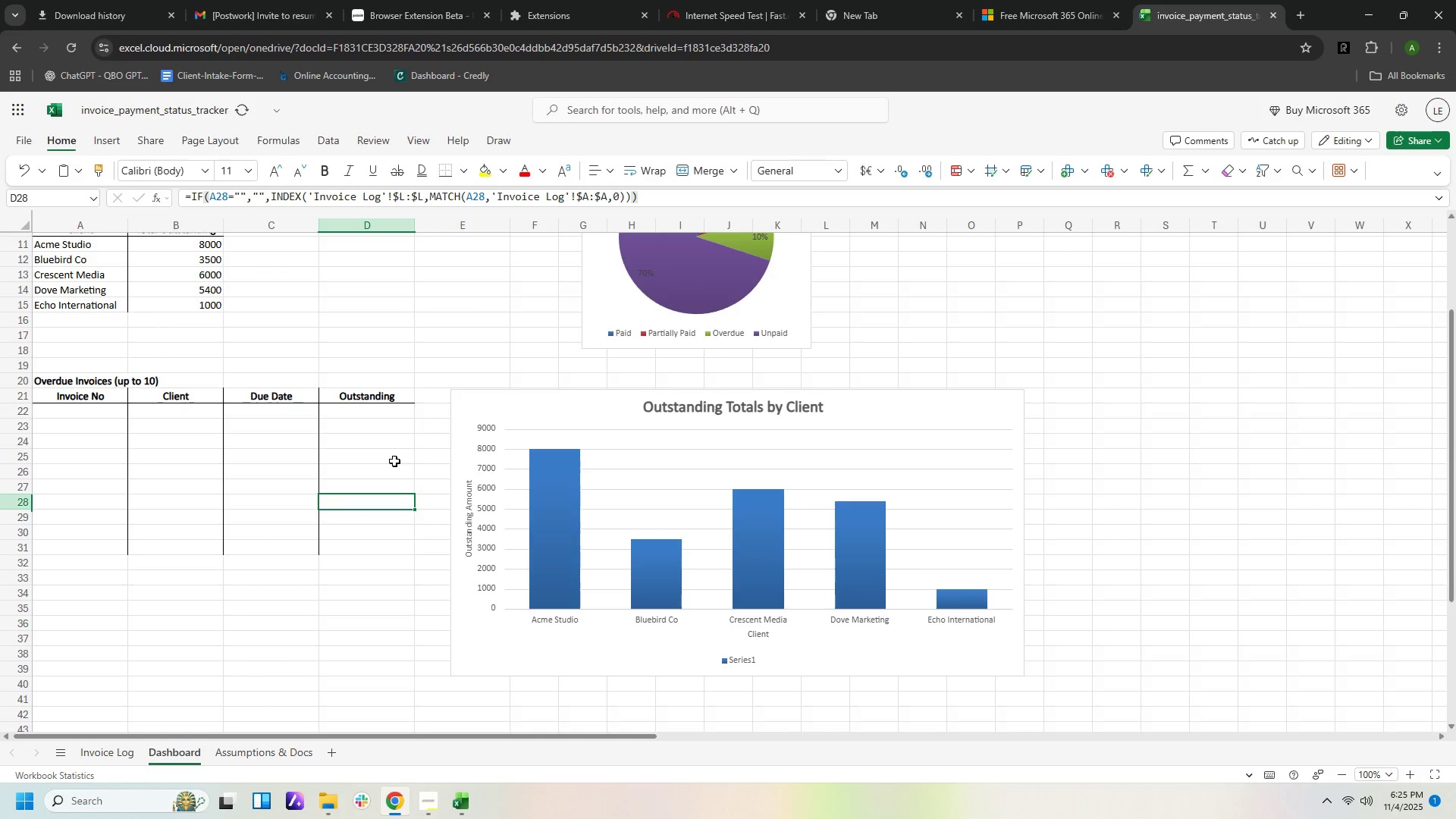 
left_click([394, 461])
 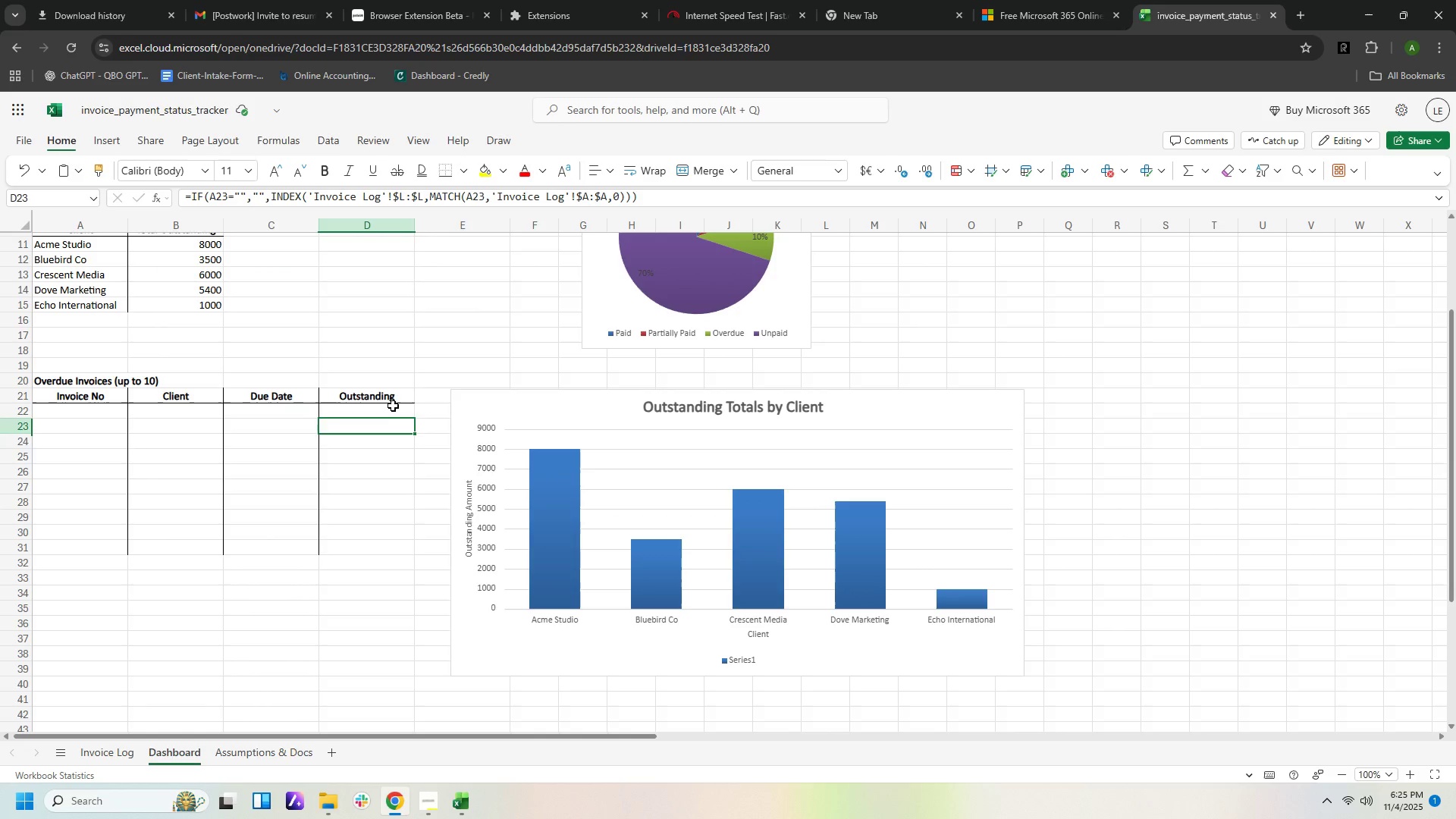 
double_click([393, 406])
 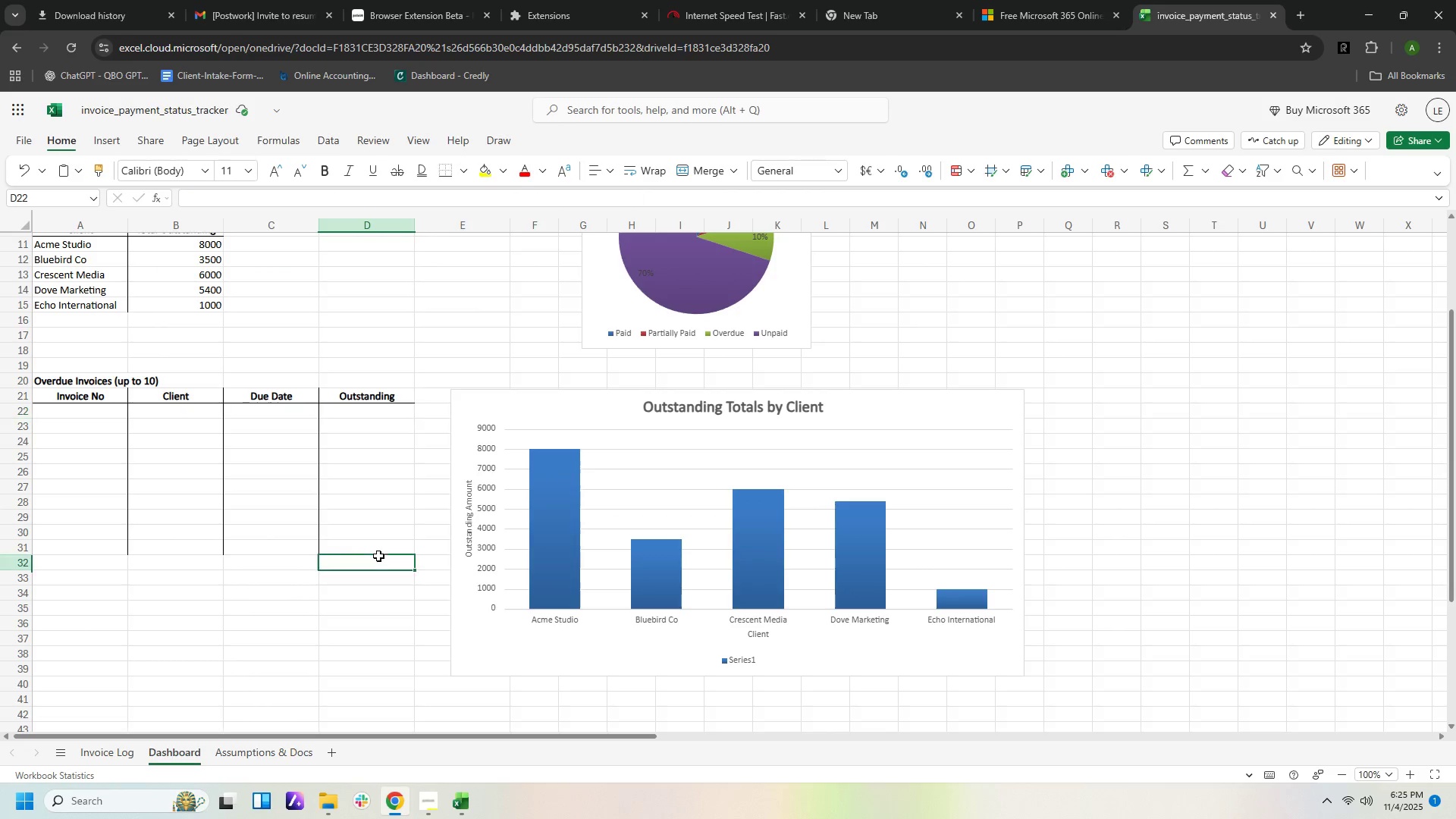 
left_click([378, 556])
 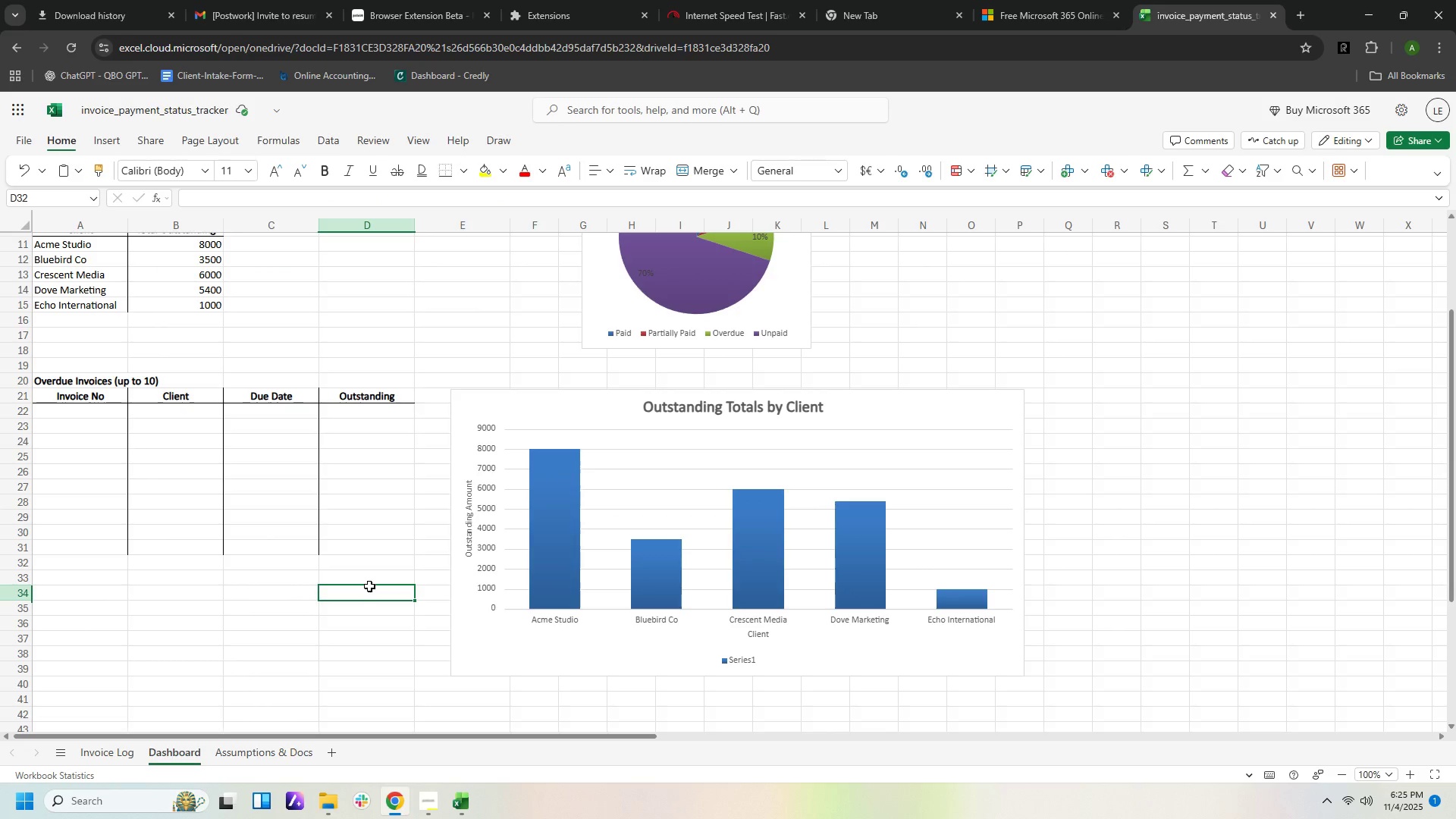 
left_click([369, 586])
 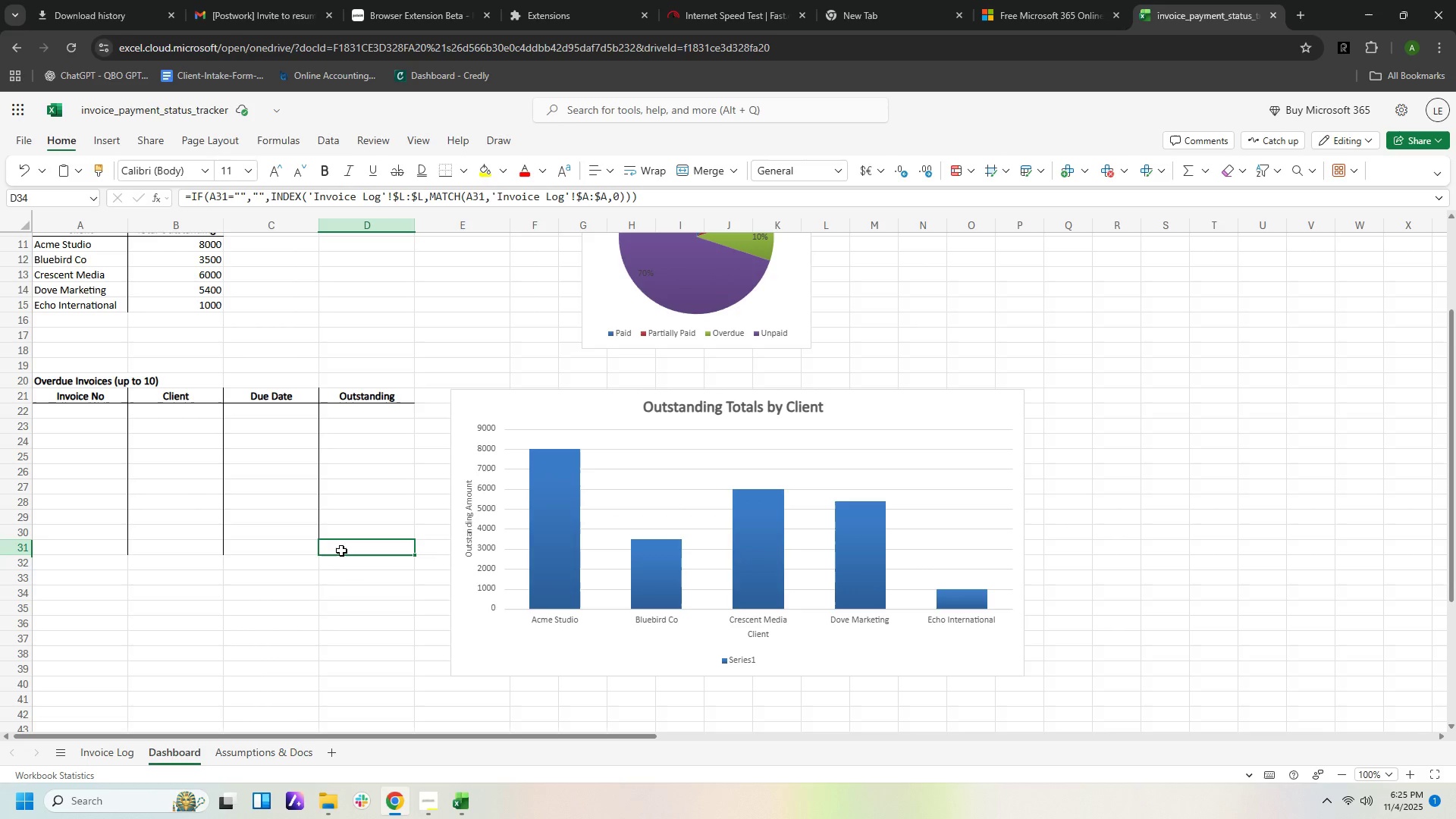 
left_click([341, 551])
 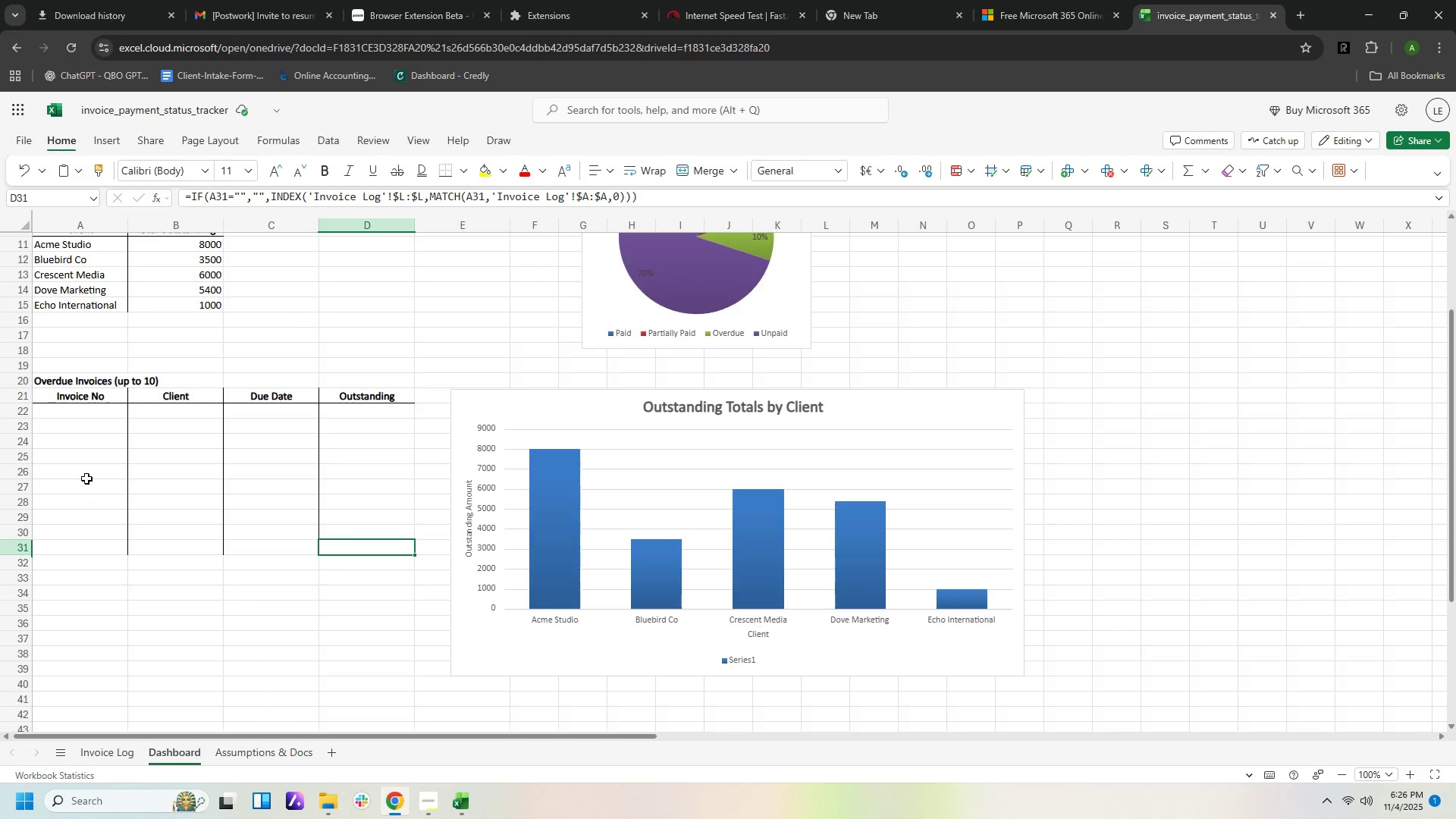 
left_click([74, 413])
 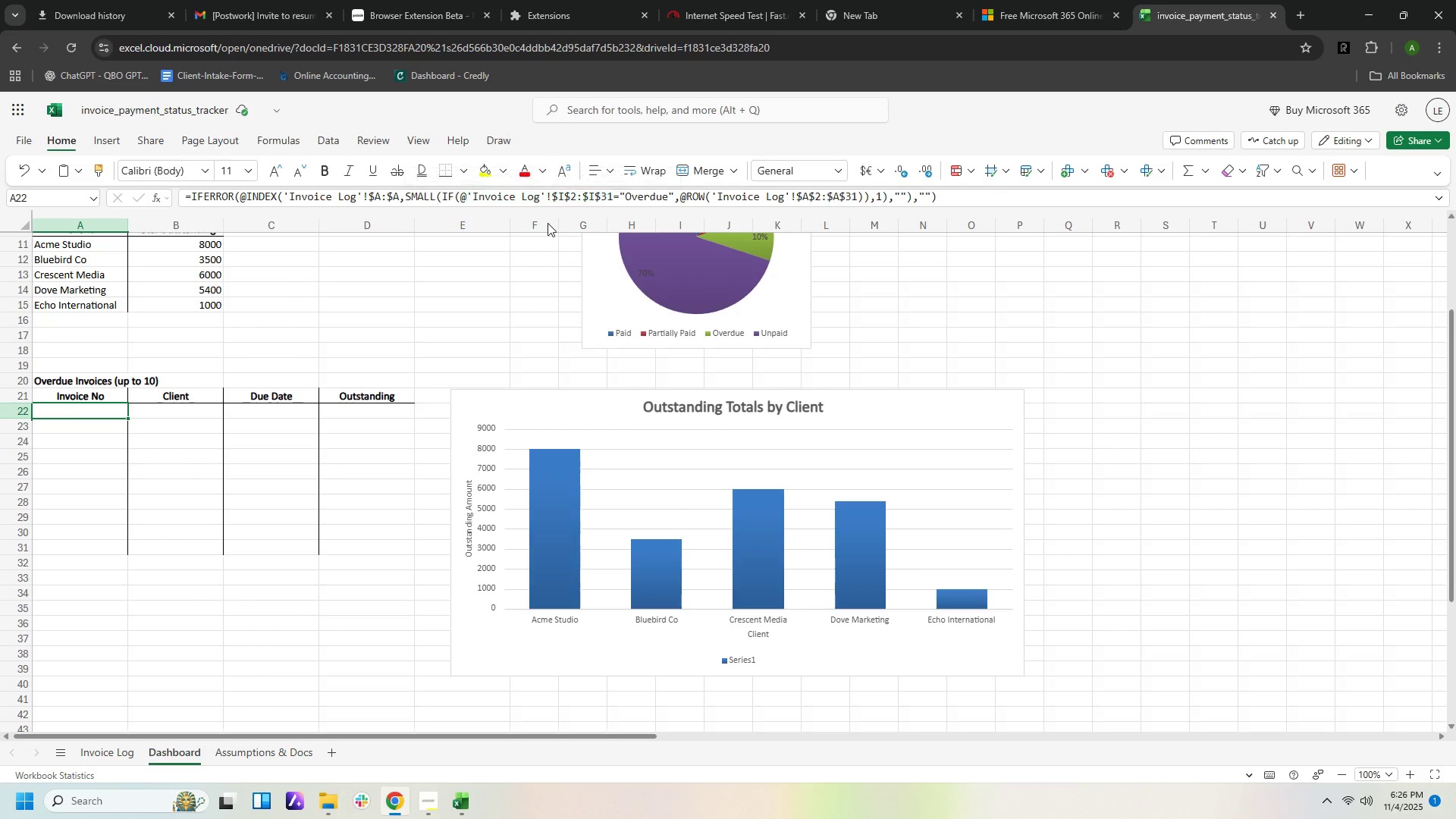 
wait(5.03)
 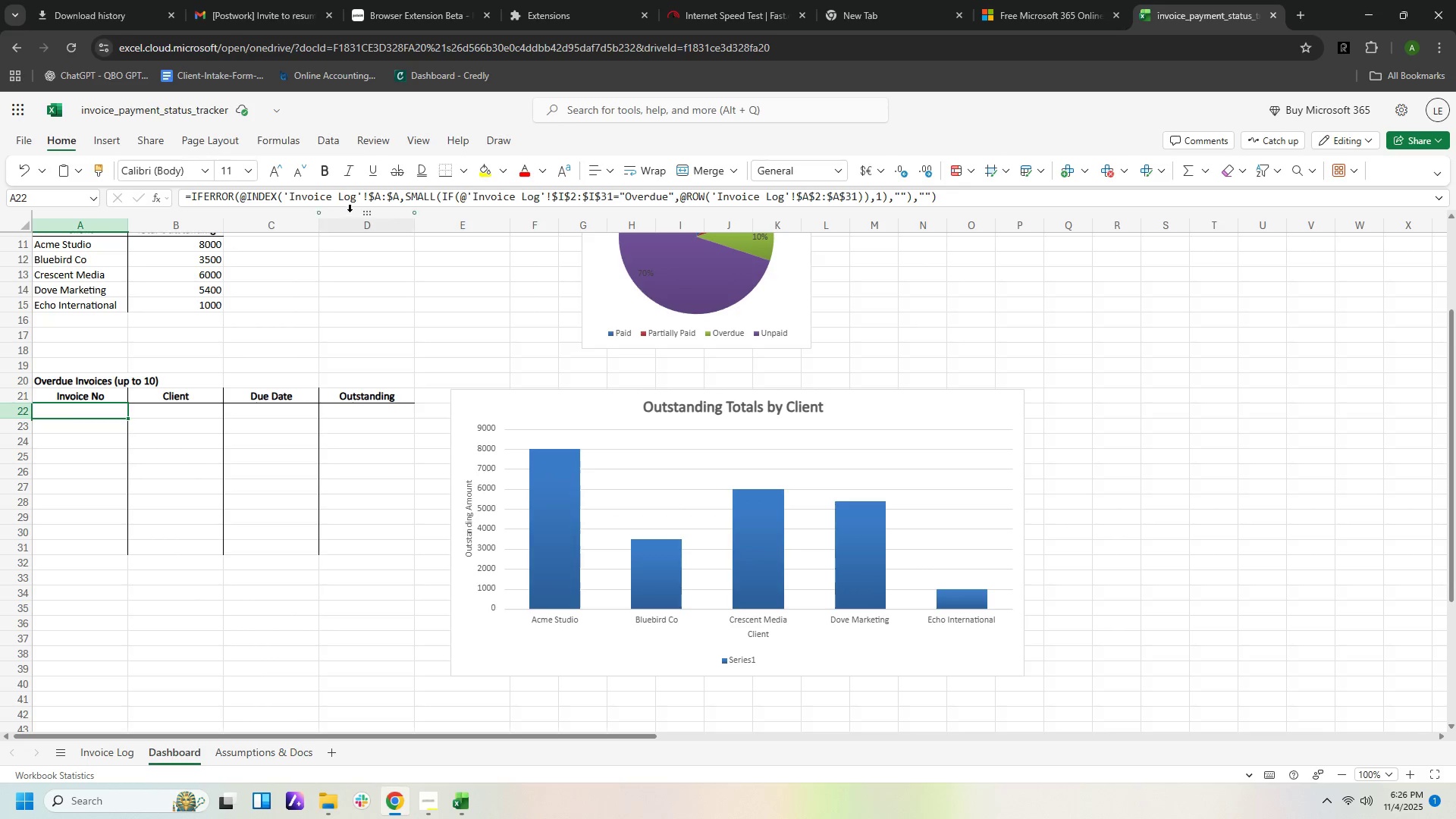 
left_click([118, 749])
 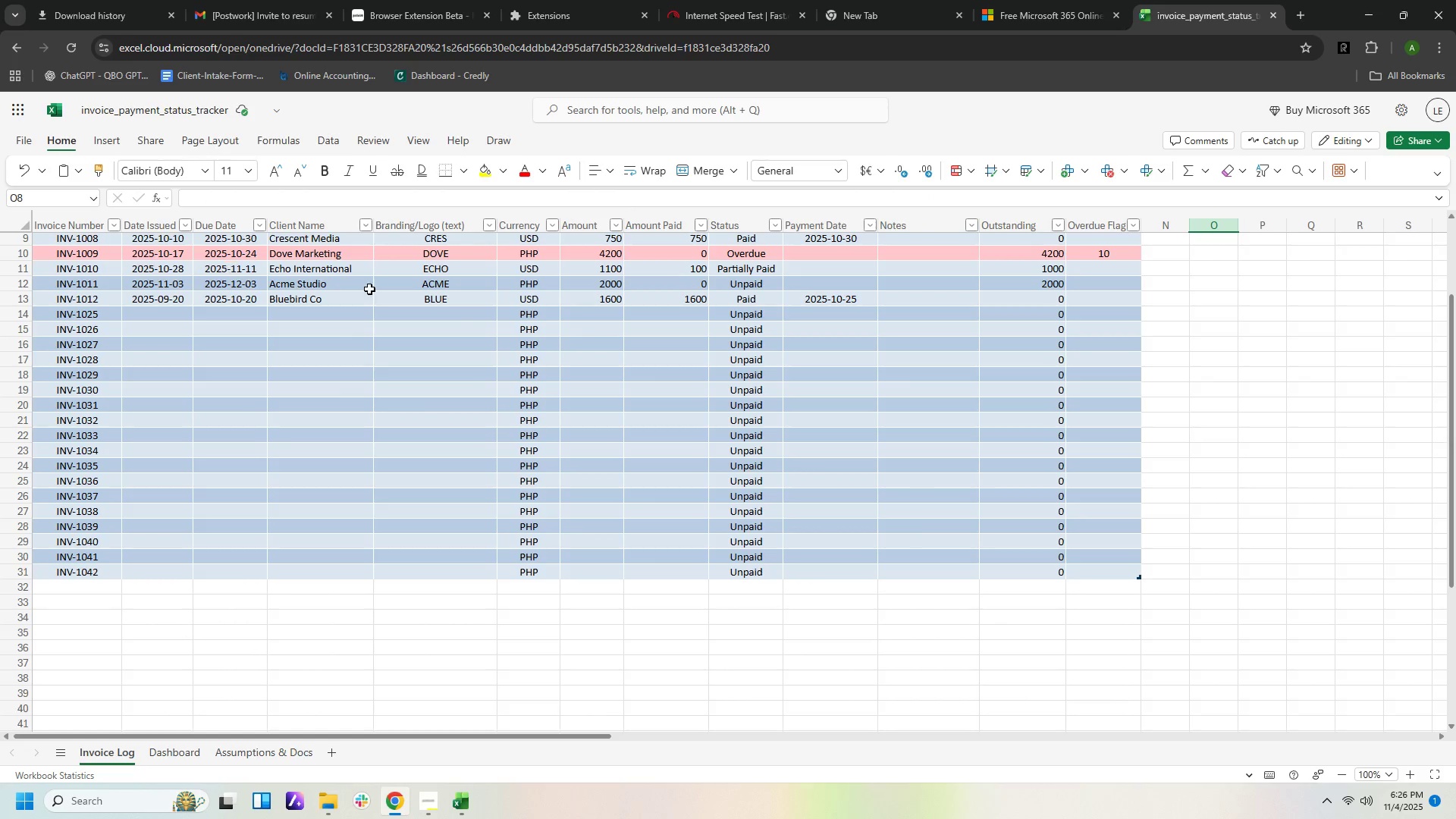 
scroll: coordinate [467, 338], scroll_direction: up, amount: 3.0
 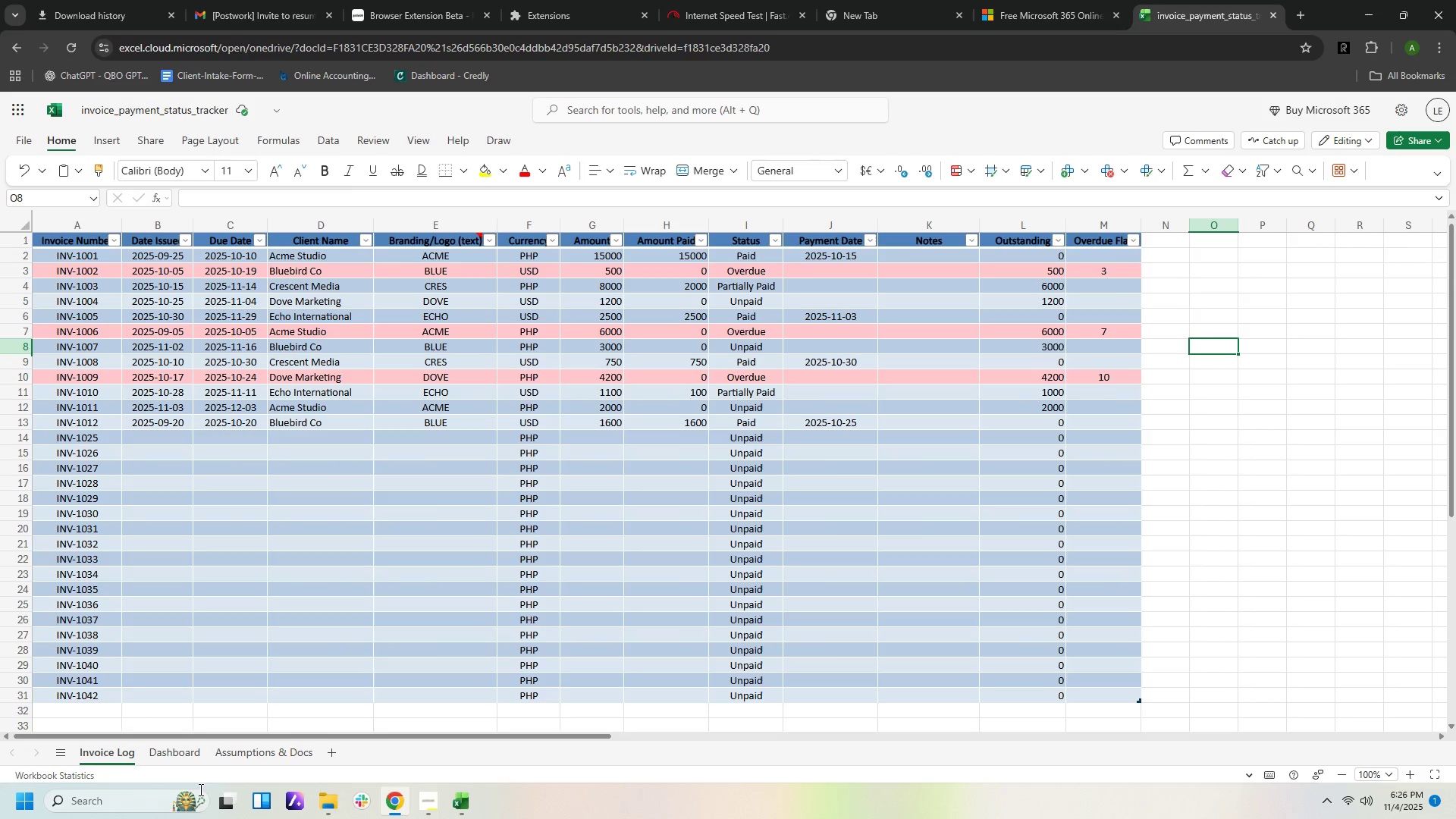 
left_click([199, 755])
 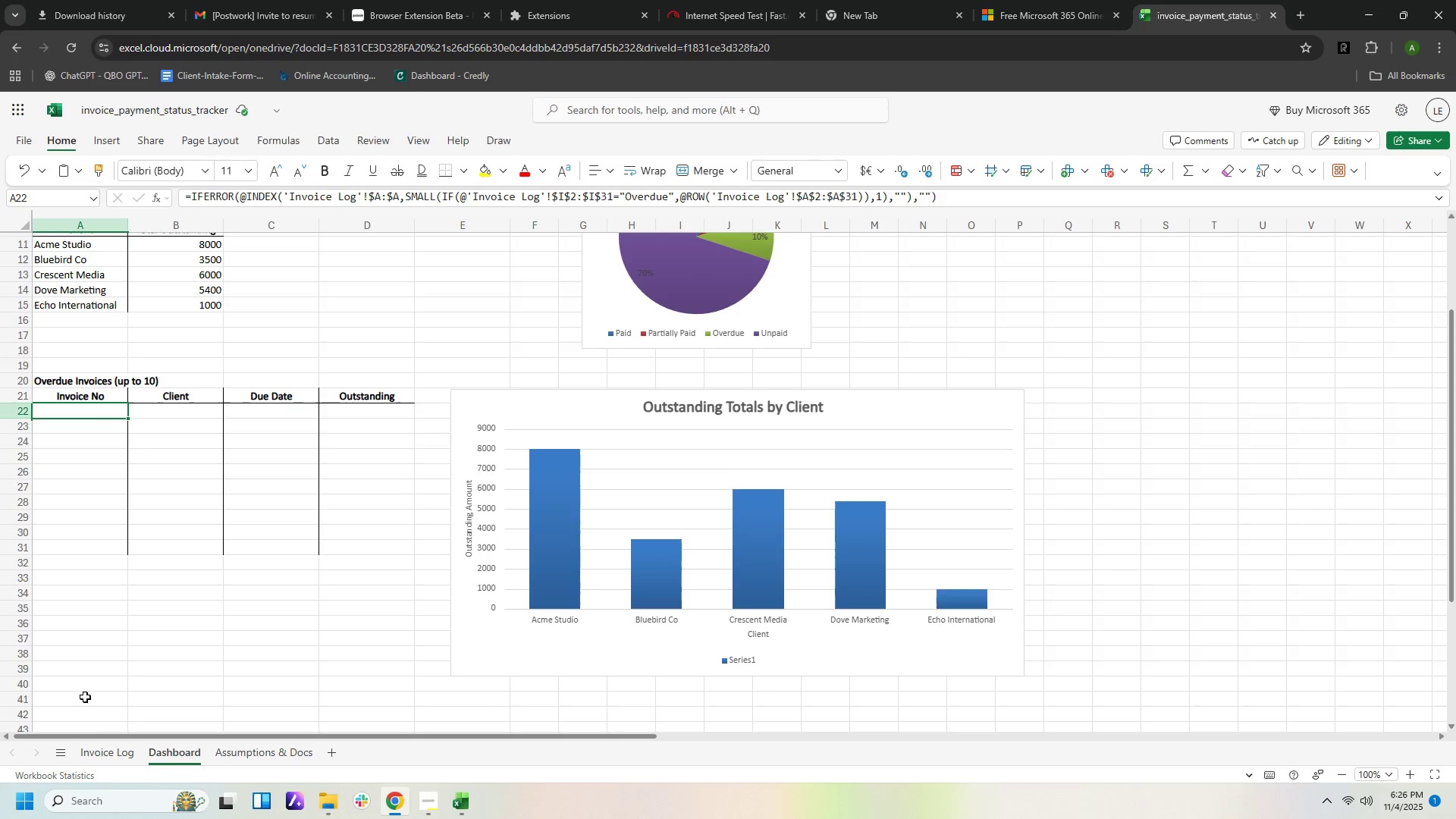 
left_click([93, 747])
 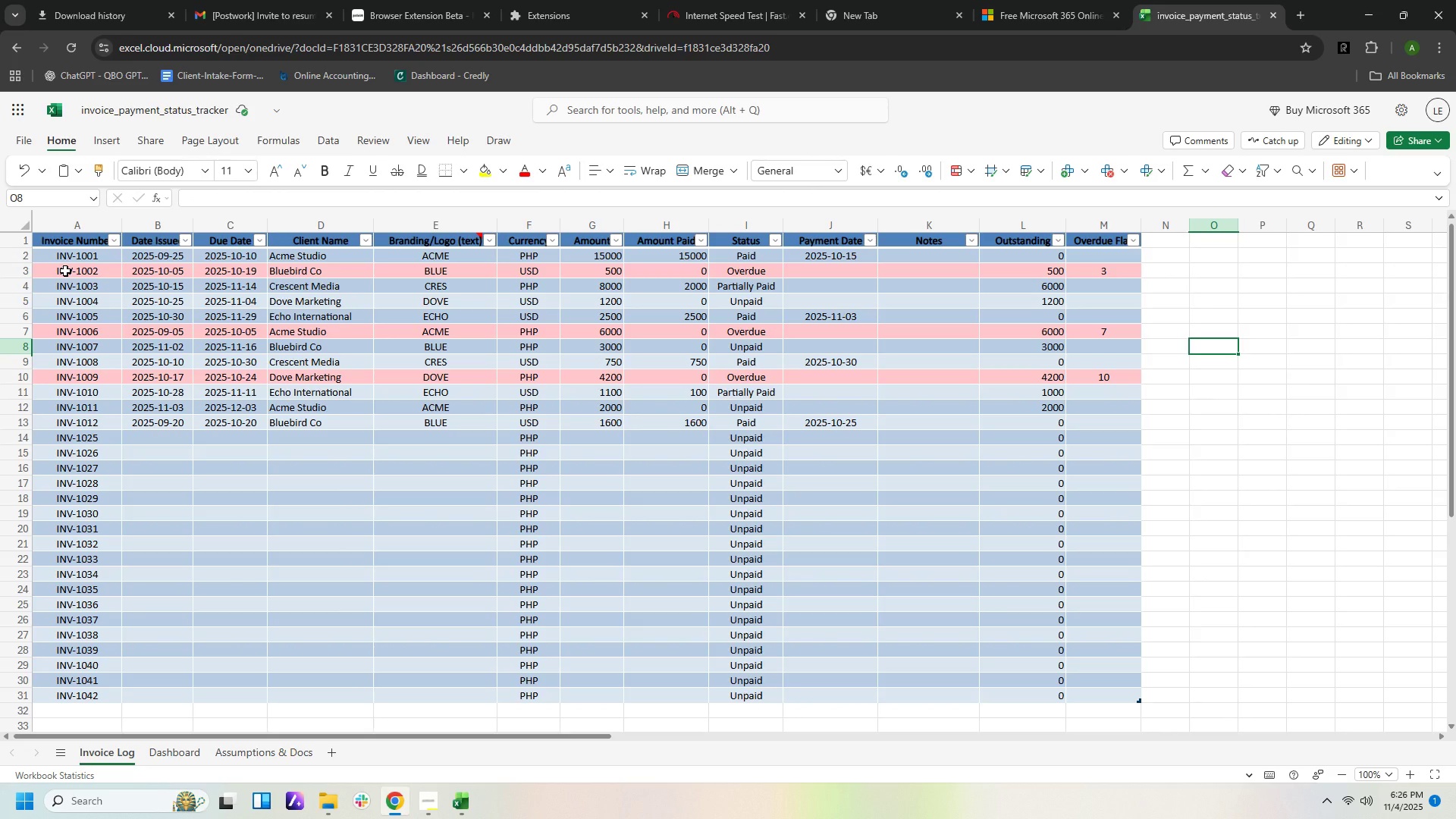 
left_click([65, 271])
 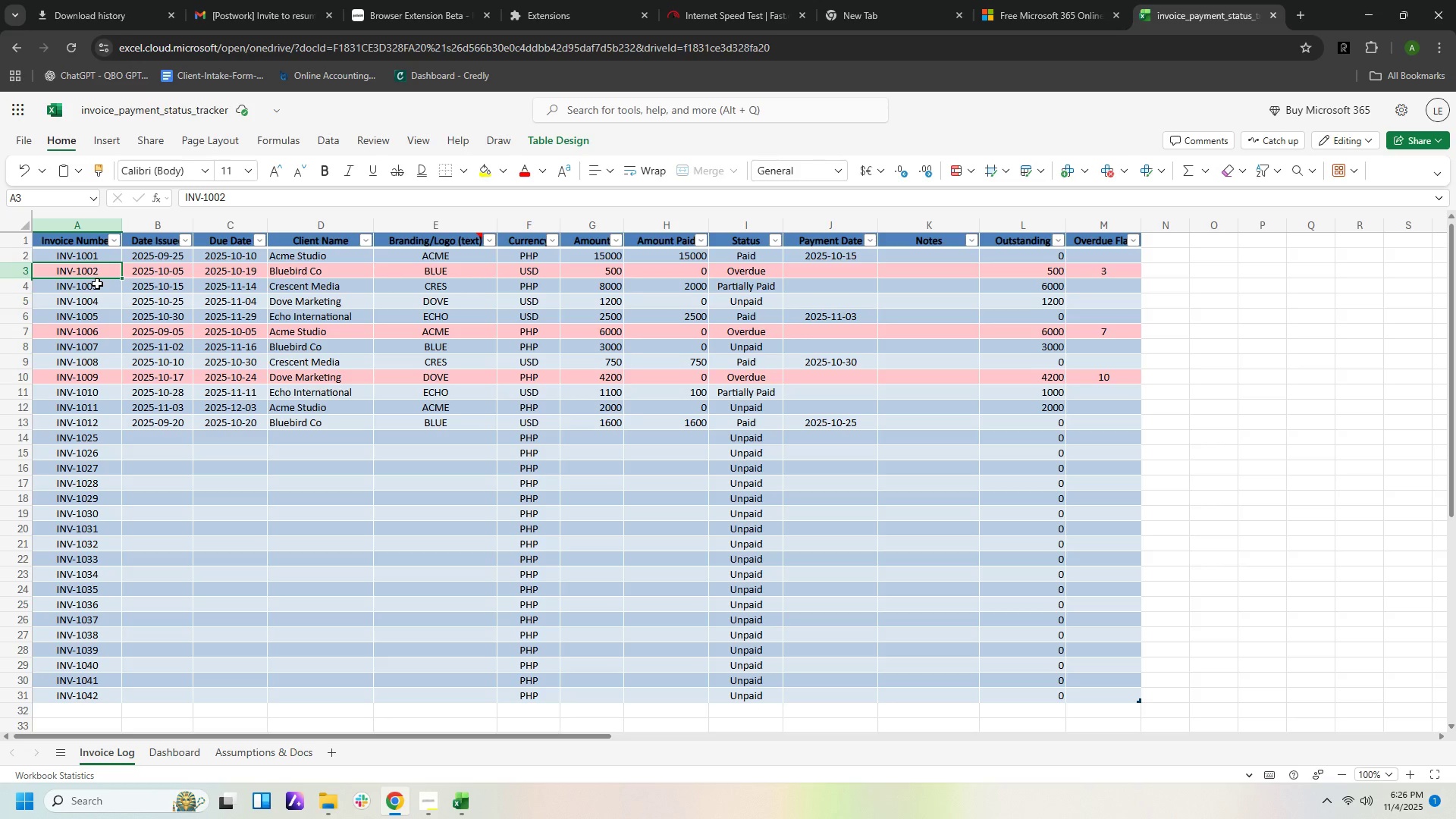 
wait(5.9)
 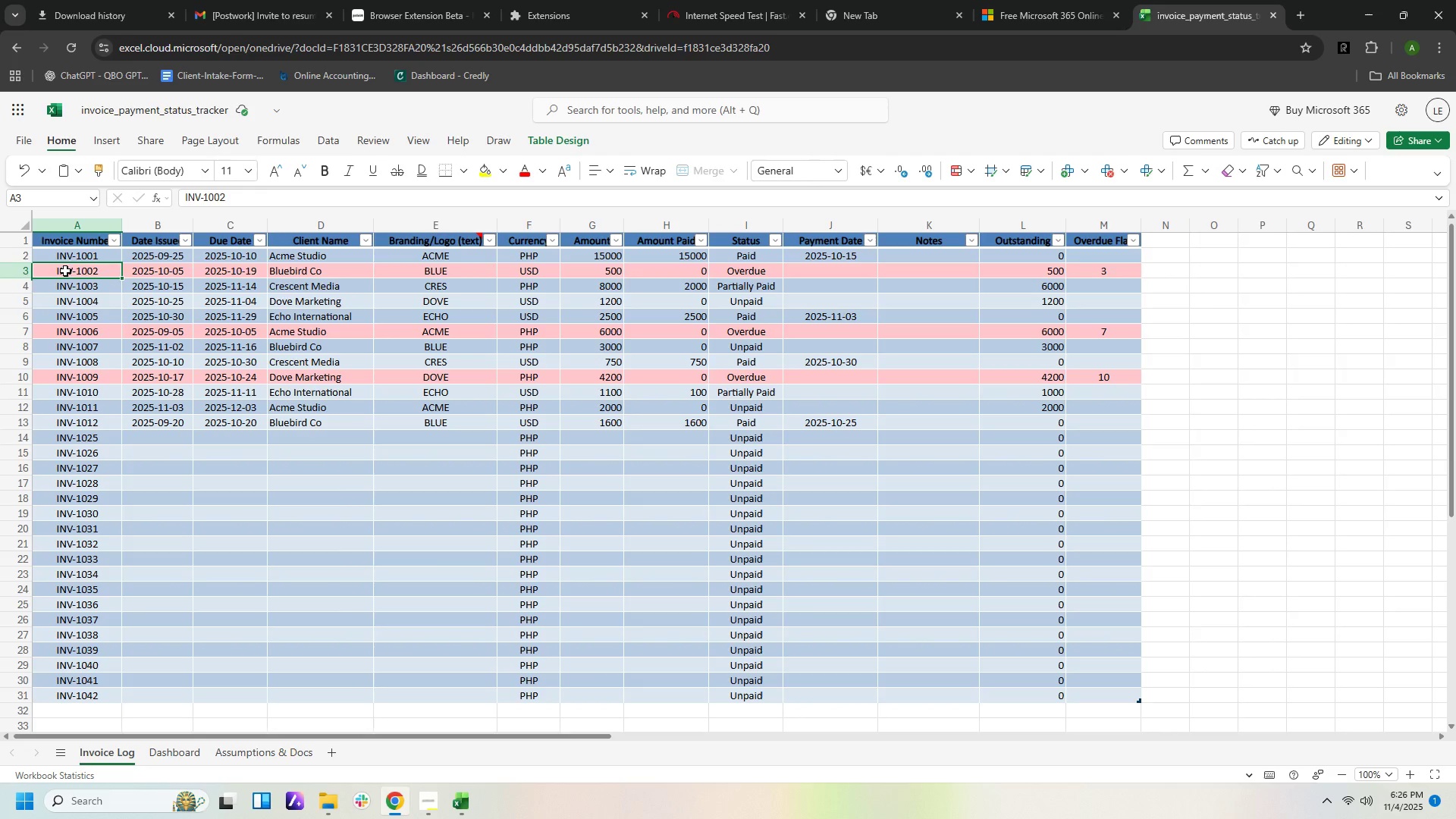 
left_click([193, 761])
 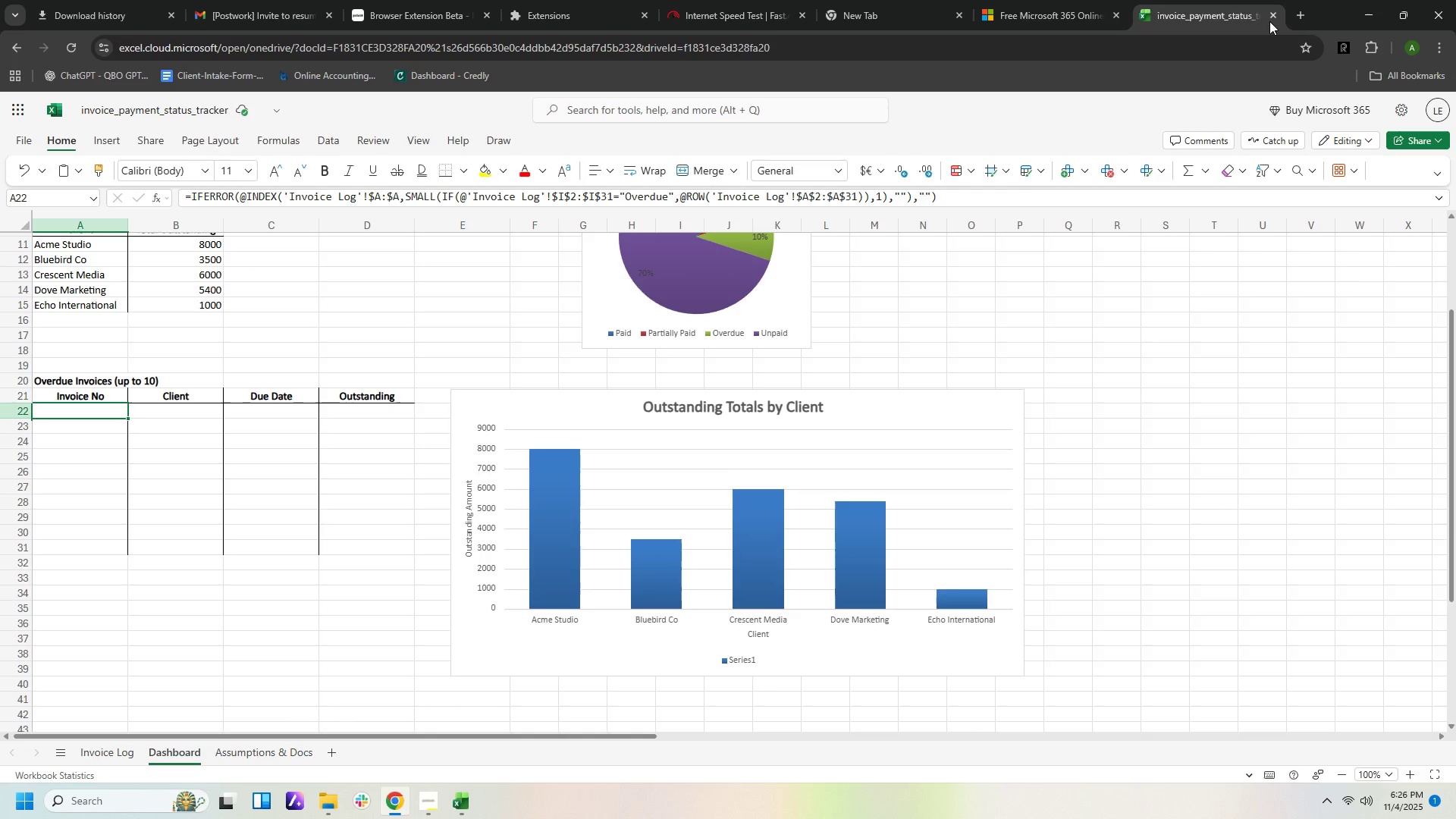 
wait(6.18)
 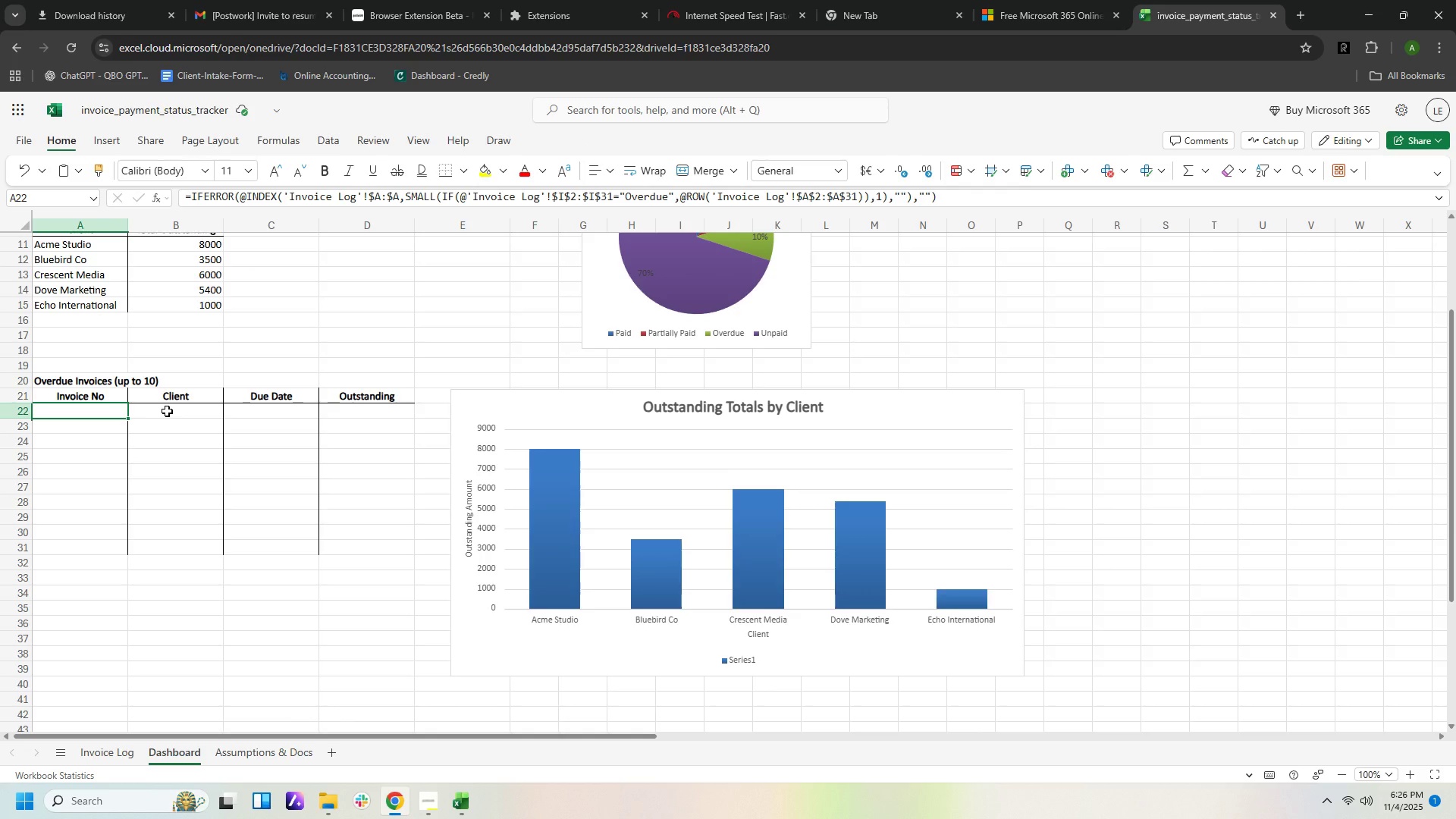 
left_click([1348, 45])
 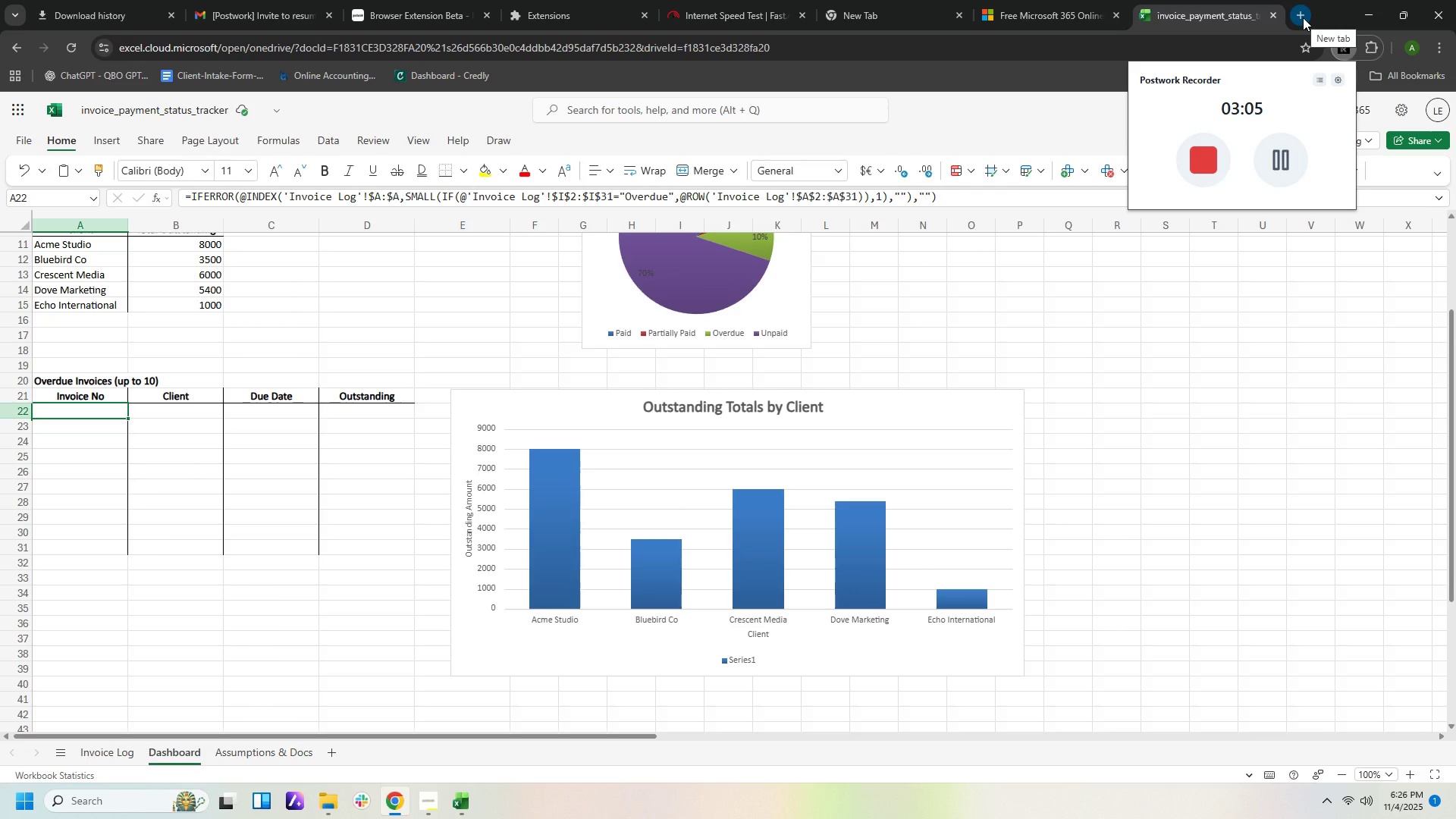 
wait(7.82)
 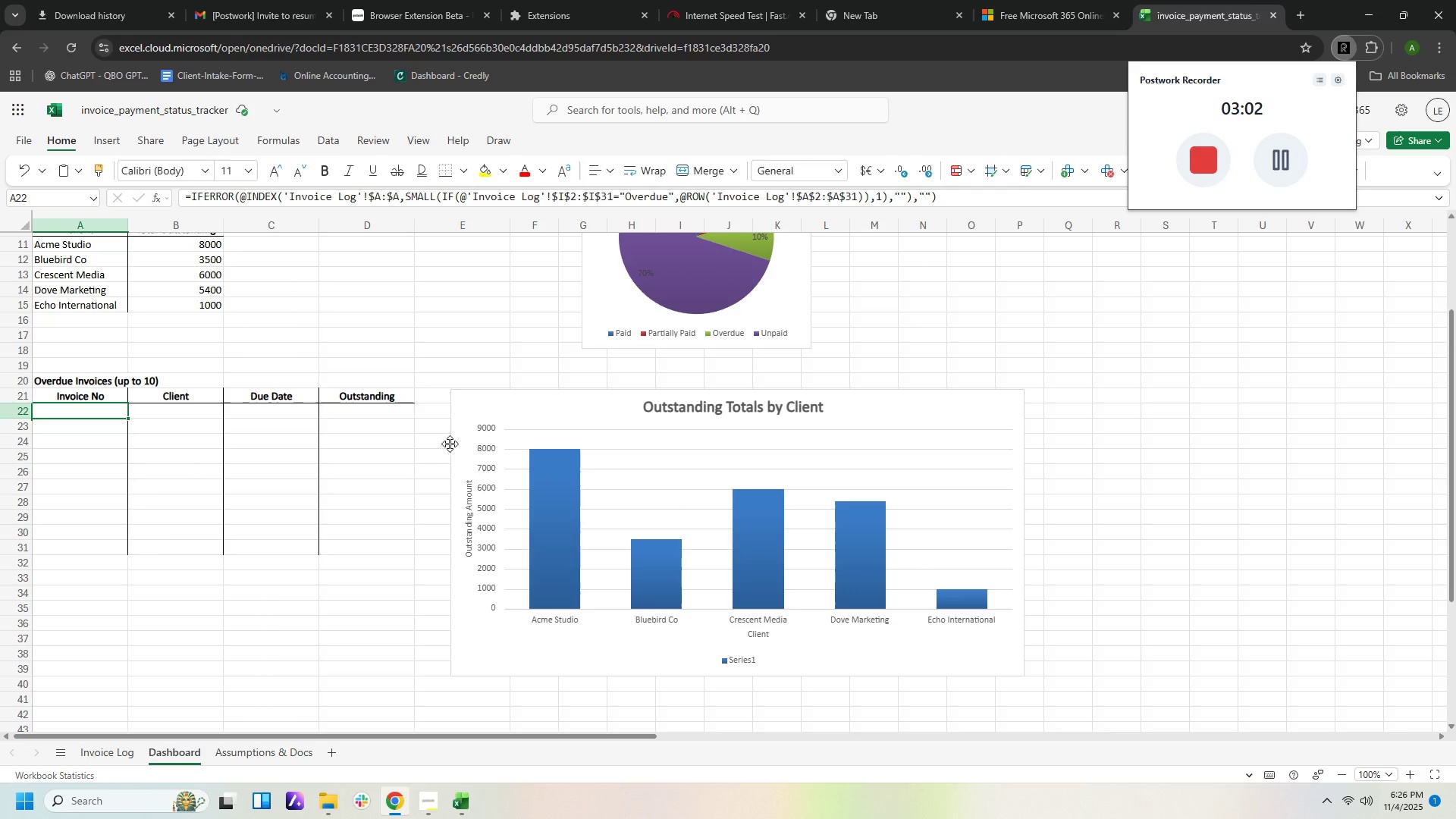 
mouse_move([473, 14])
 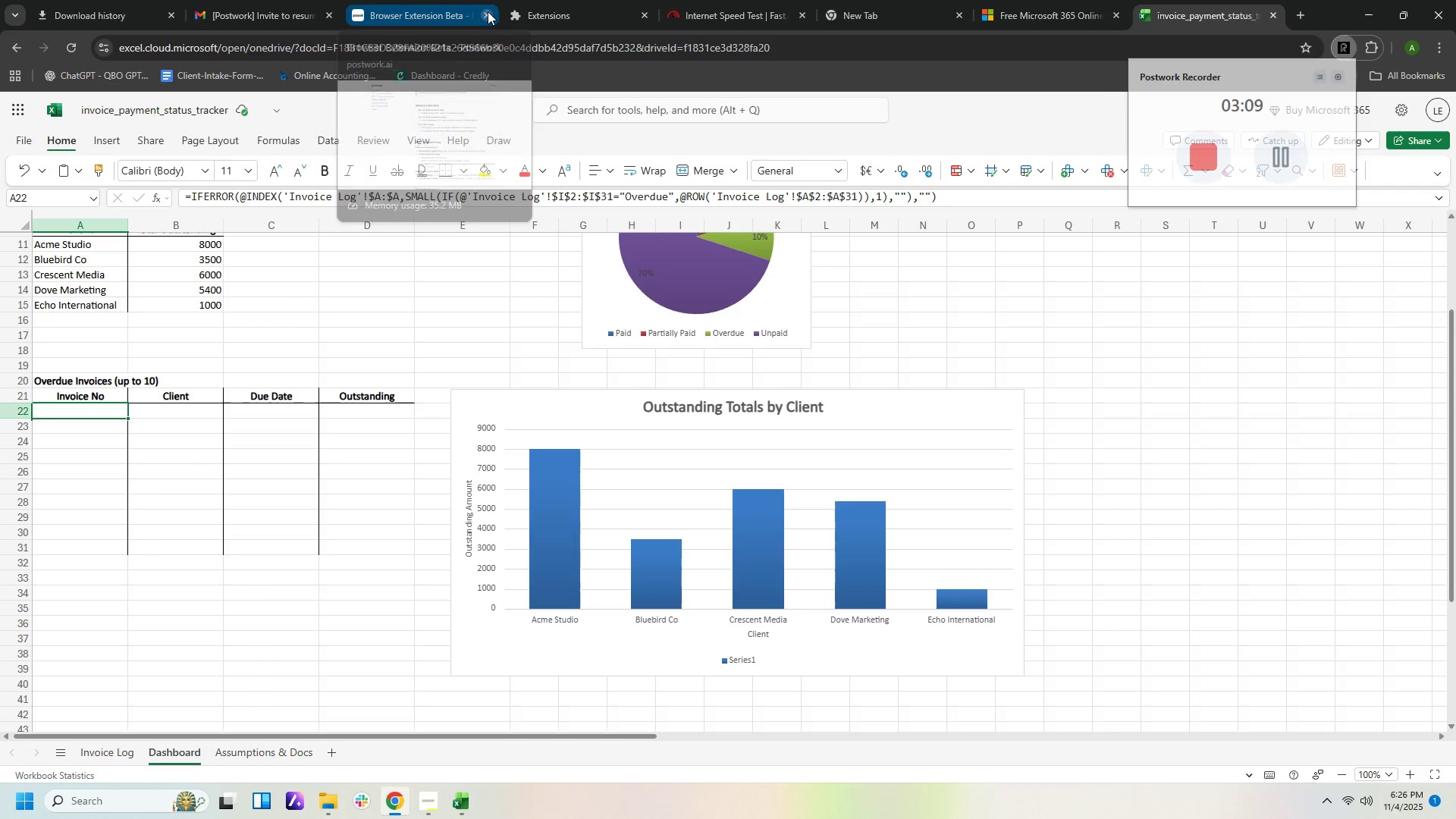 
left_click([488, 11])
 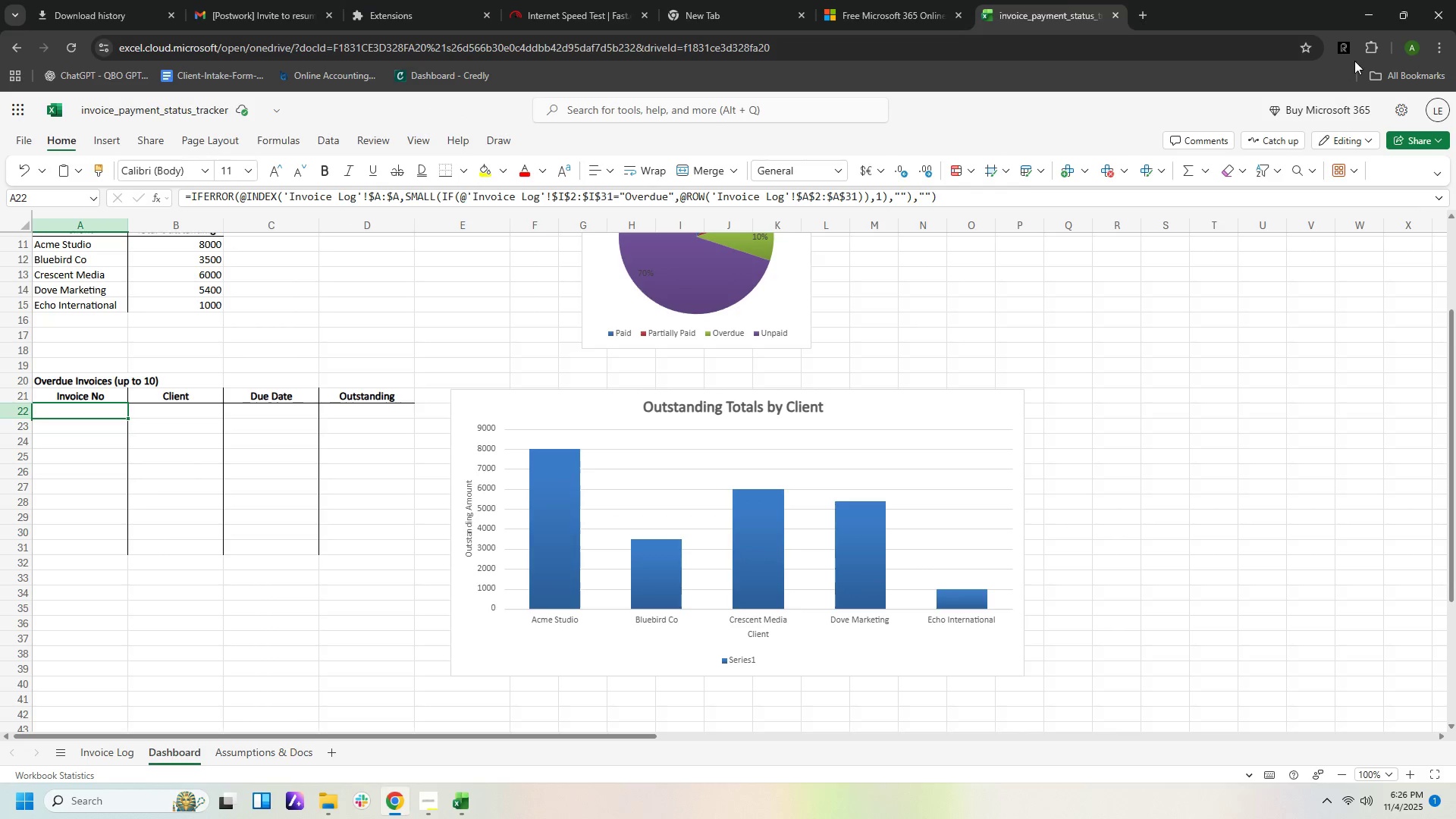 
left_click([1345, 50])
 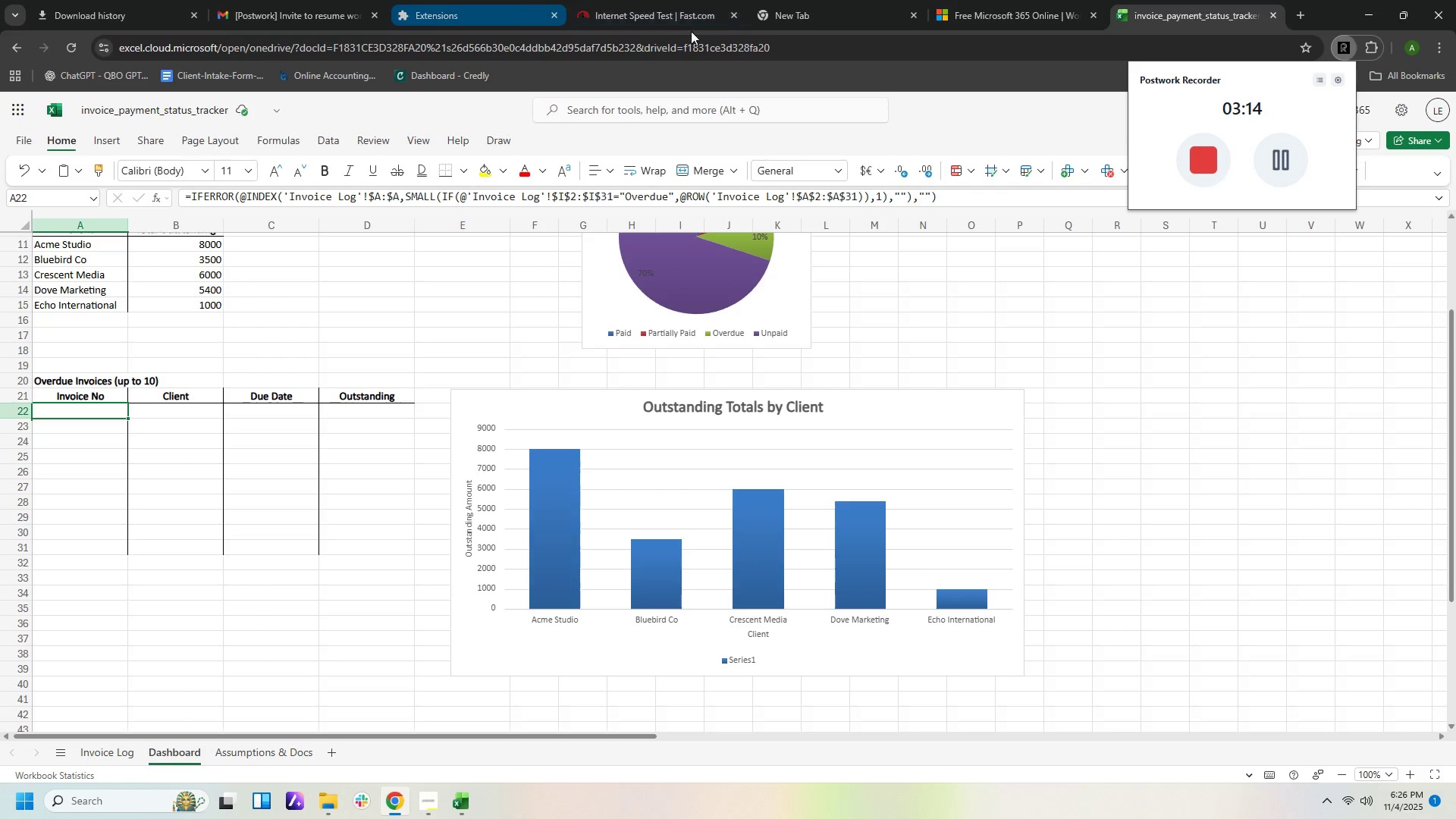 
left_click([918, 14])
 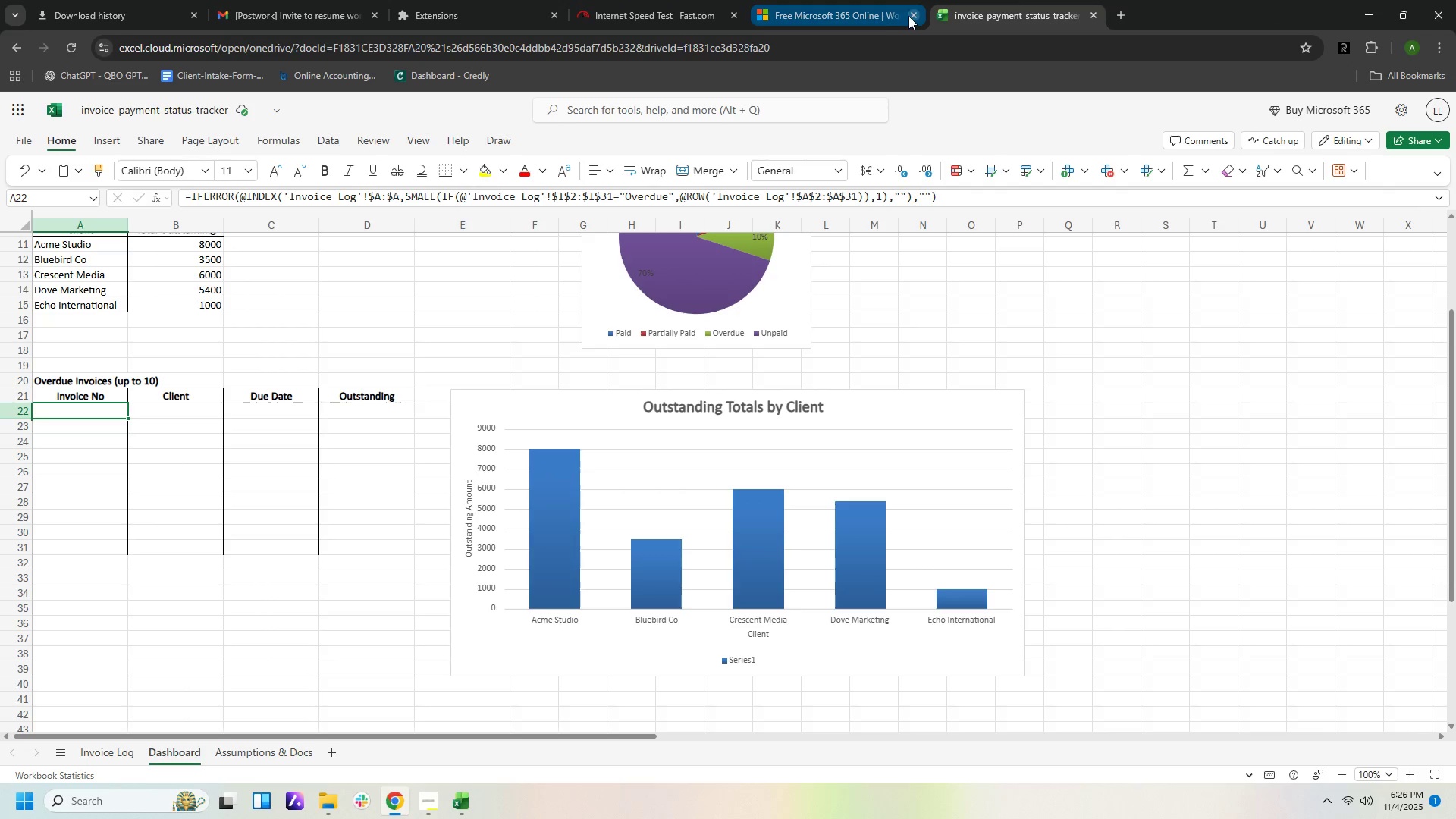 
left_click([913, 14])
 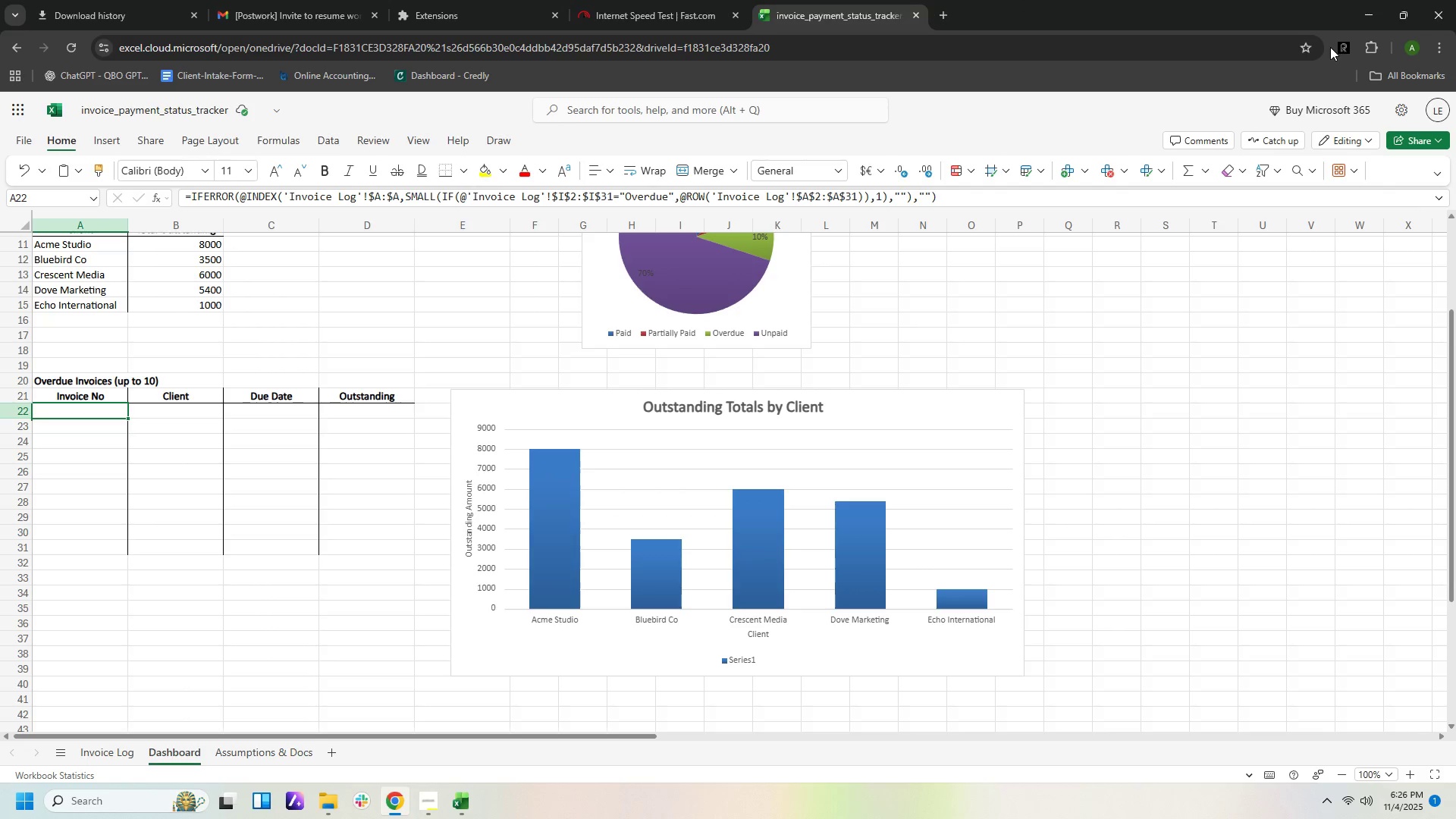 
left_click([1341, 49])
 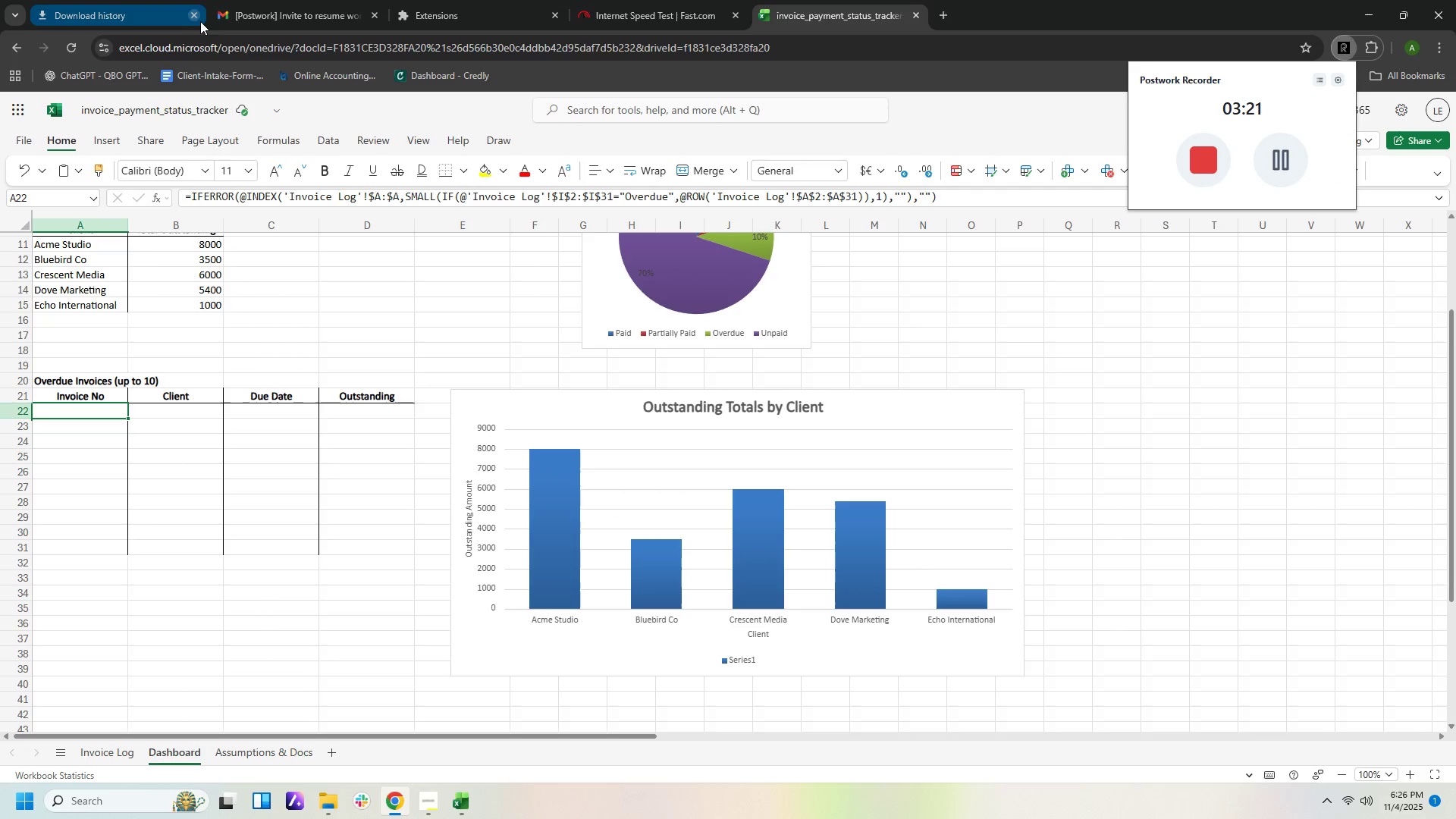 
left_click([193, 17])
 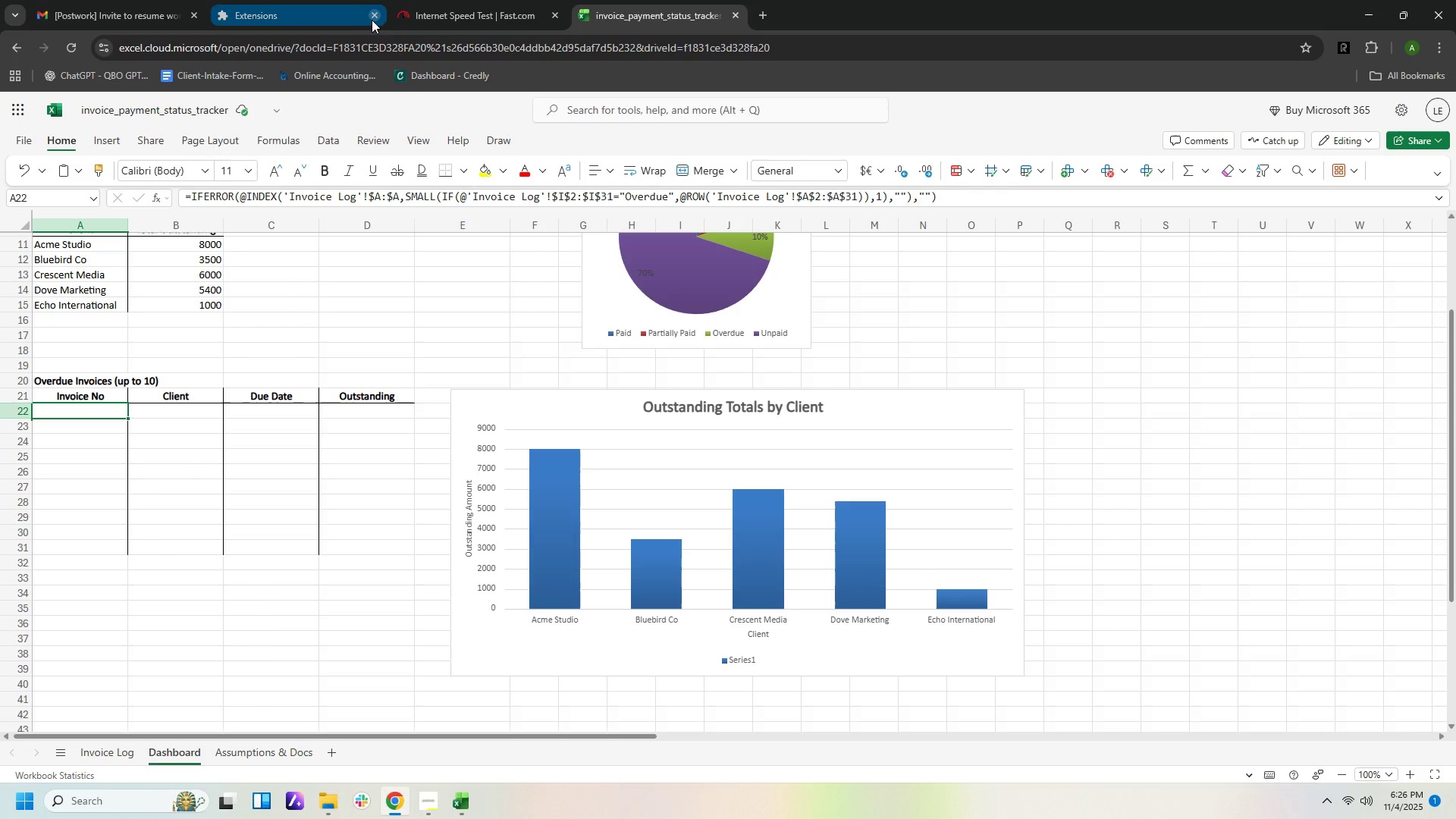 
left_click([374, 15])
 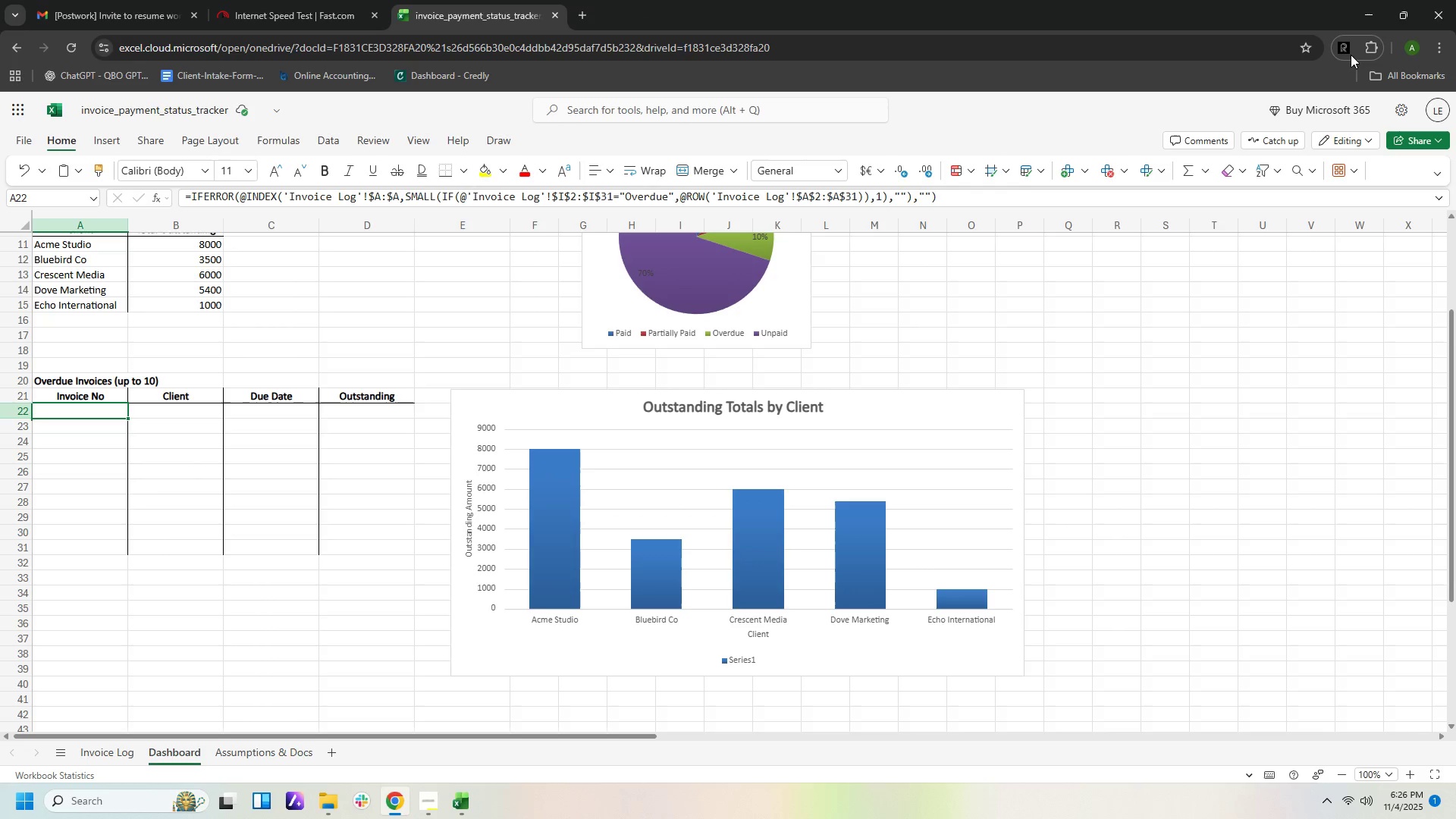 
left_click([1347, 47])
 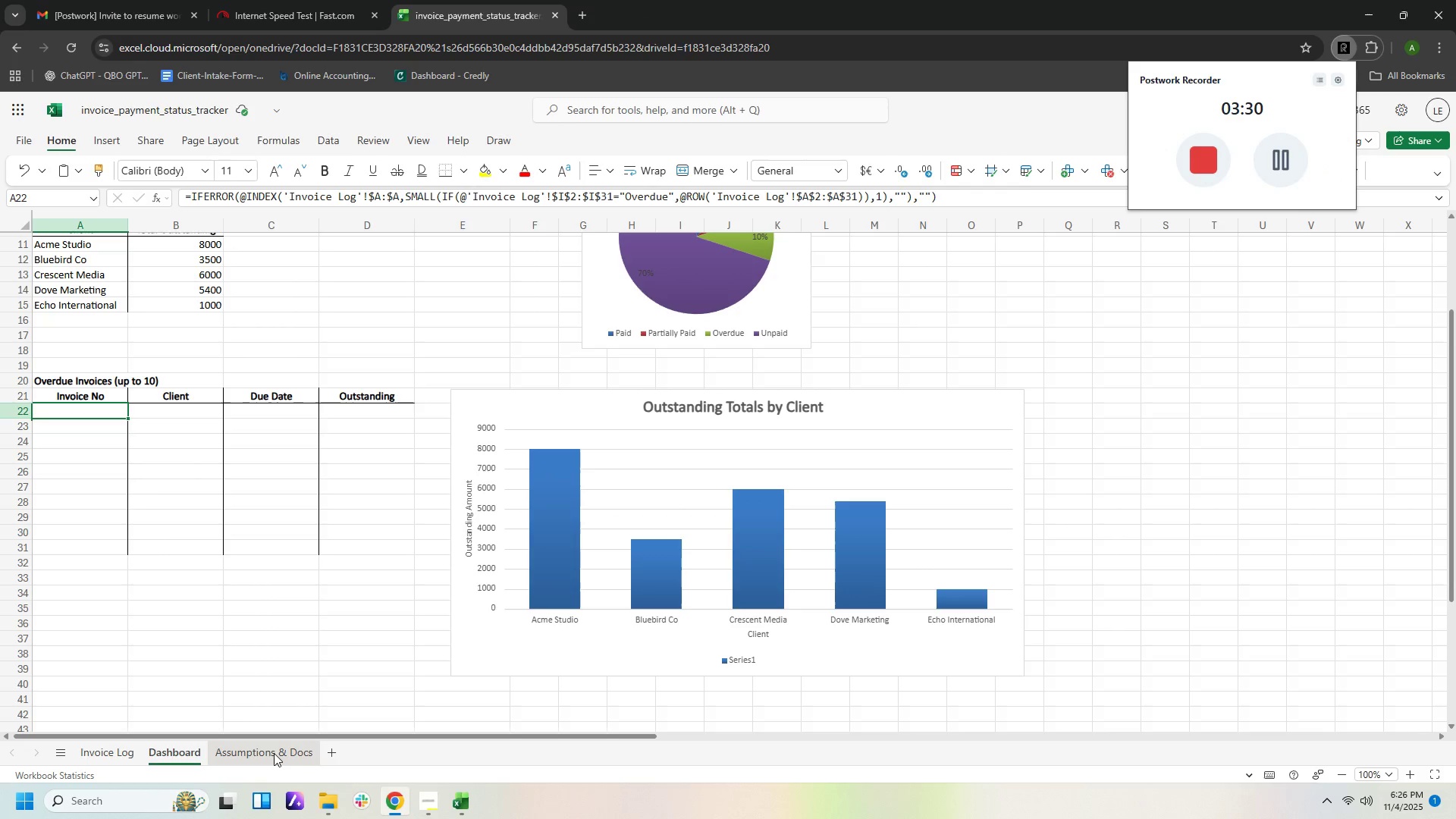 
wait(5.56)
 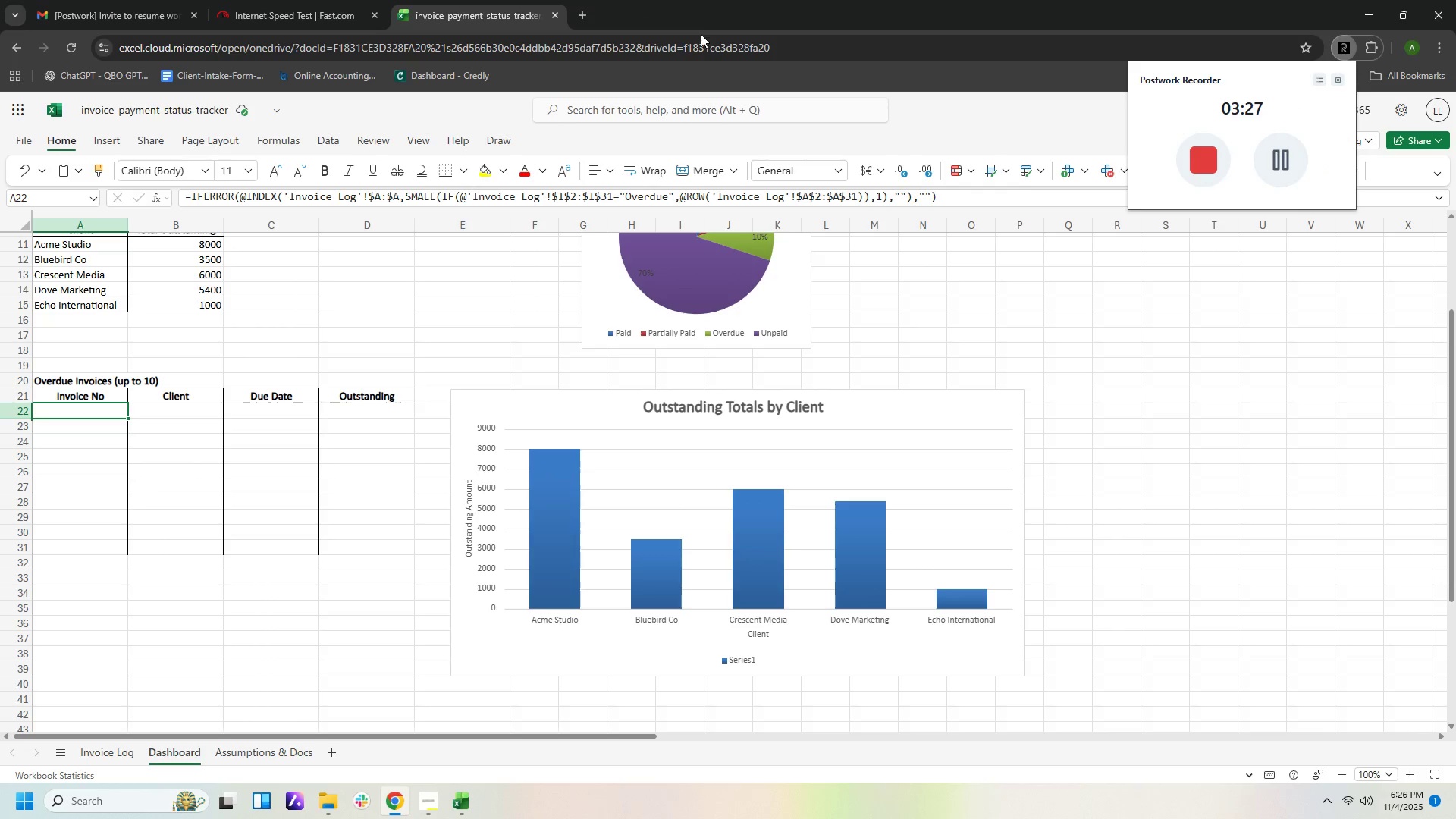 
left_click([384, 416])
 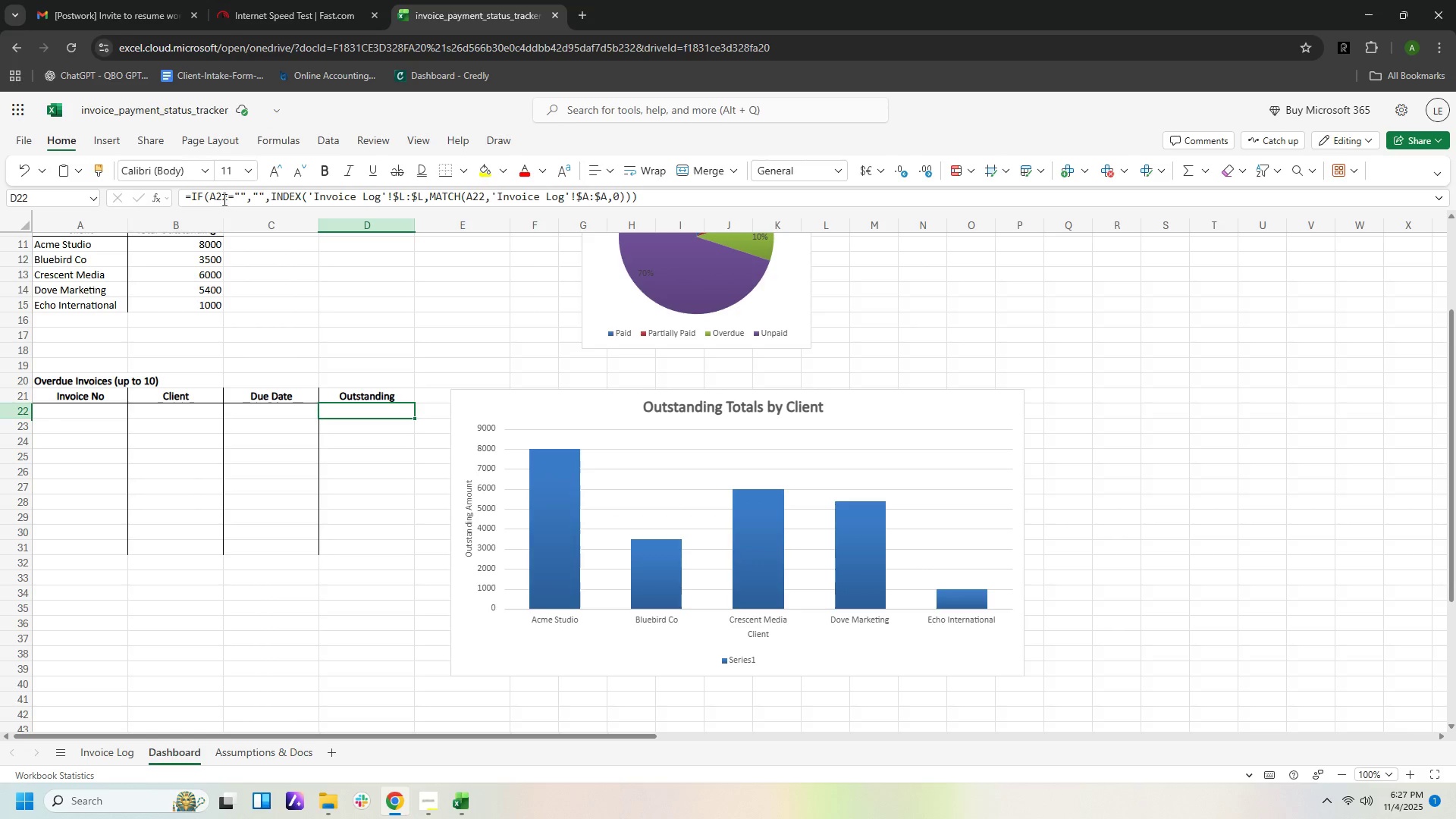 
wait(8.3)
 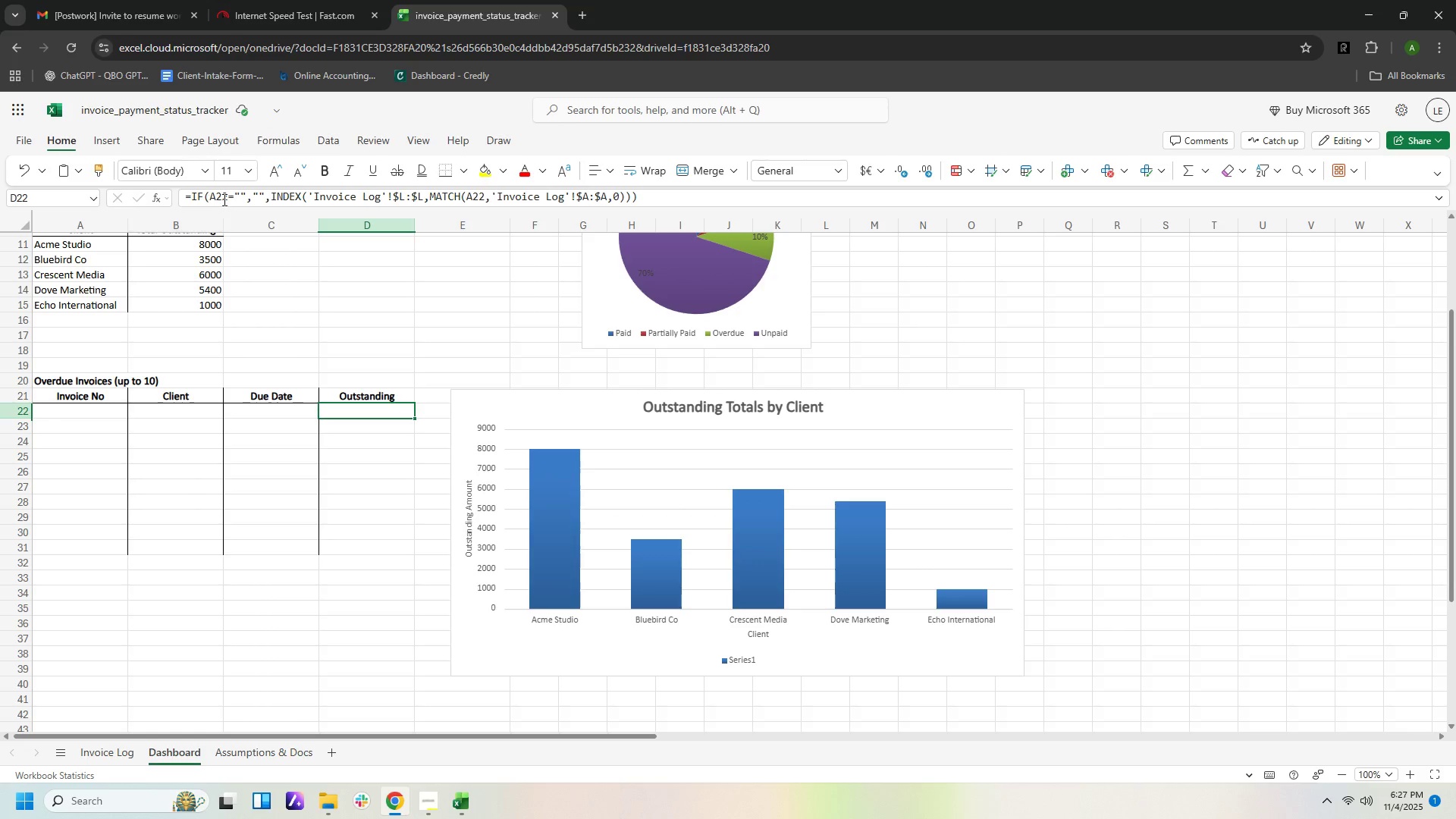 
left_click([115, 758])
 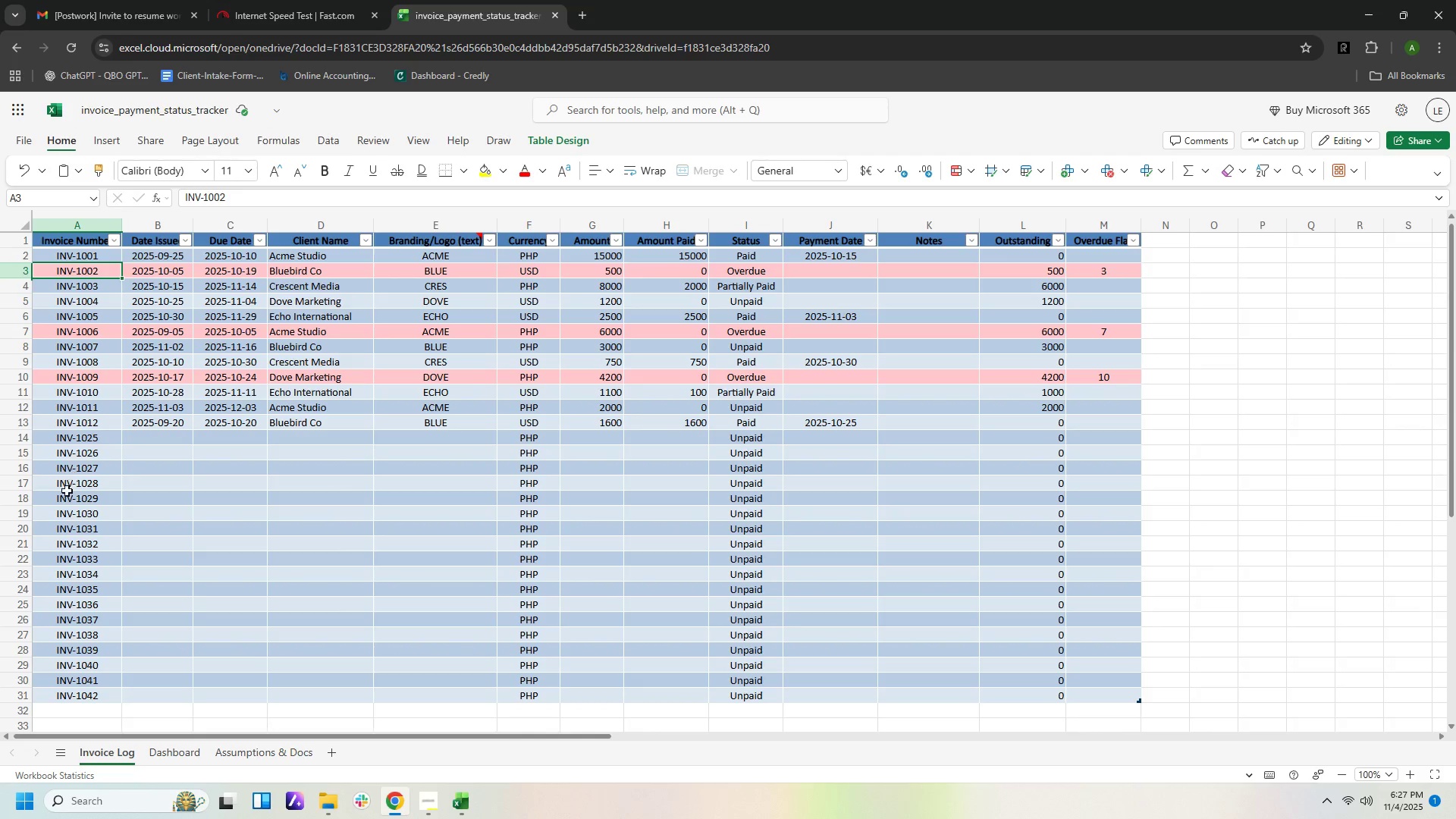 
wait(5.52)
 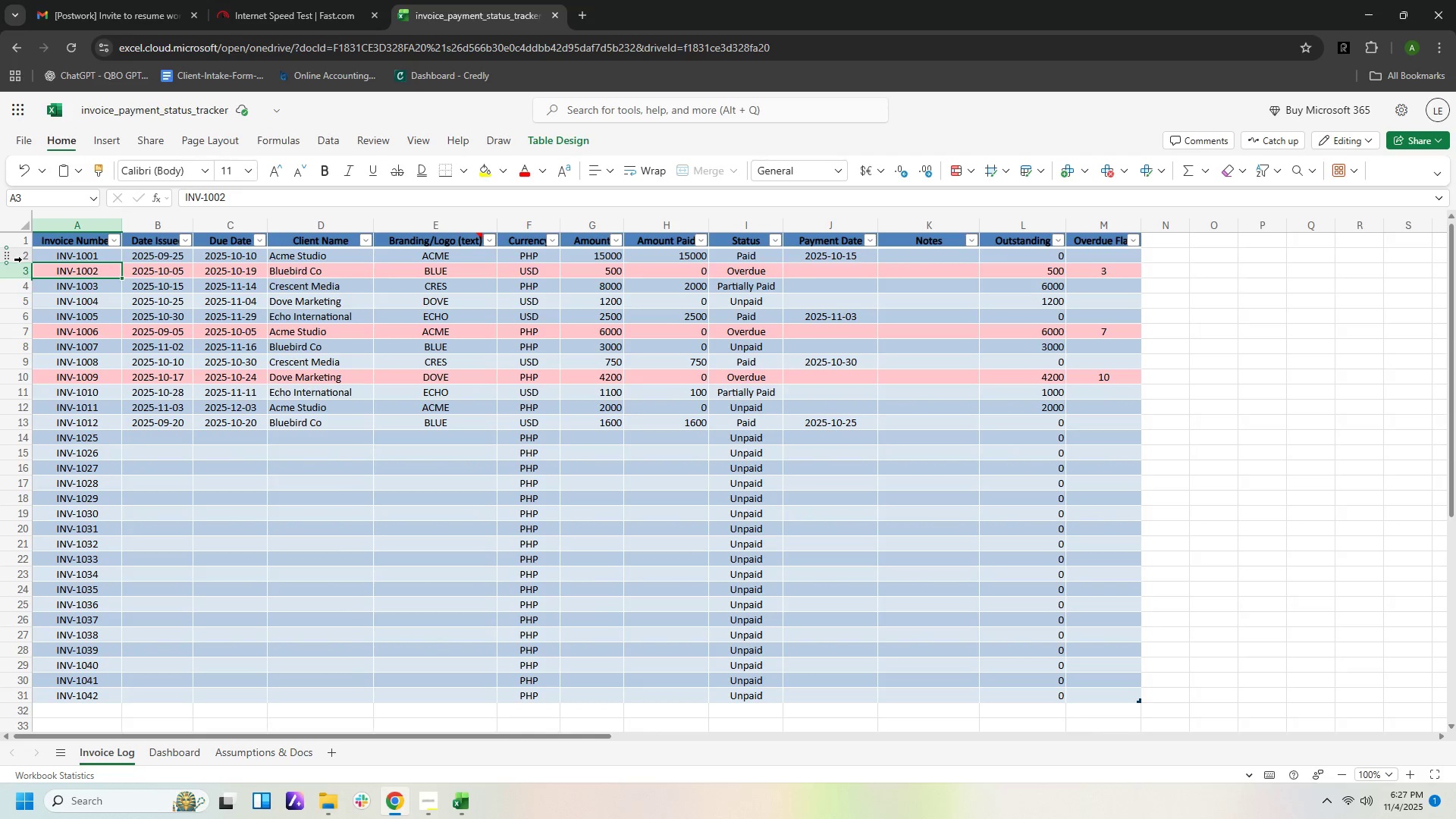 
left_click([64, 561])
 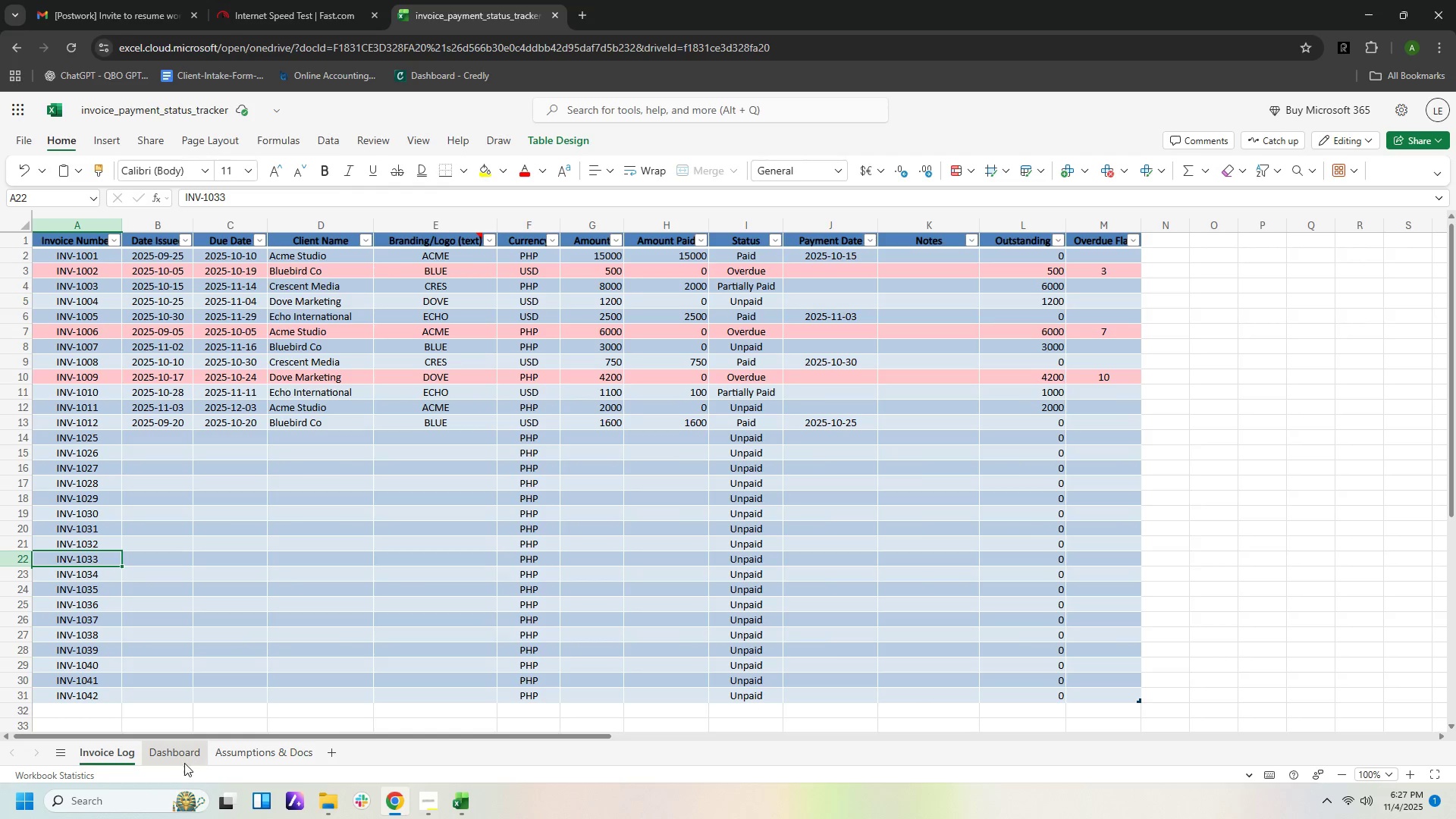 
left_click([184, 763])
 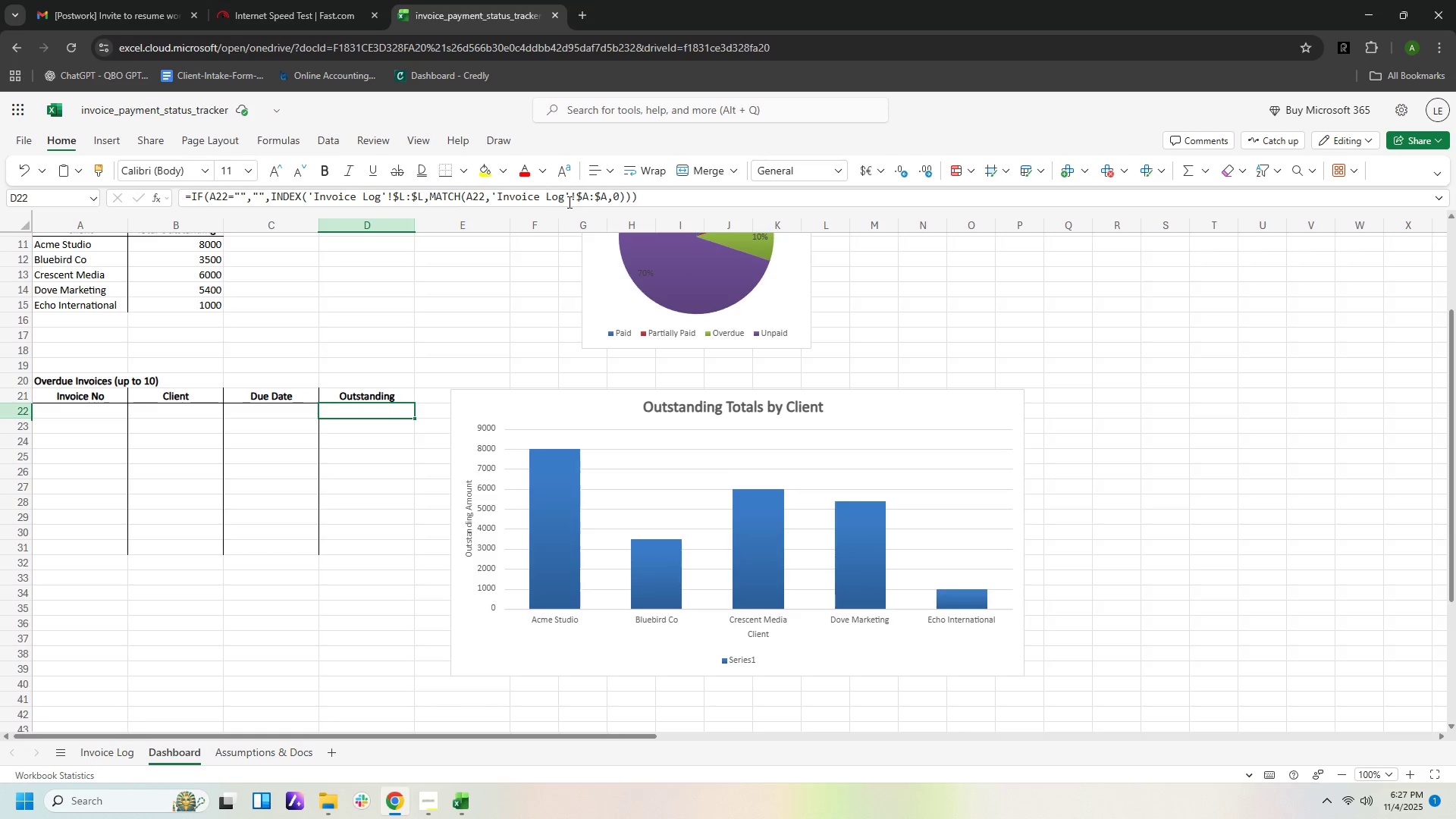 
wait(8.07)
 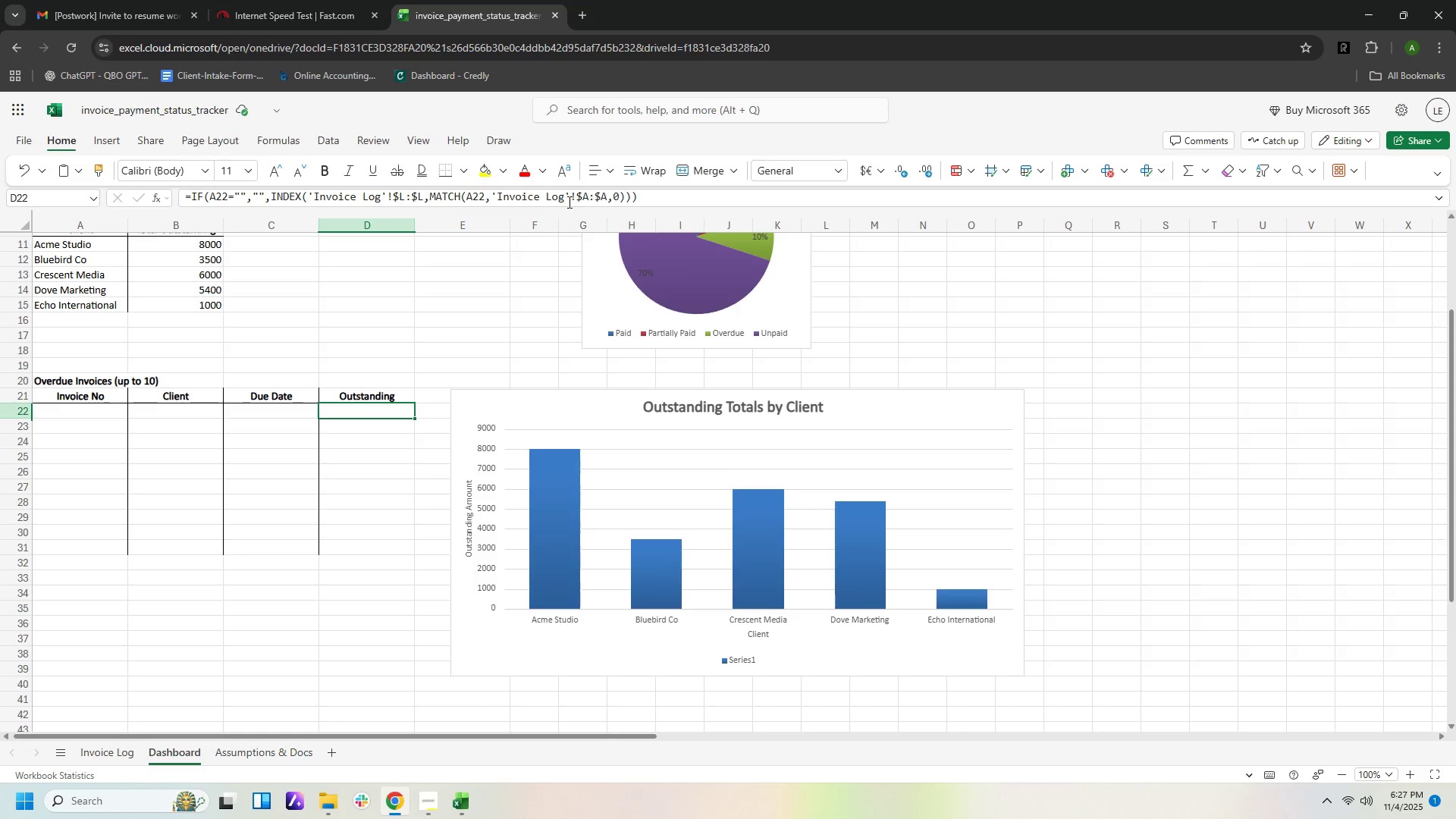 
left_click([68, 416])
 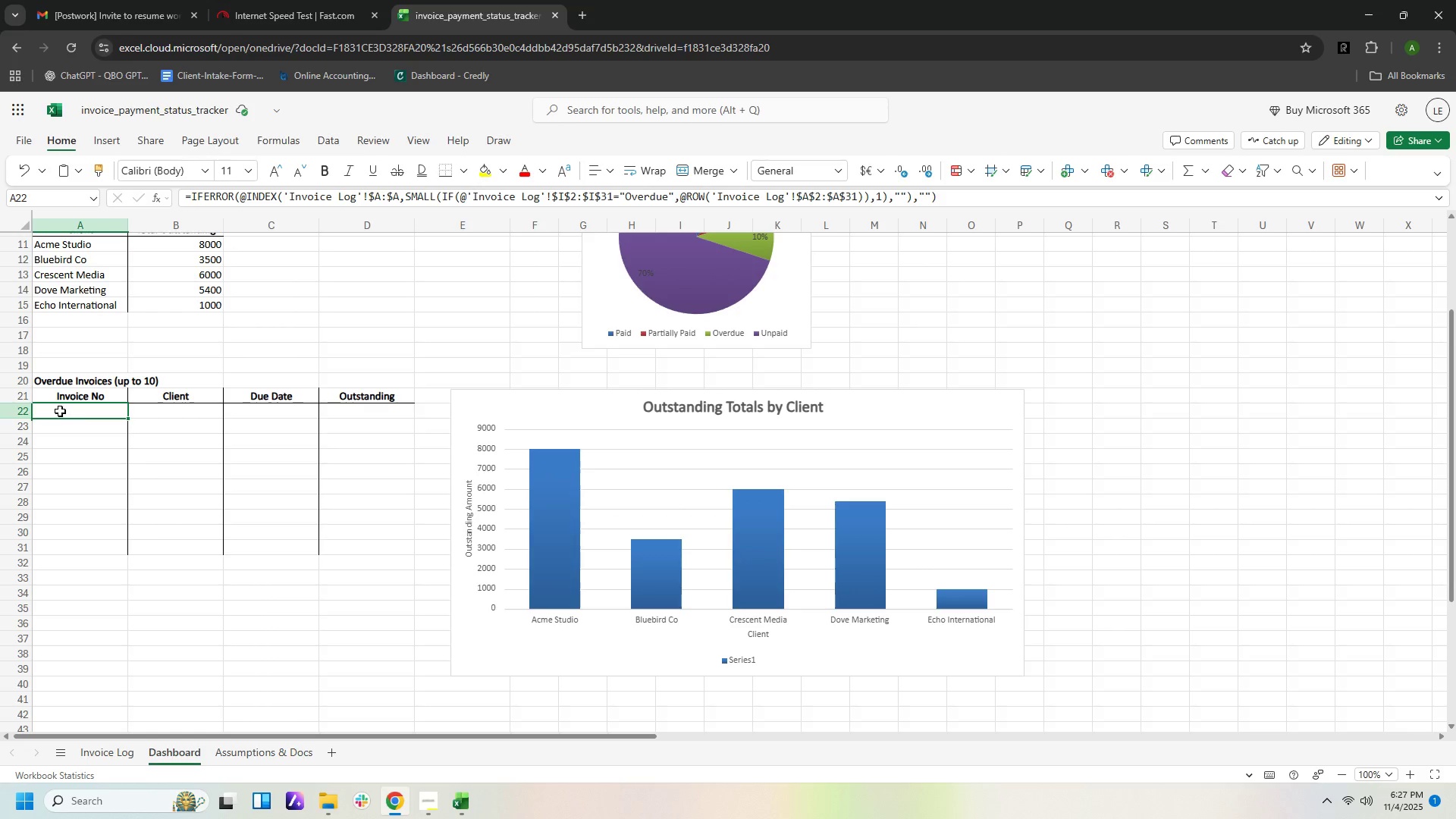 
left_click([64, 409])
 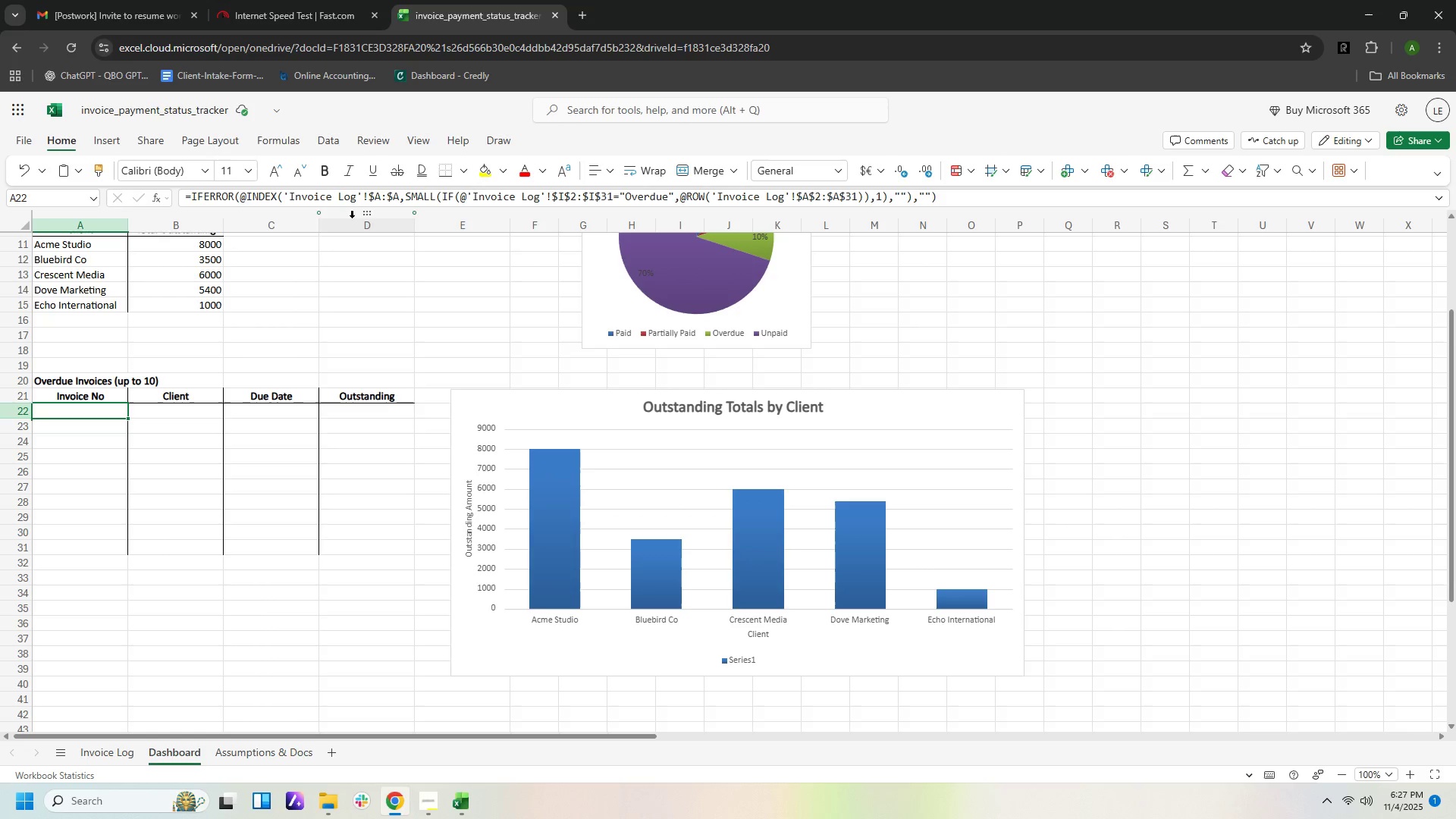 
wait(5.03)
 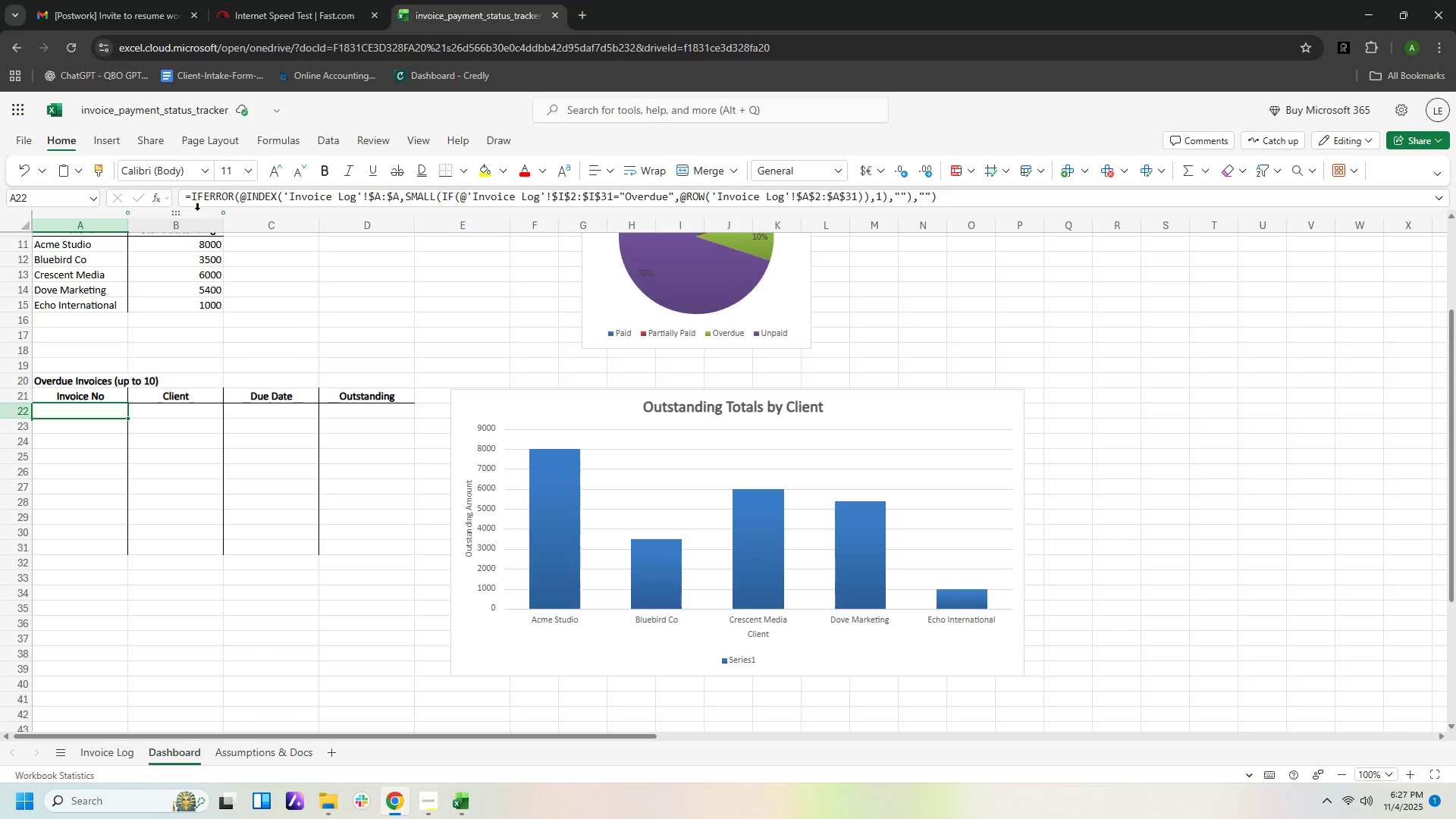 
left_click([20, 416])
 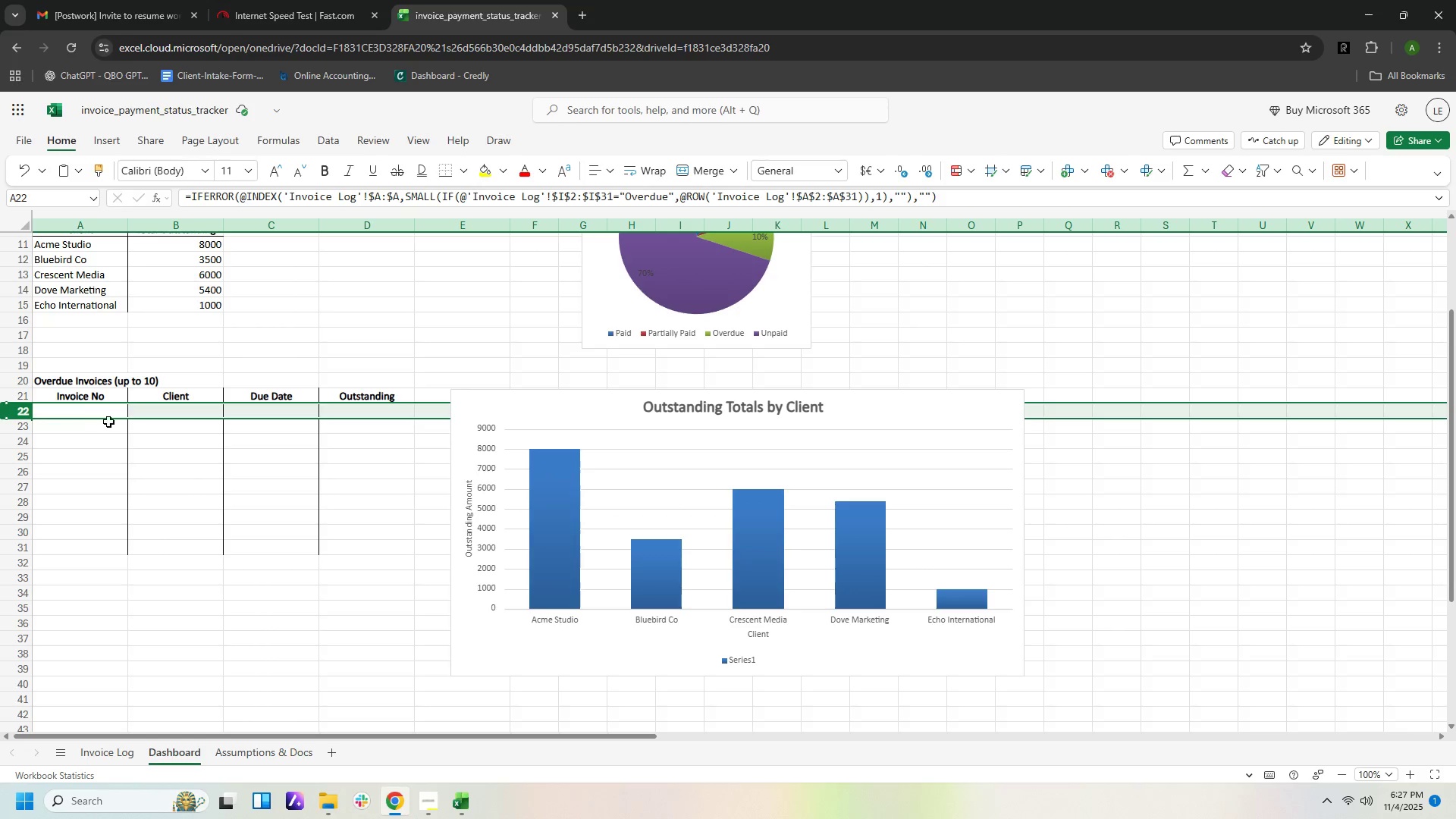 
left_click([112, 425])
 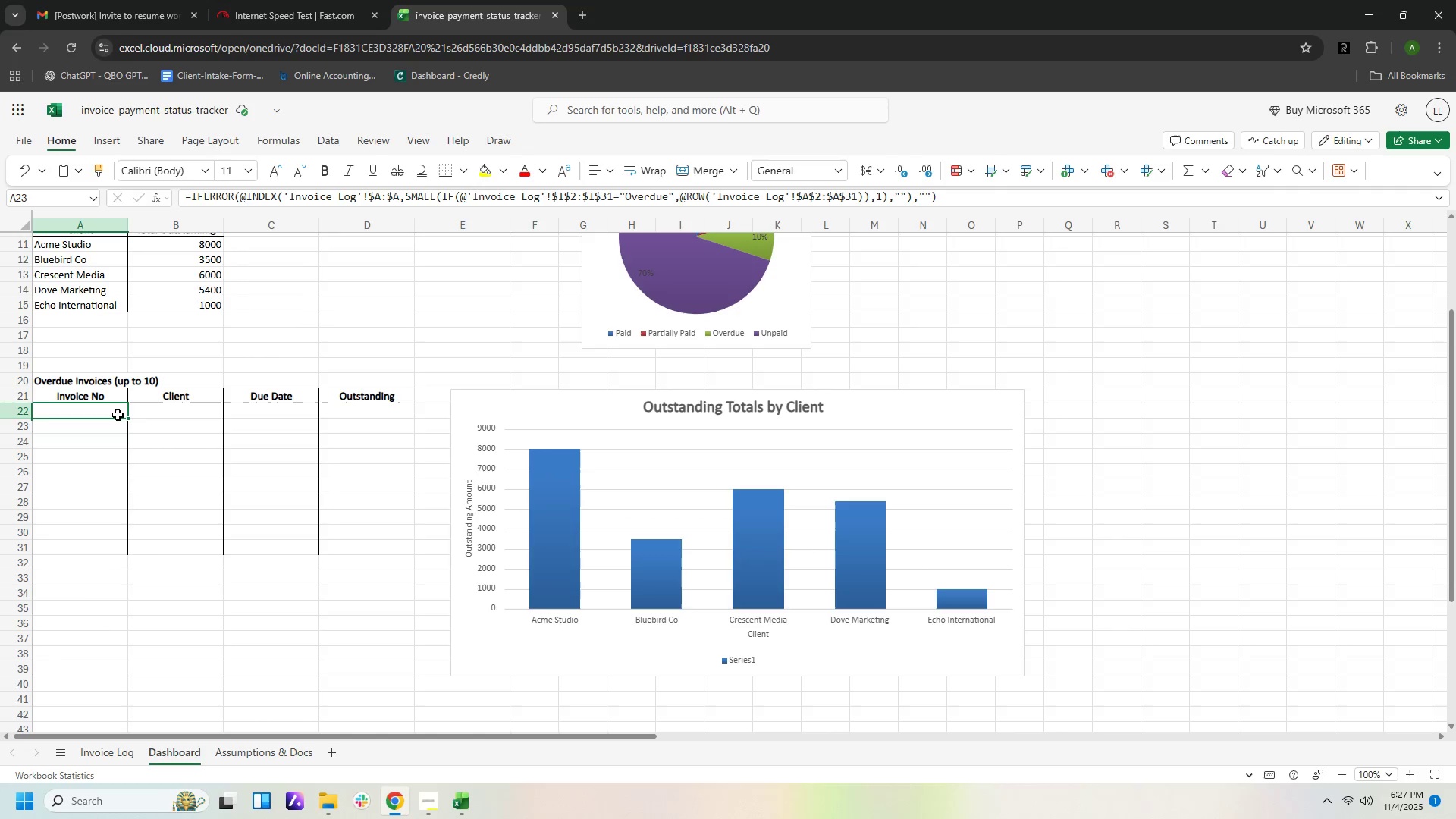 
left_click([118, 415])
 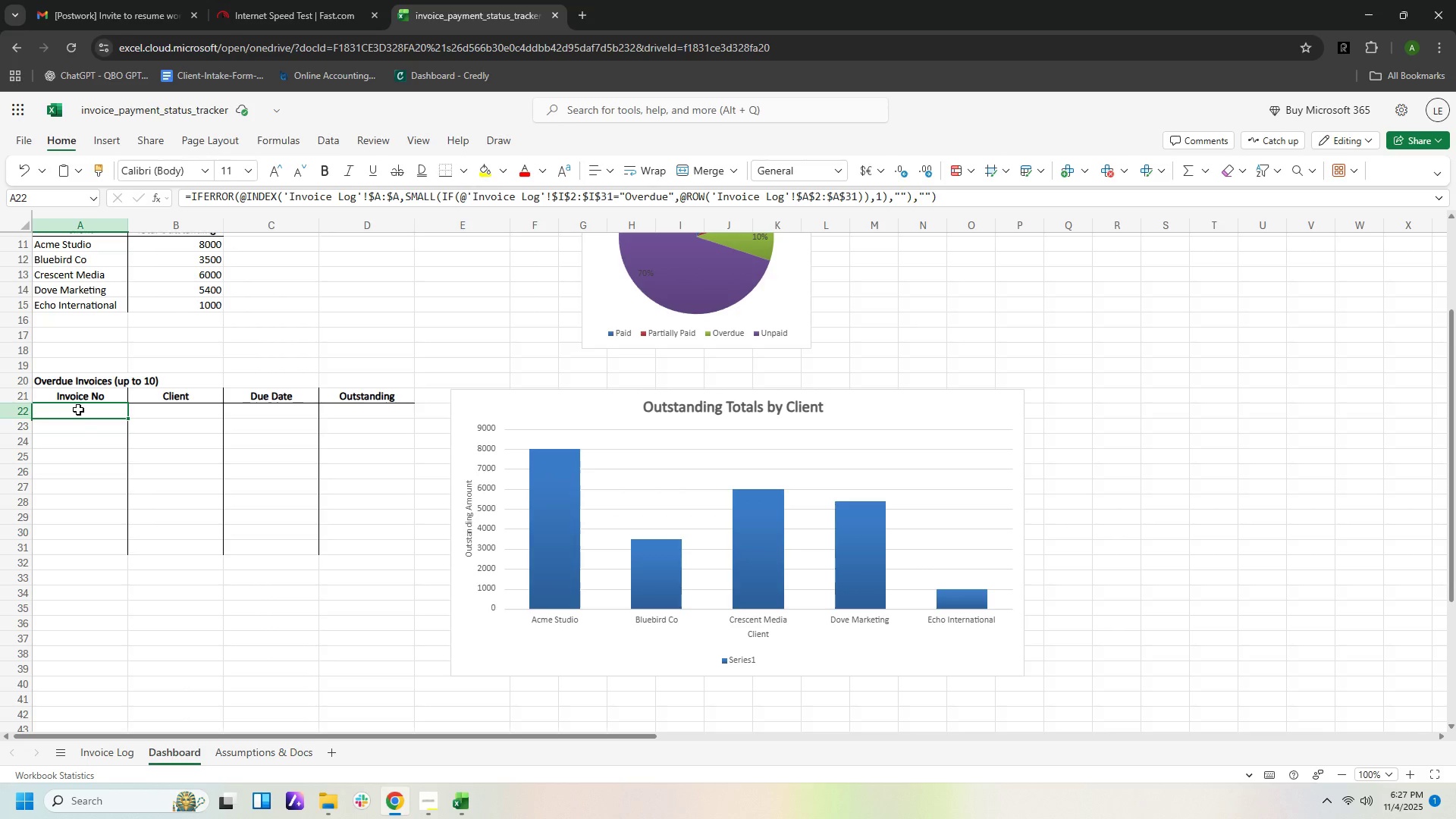 
wait(17.37)
 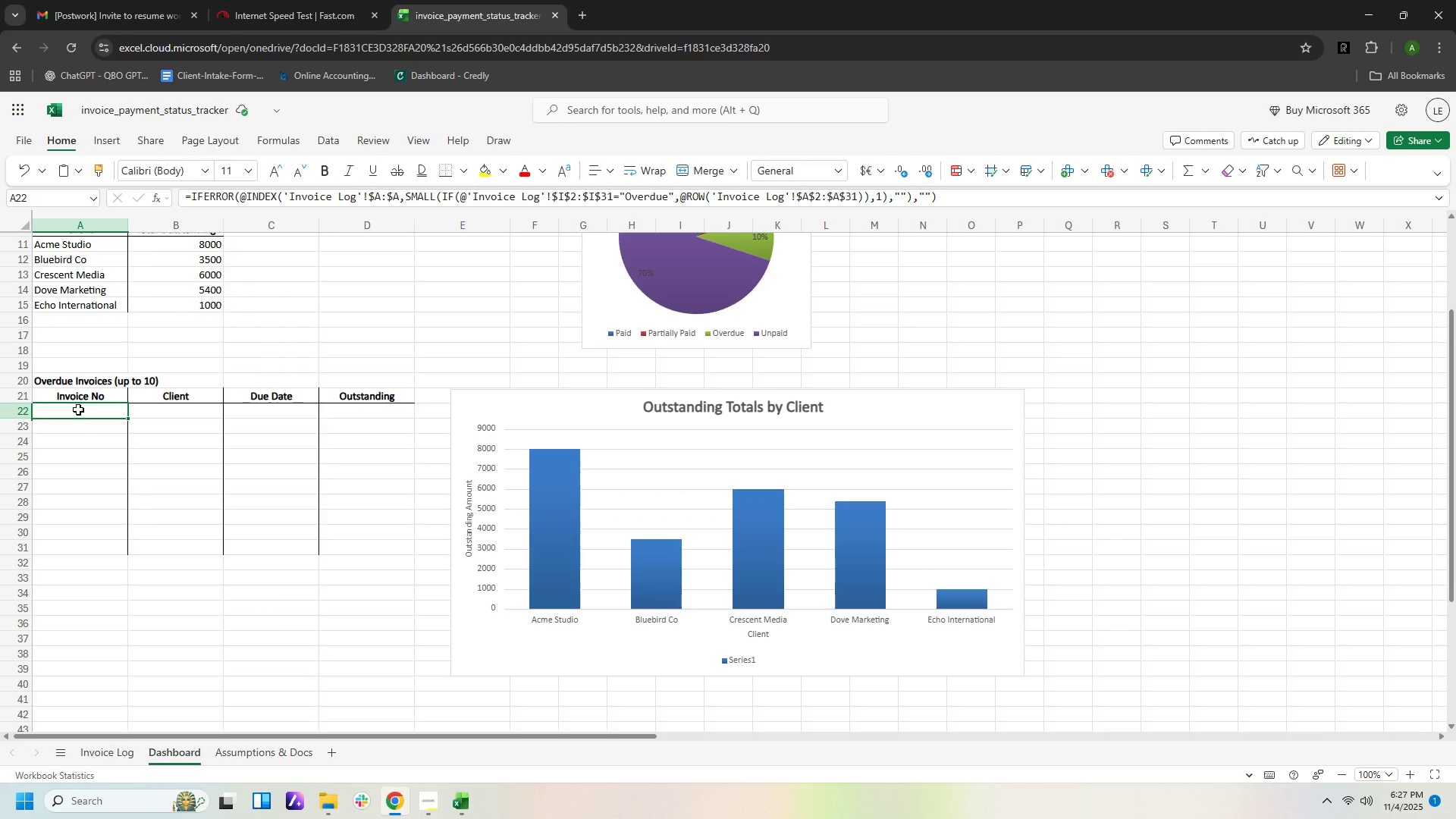 
left_click([588, 16])
 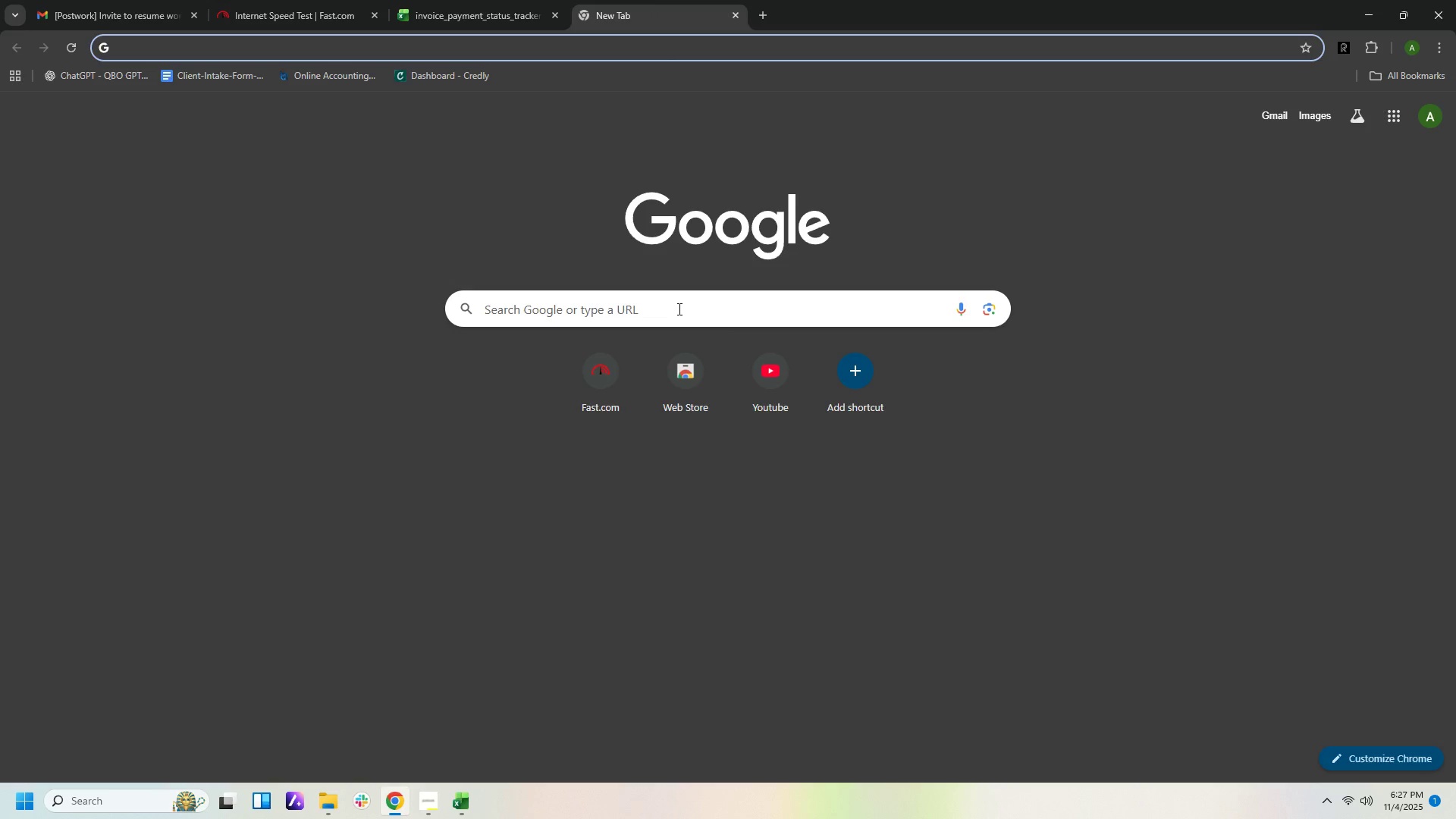 
left_click([678, 309])
 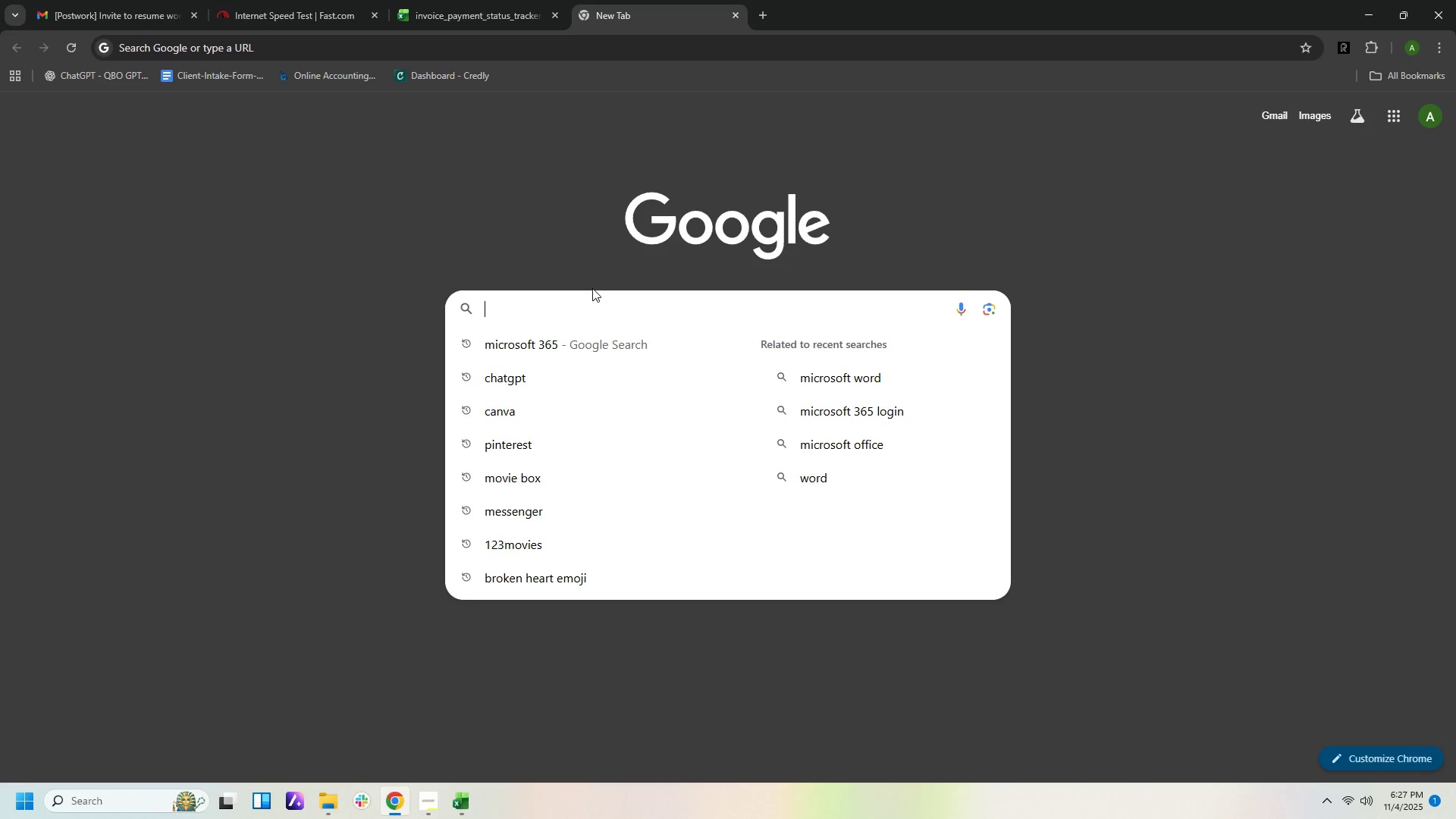 
type(chag)
 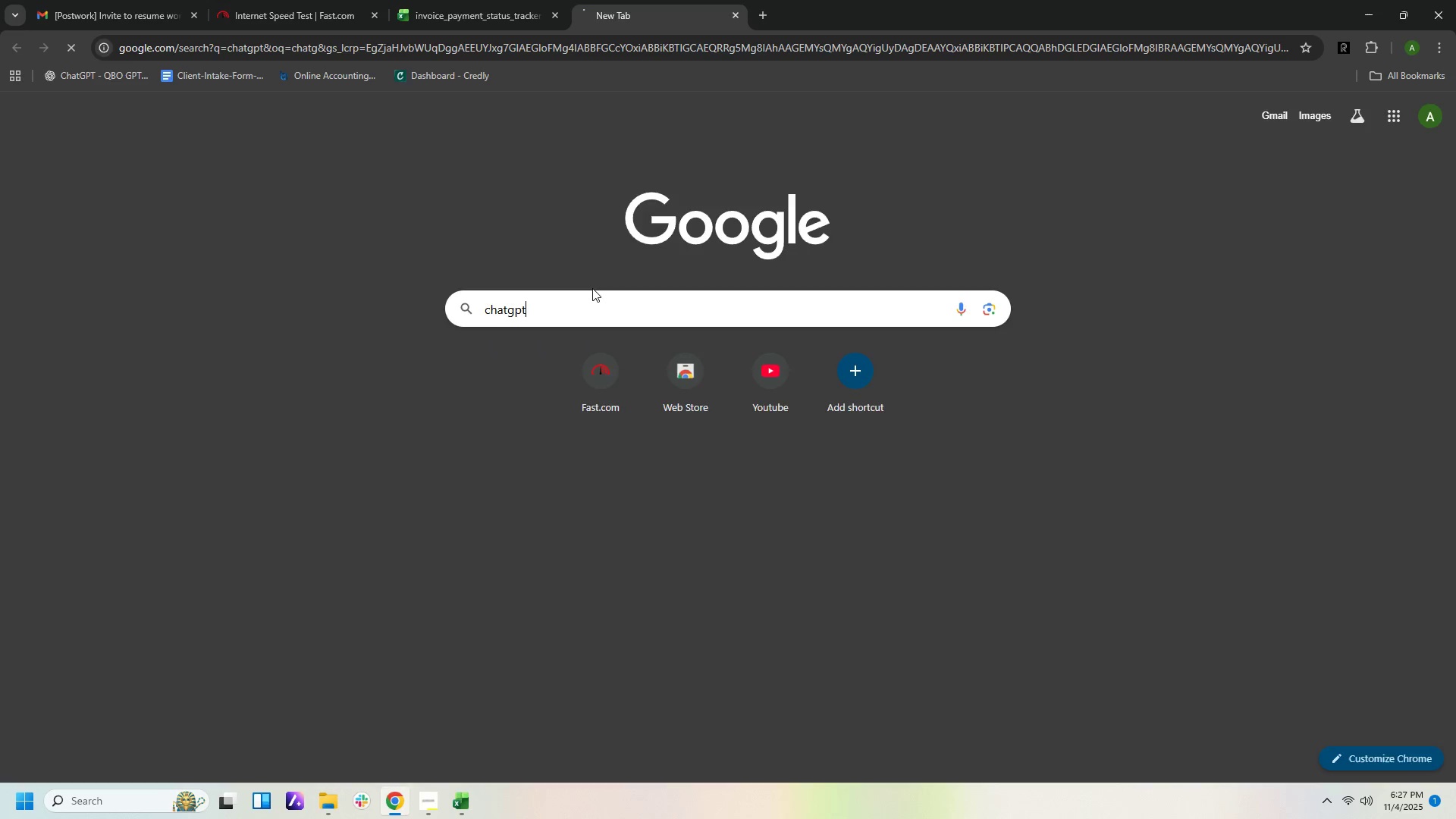 
key(Enter)
 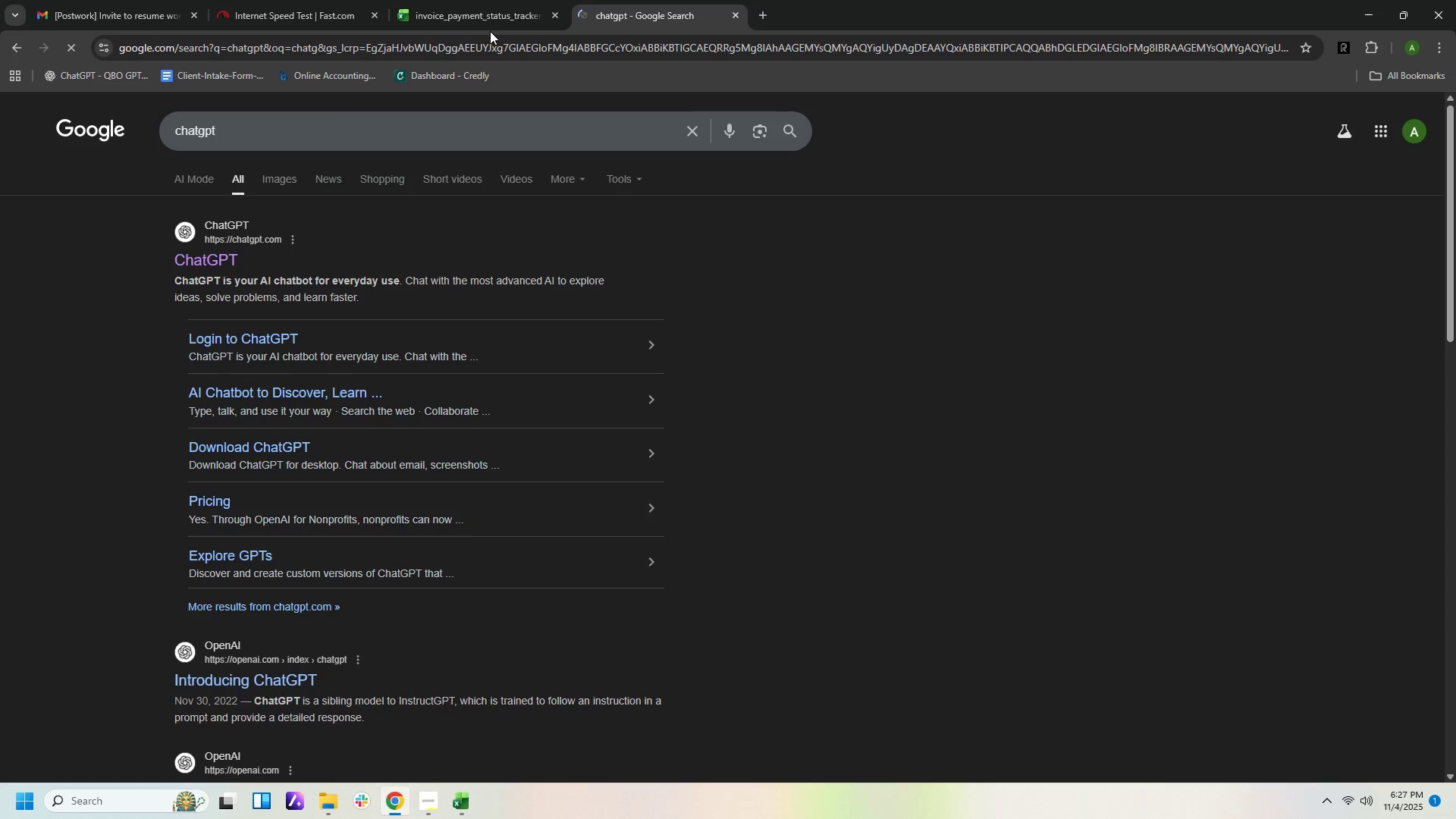 
left_click([485, 10])
 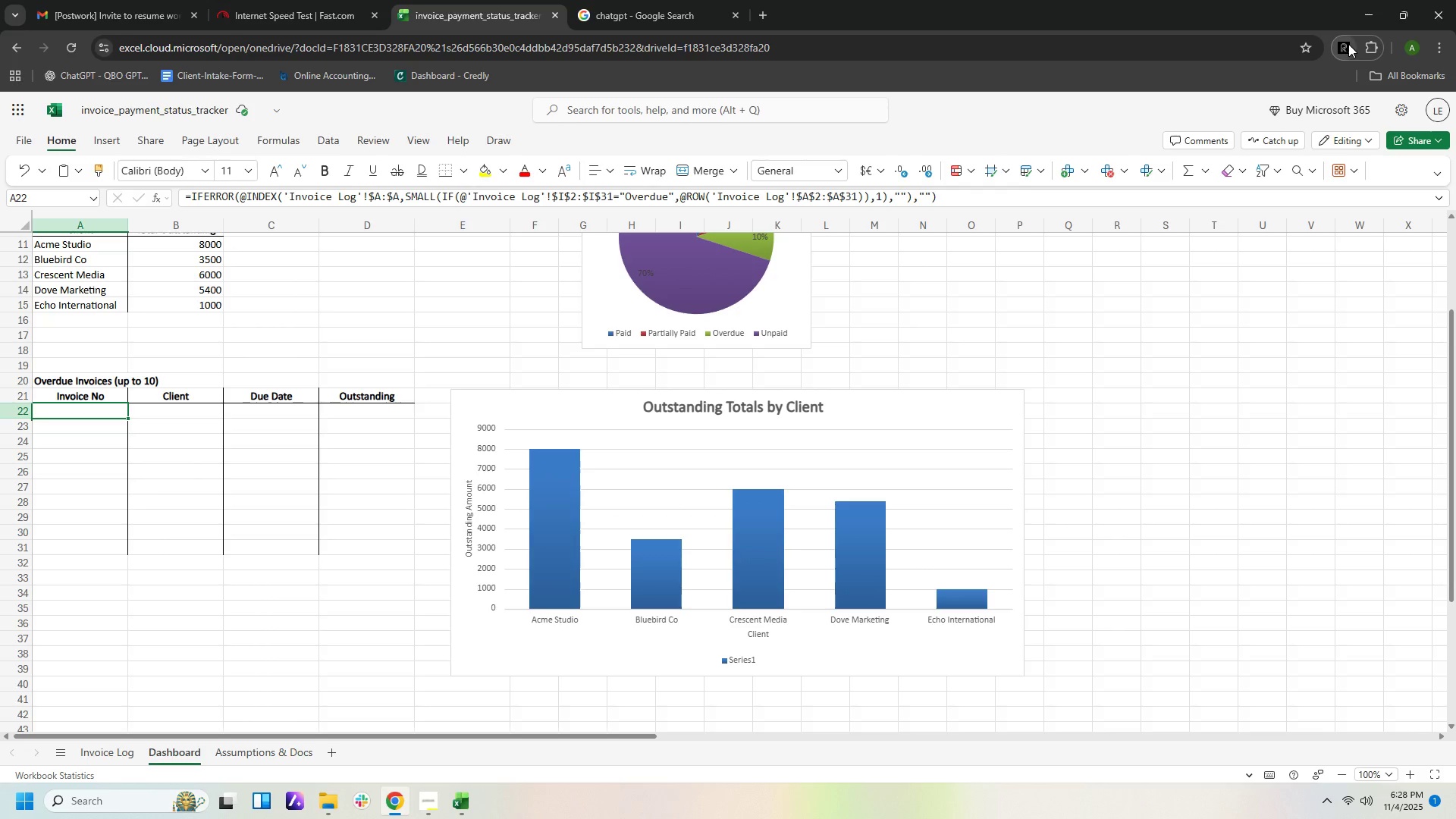 
left_click([1348, 44])
 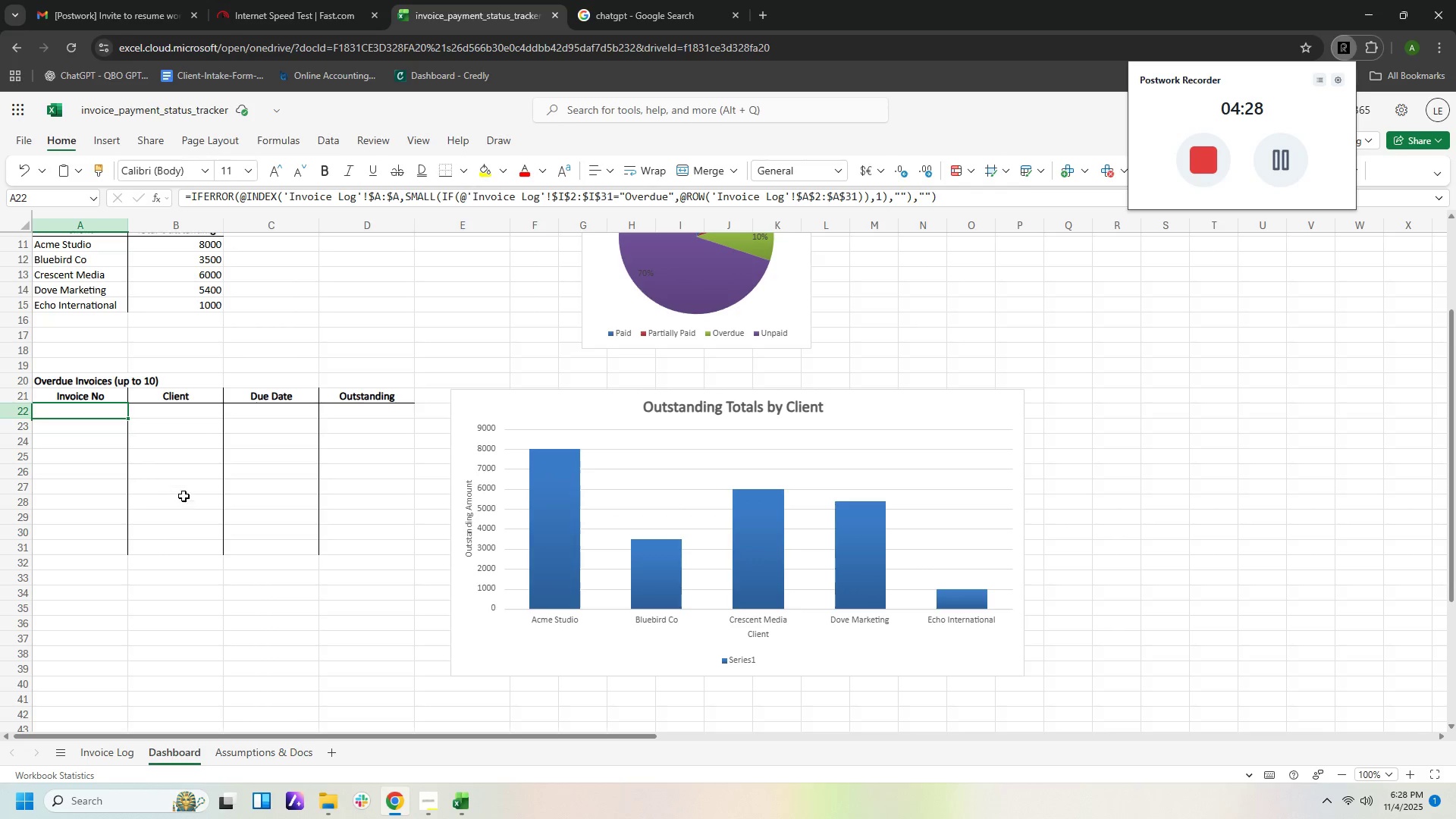 
wait(5.61)
 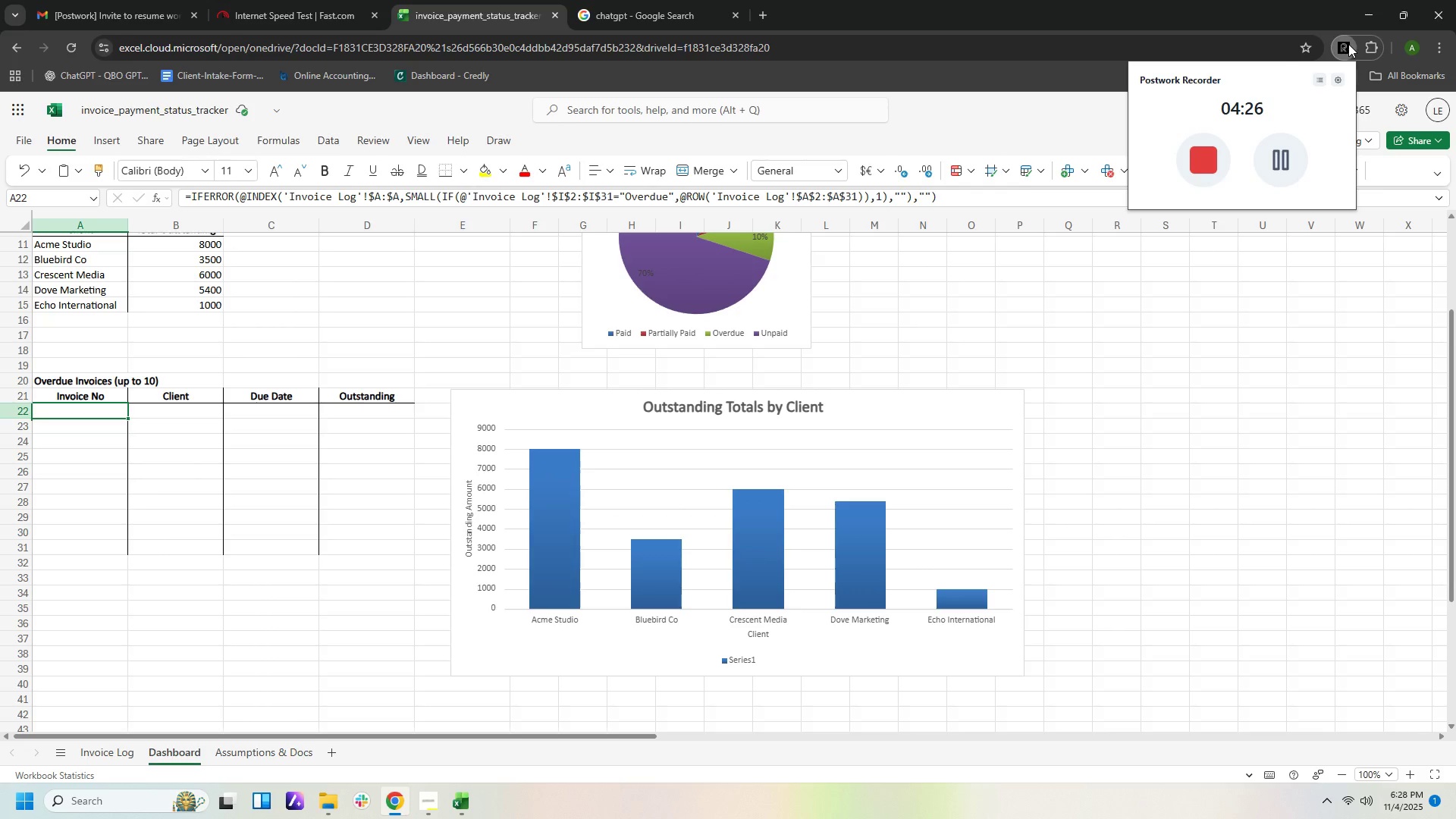 
left_click([193, 195])
 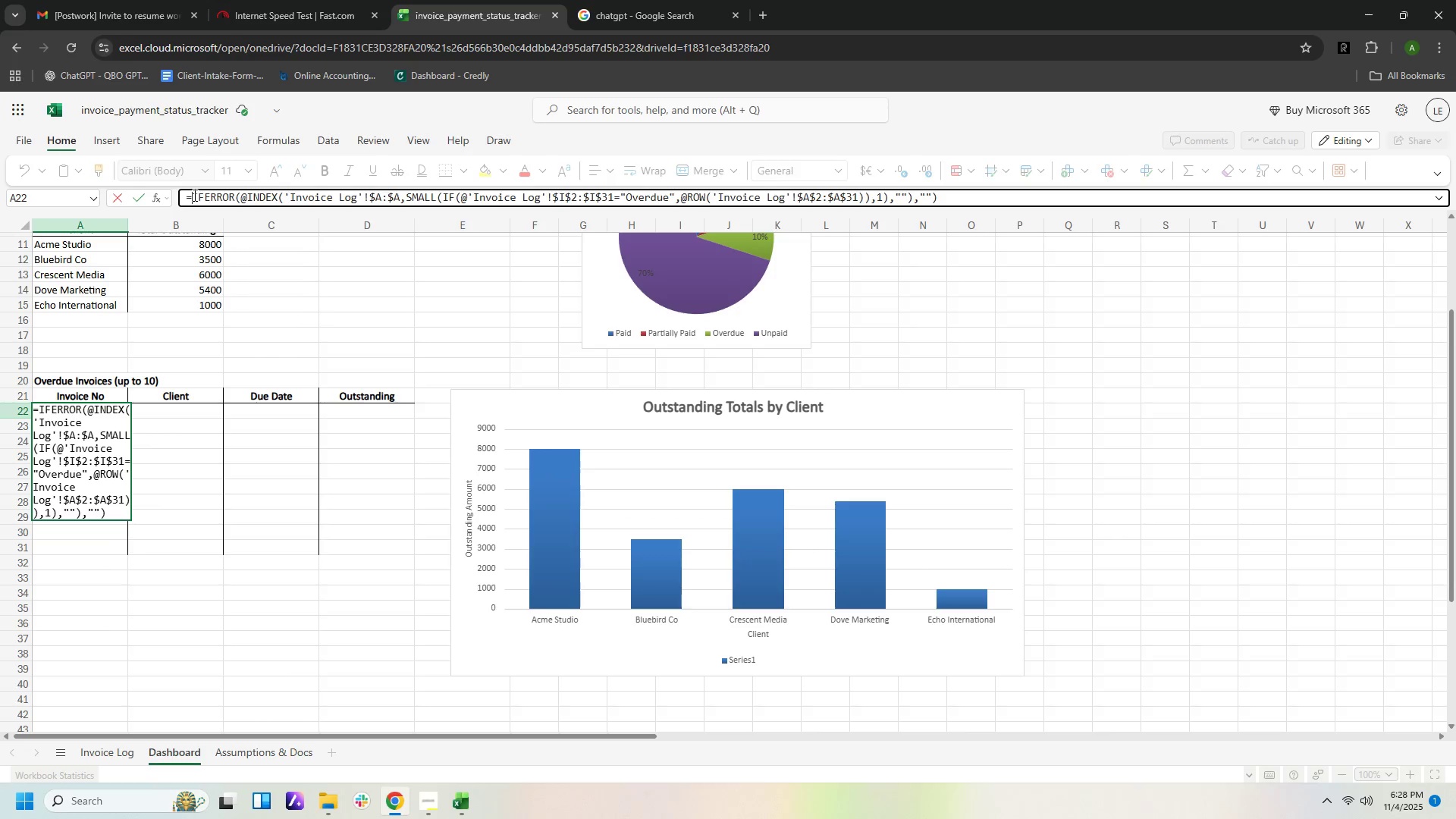 
key(Control+A)
 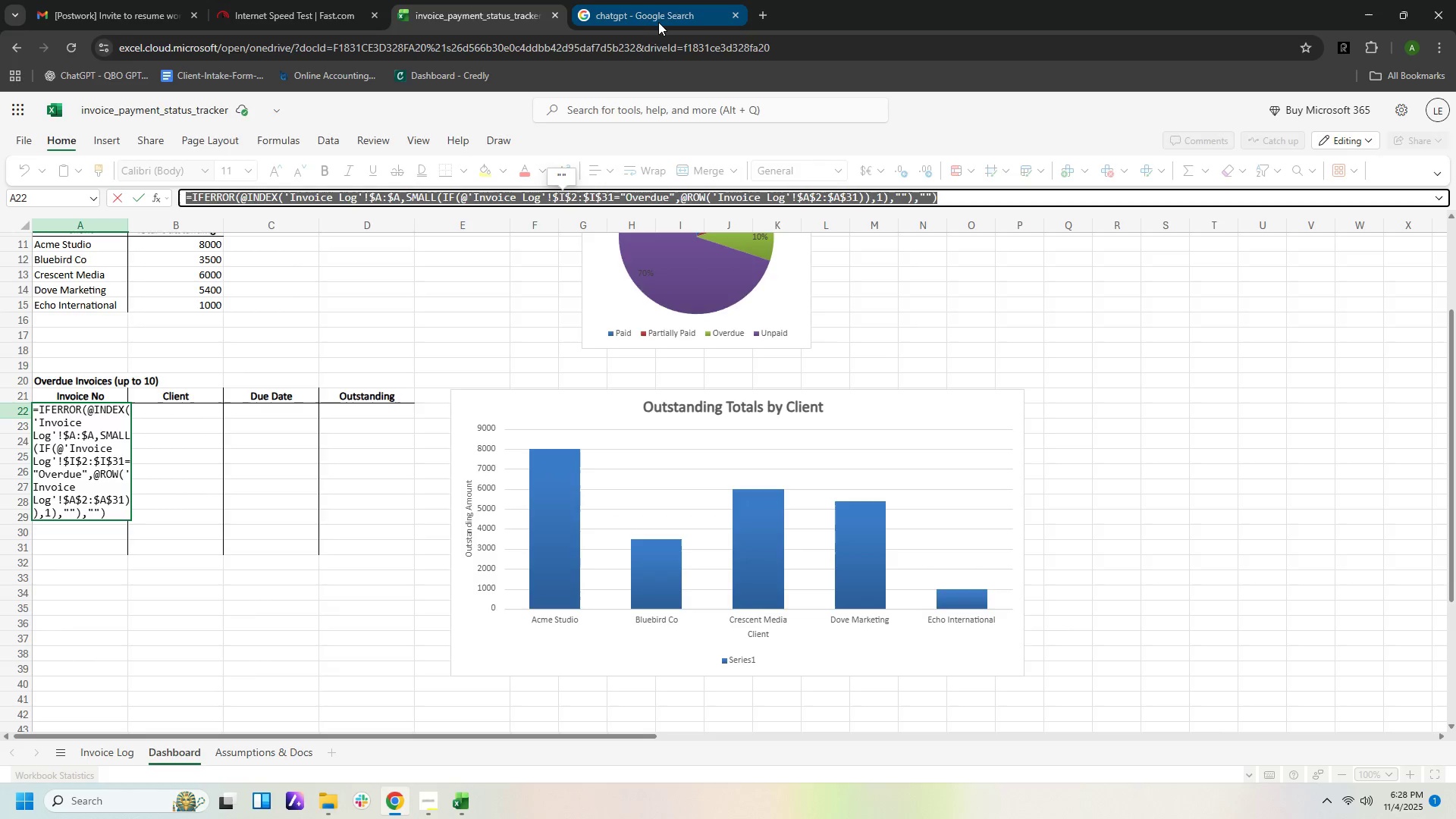 
left_click([659, 19])
 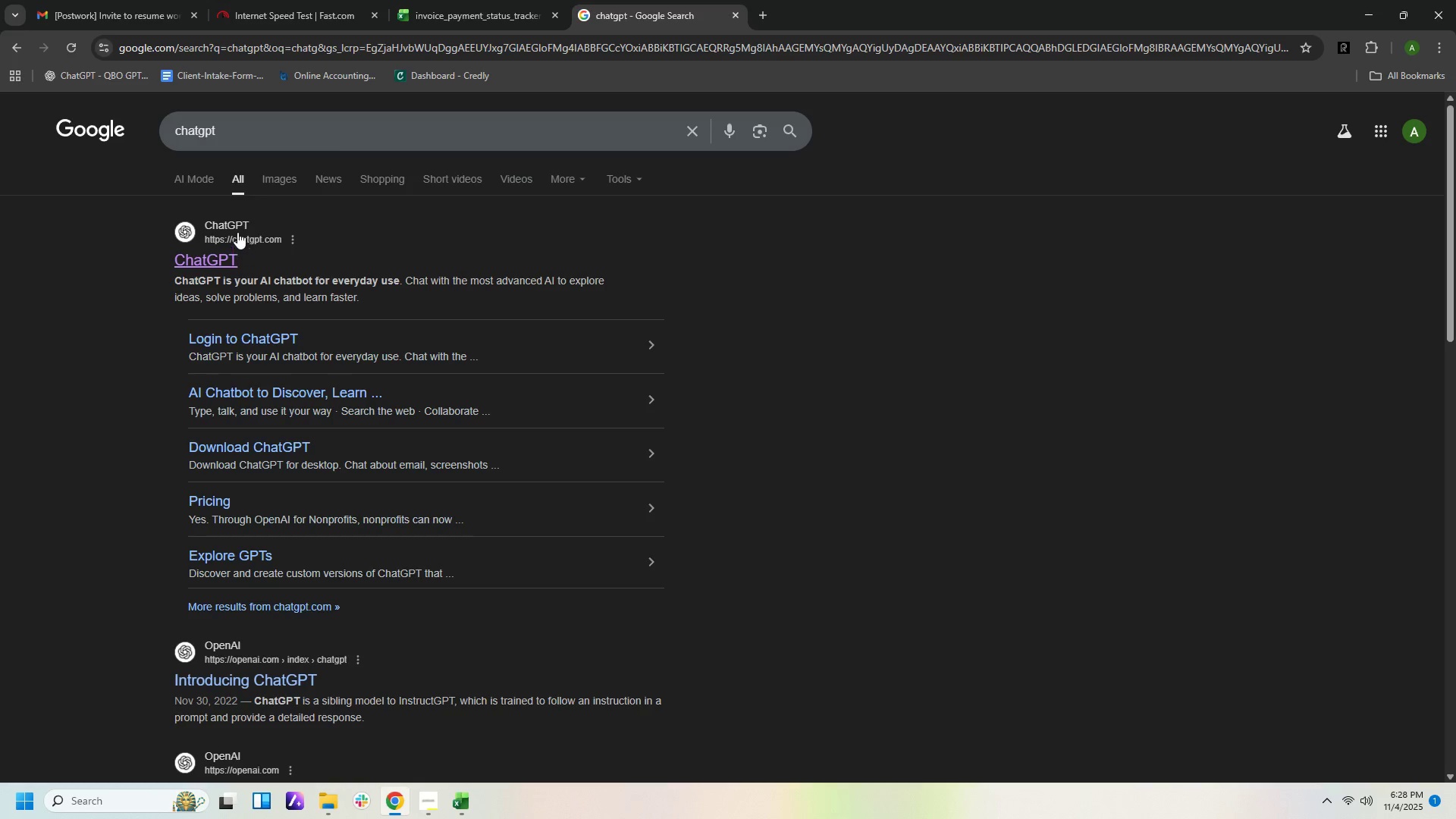 
left_click([237, 231])
 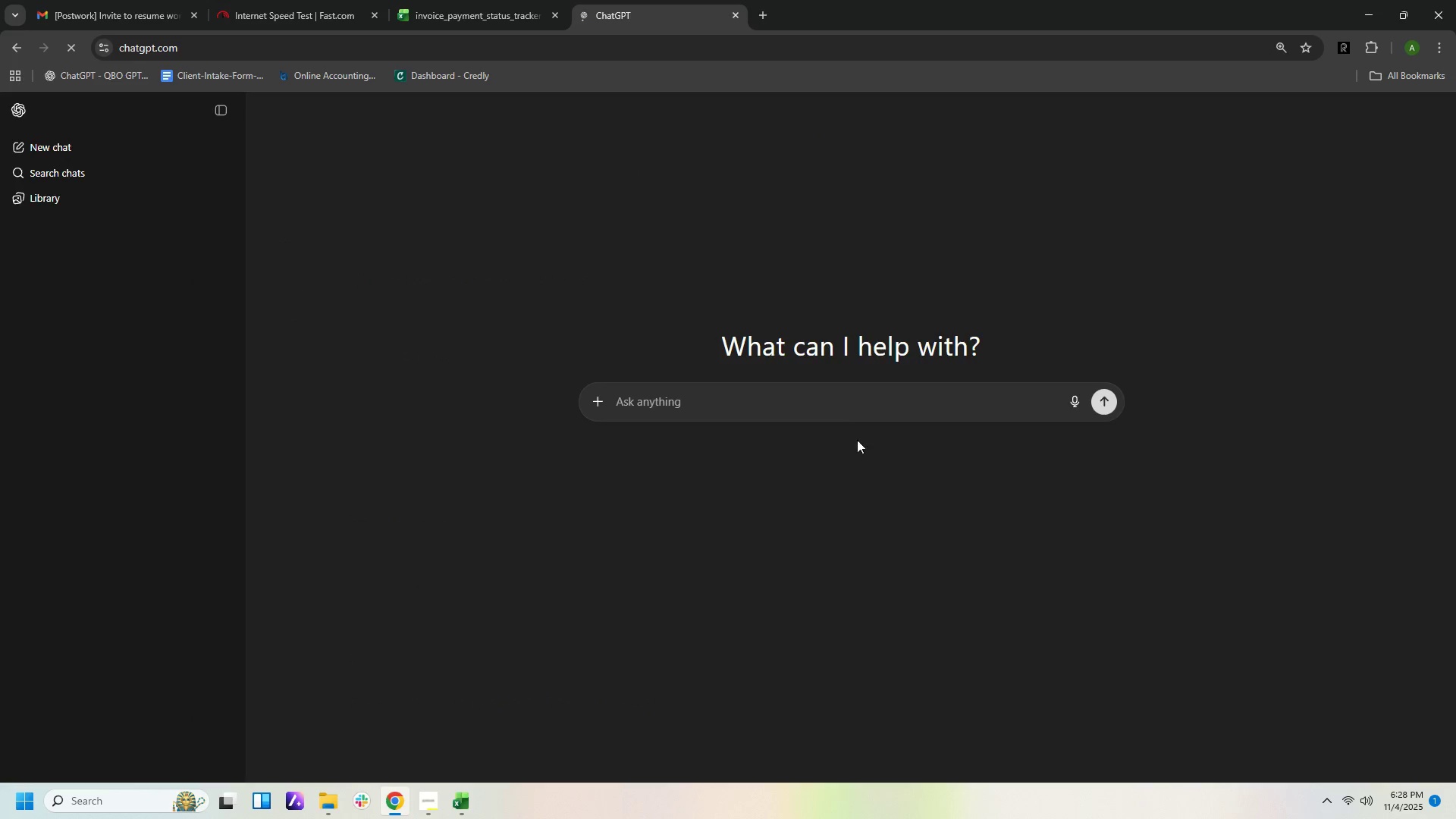 
left_click([843, 407])
 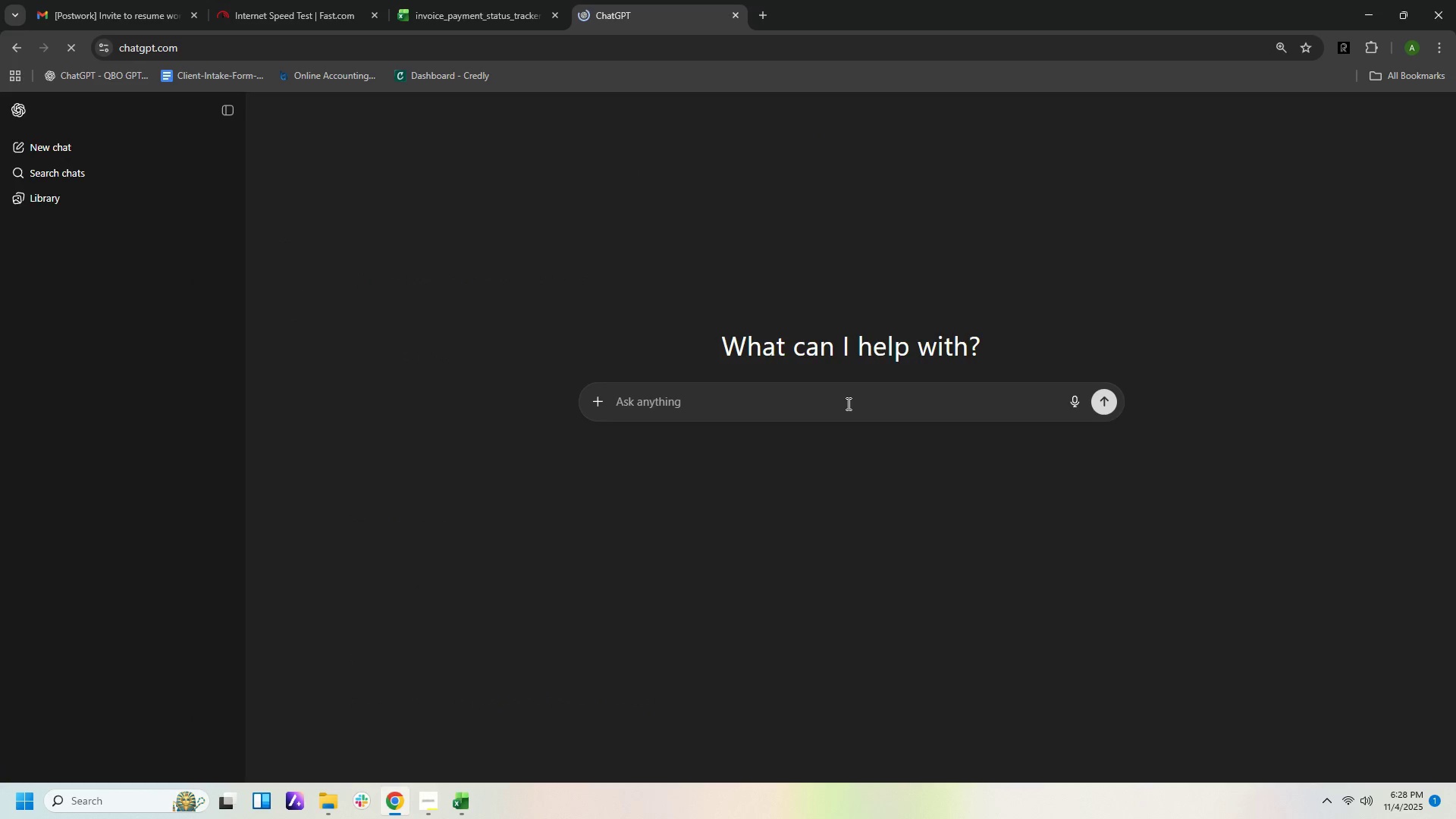 
key(Control+V)
 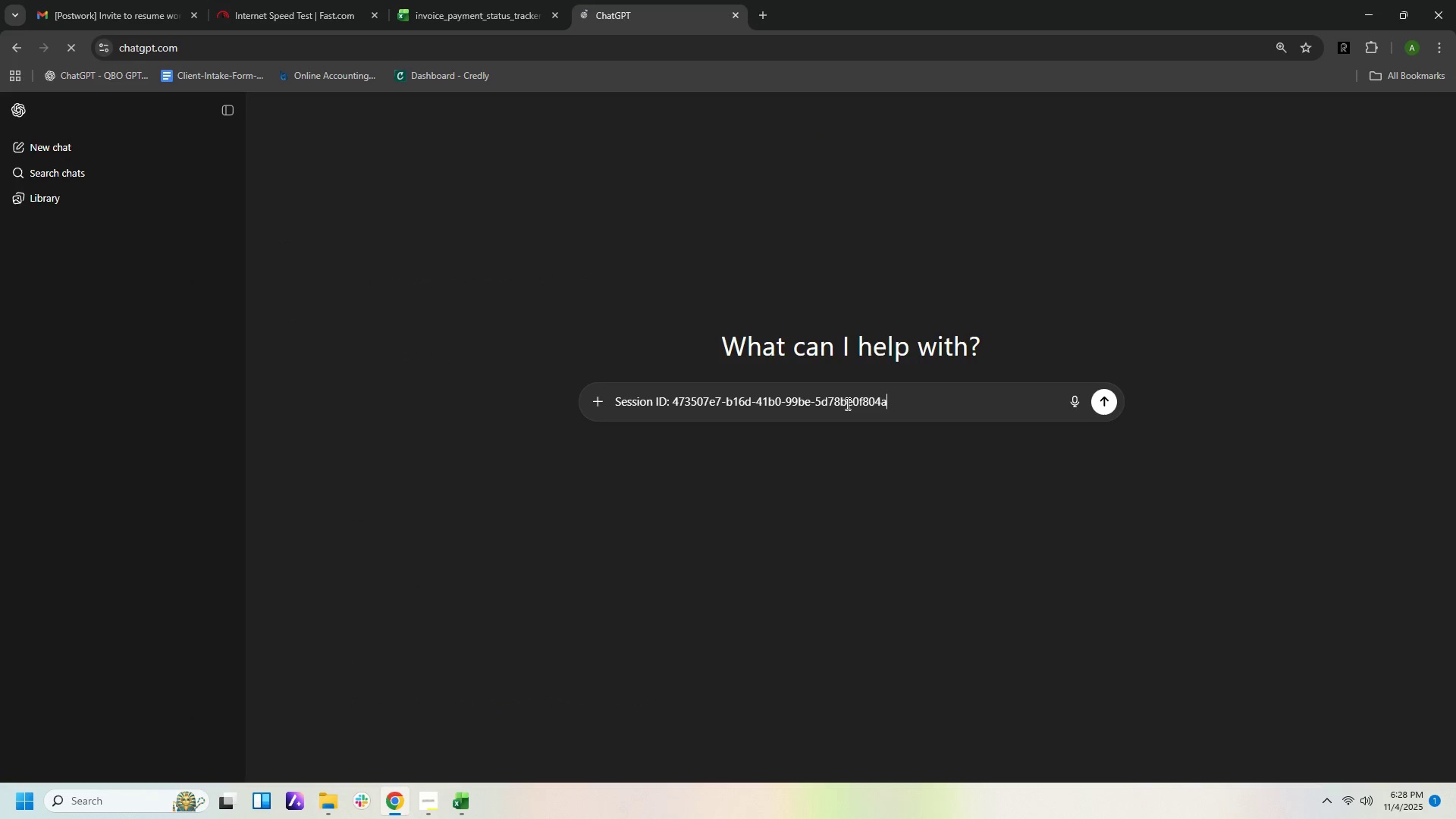 
key(Enter)
 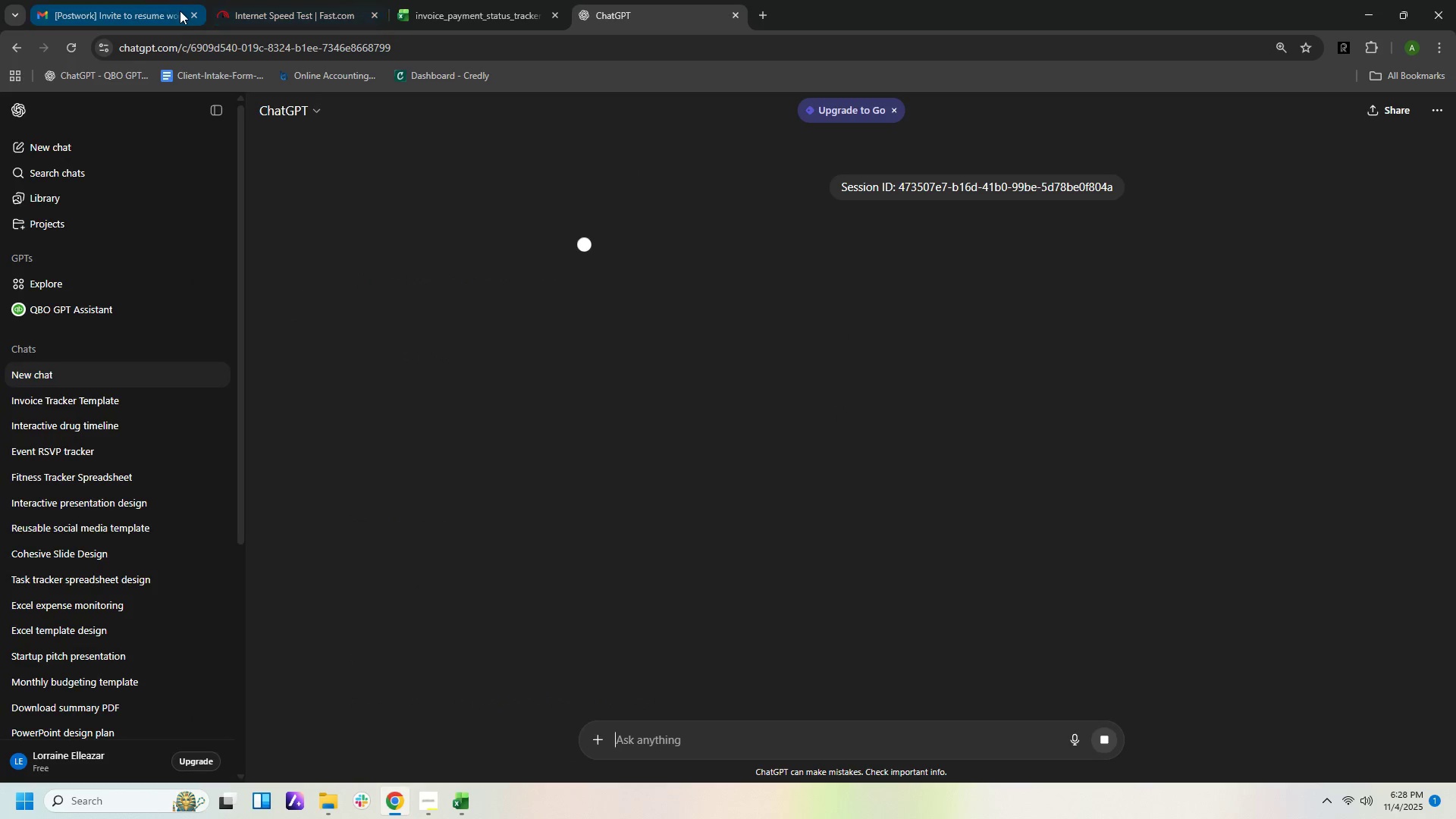 
left_click([457, 17])
 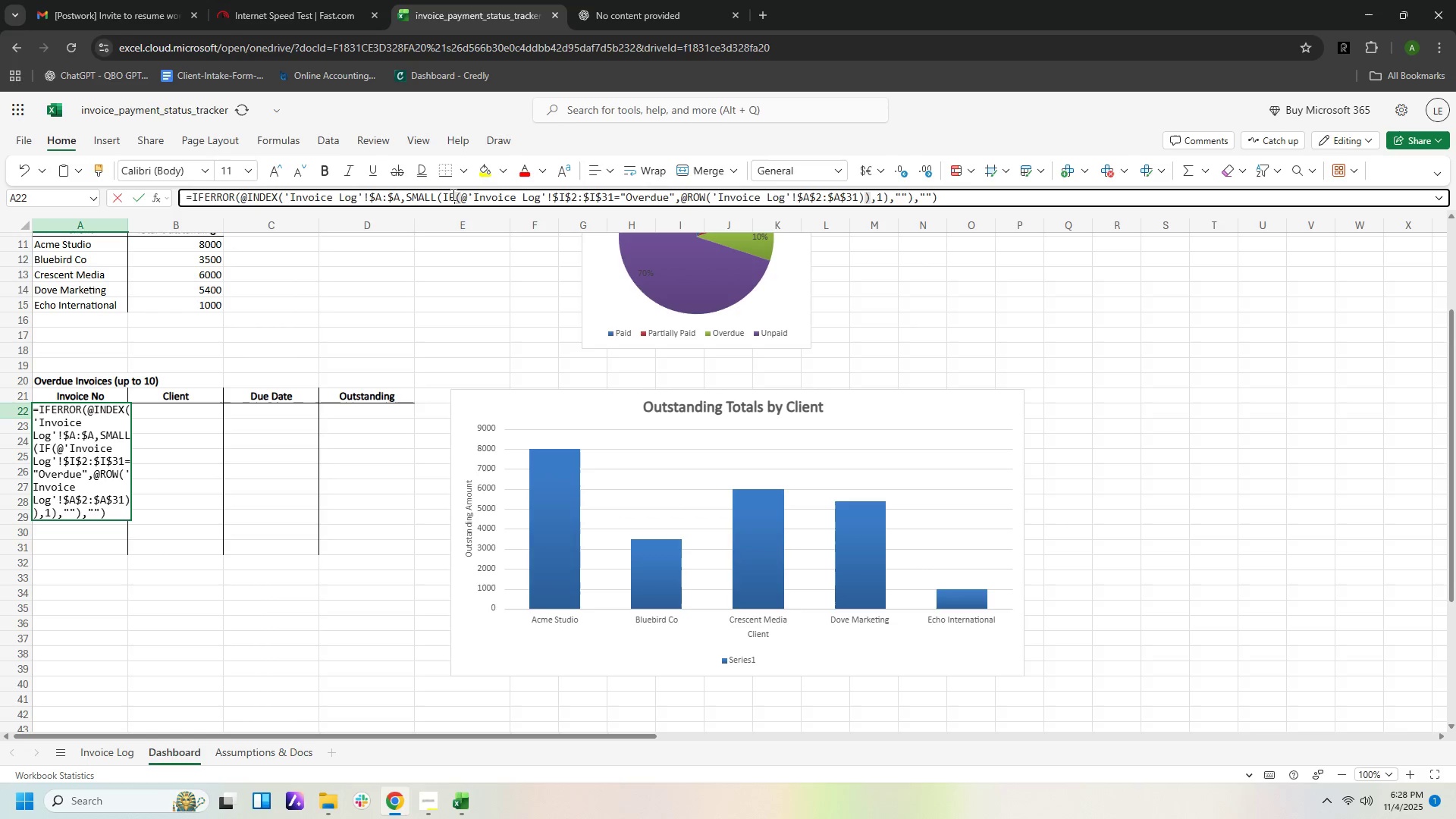 
left_click([452, 194])
 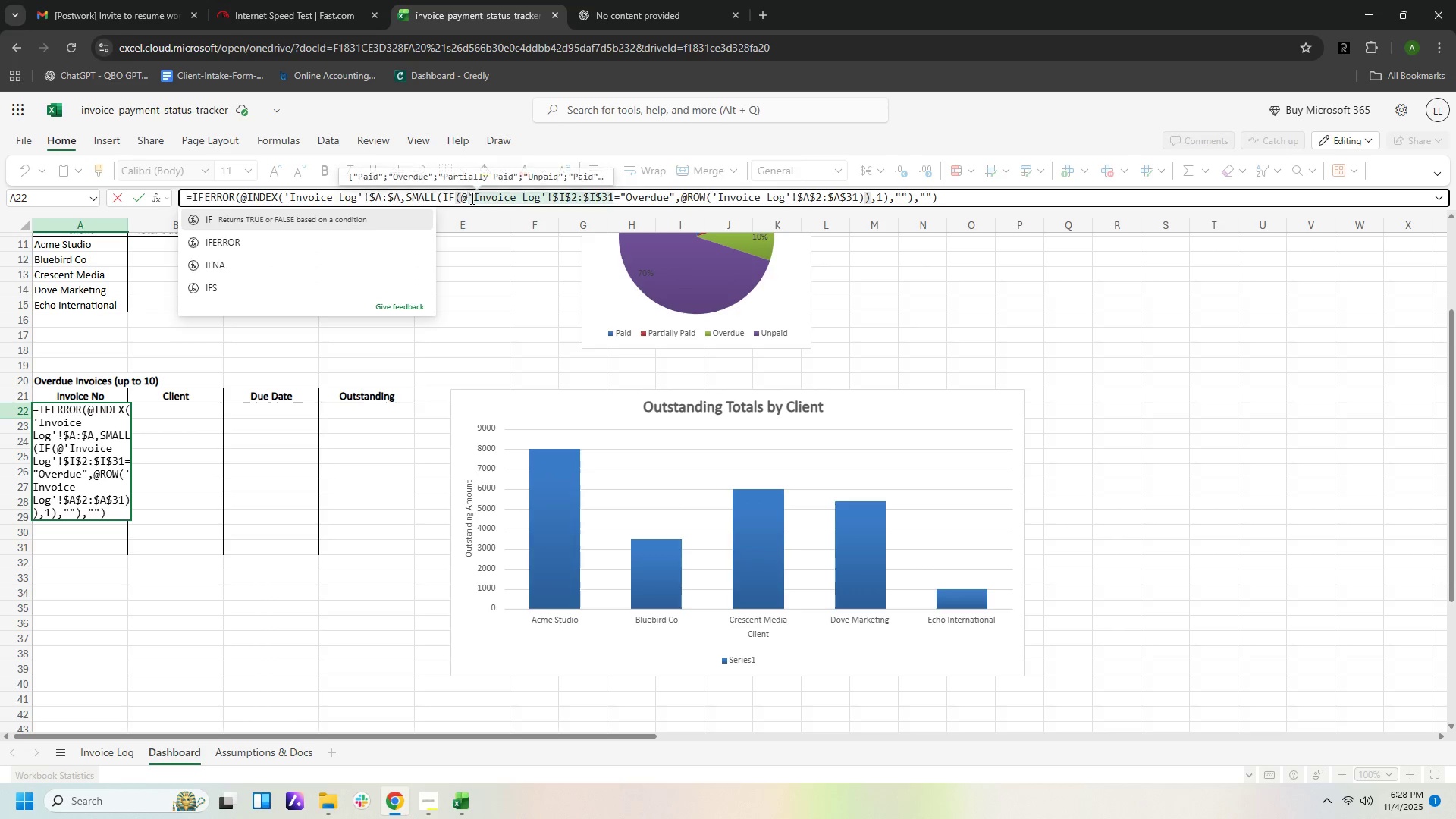 
key(Control+A)
 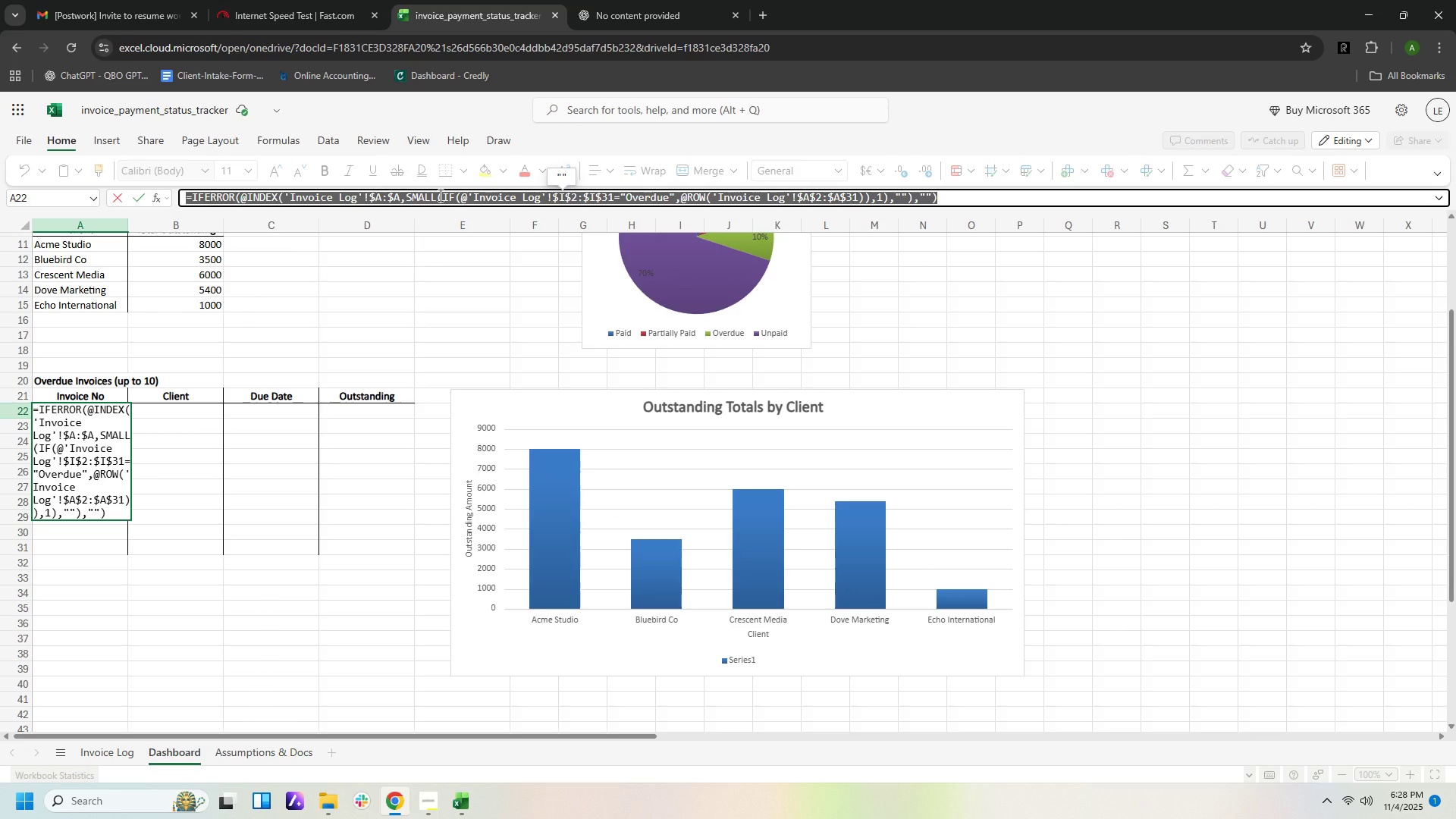 
key(Control+C)
 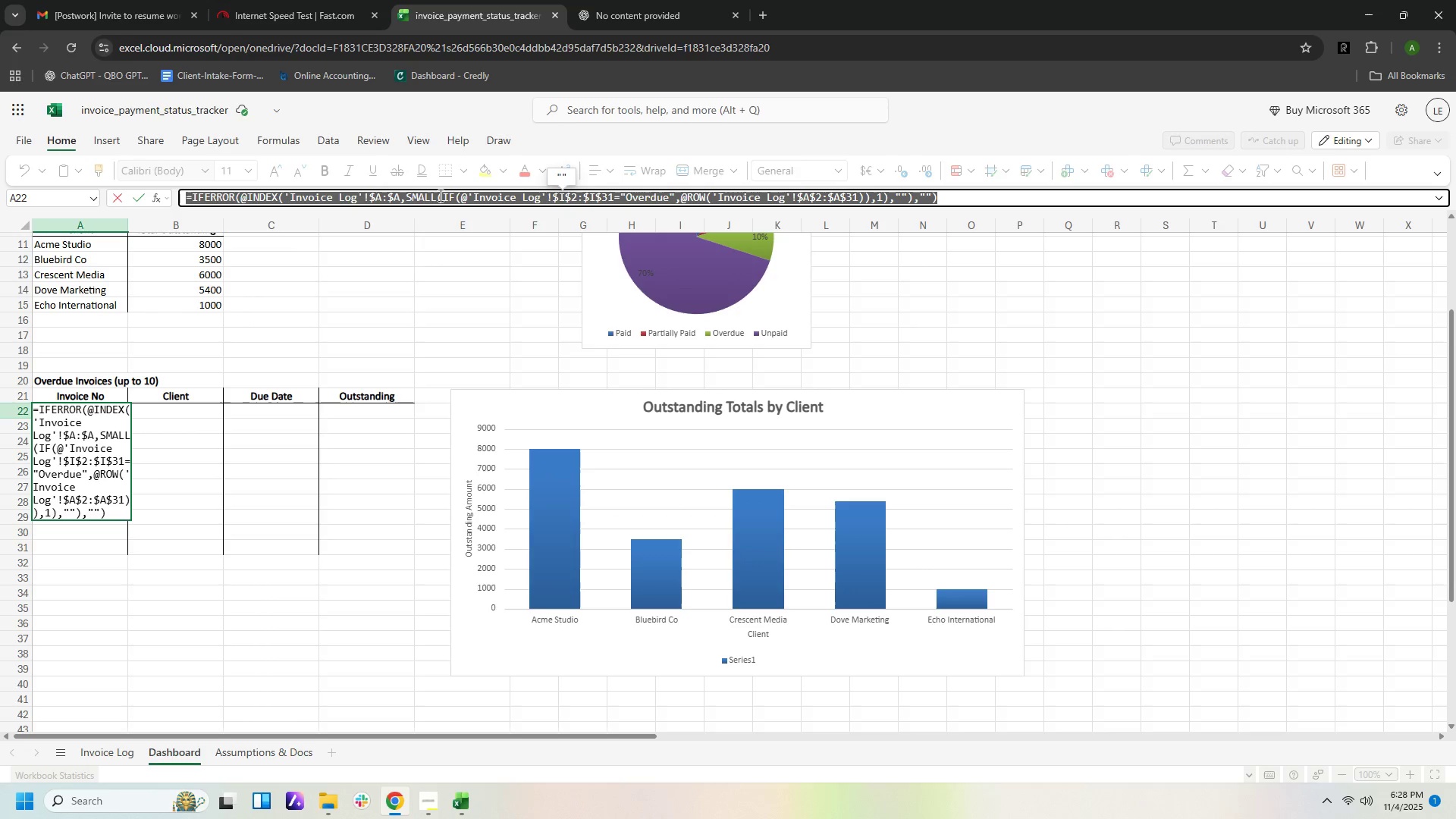 
key(Control+C)
 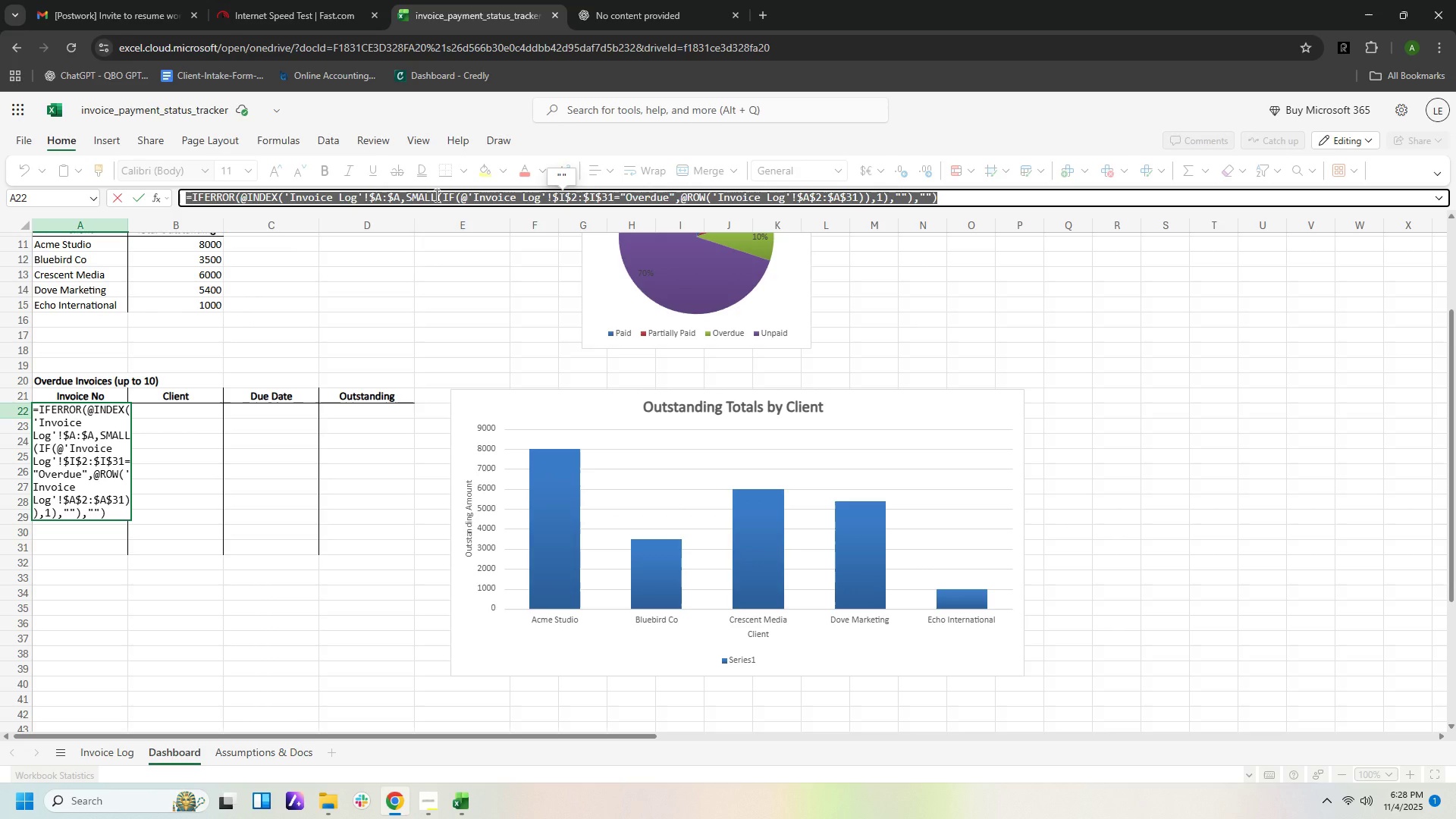 
key(Control+C)
 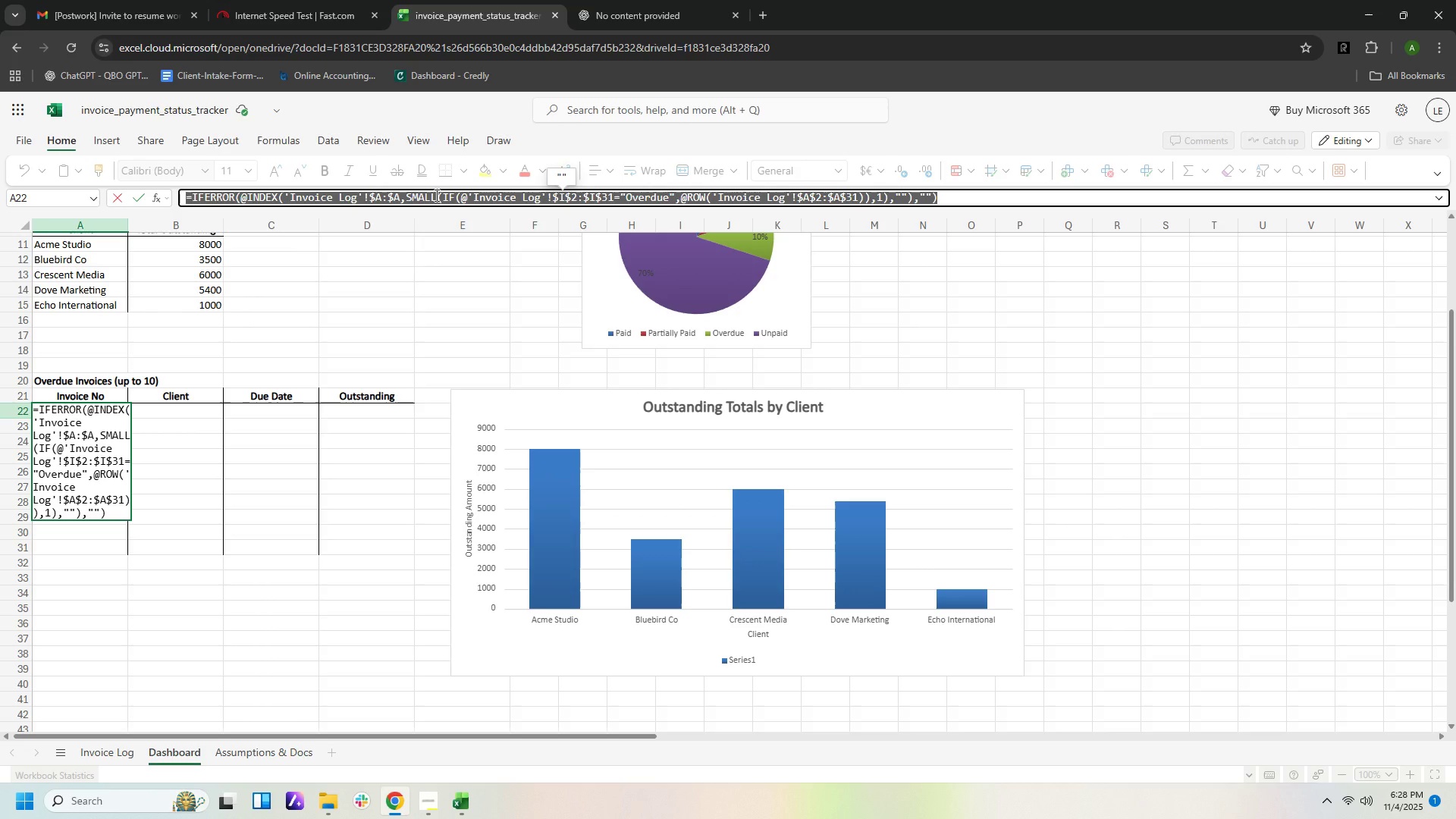 
key(Control+C)
 